 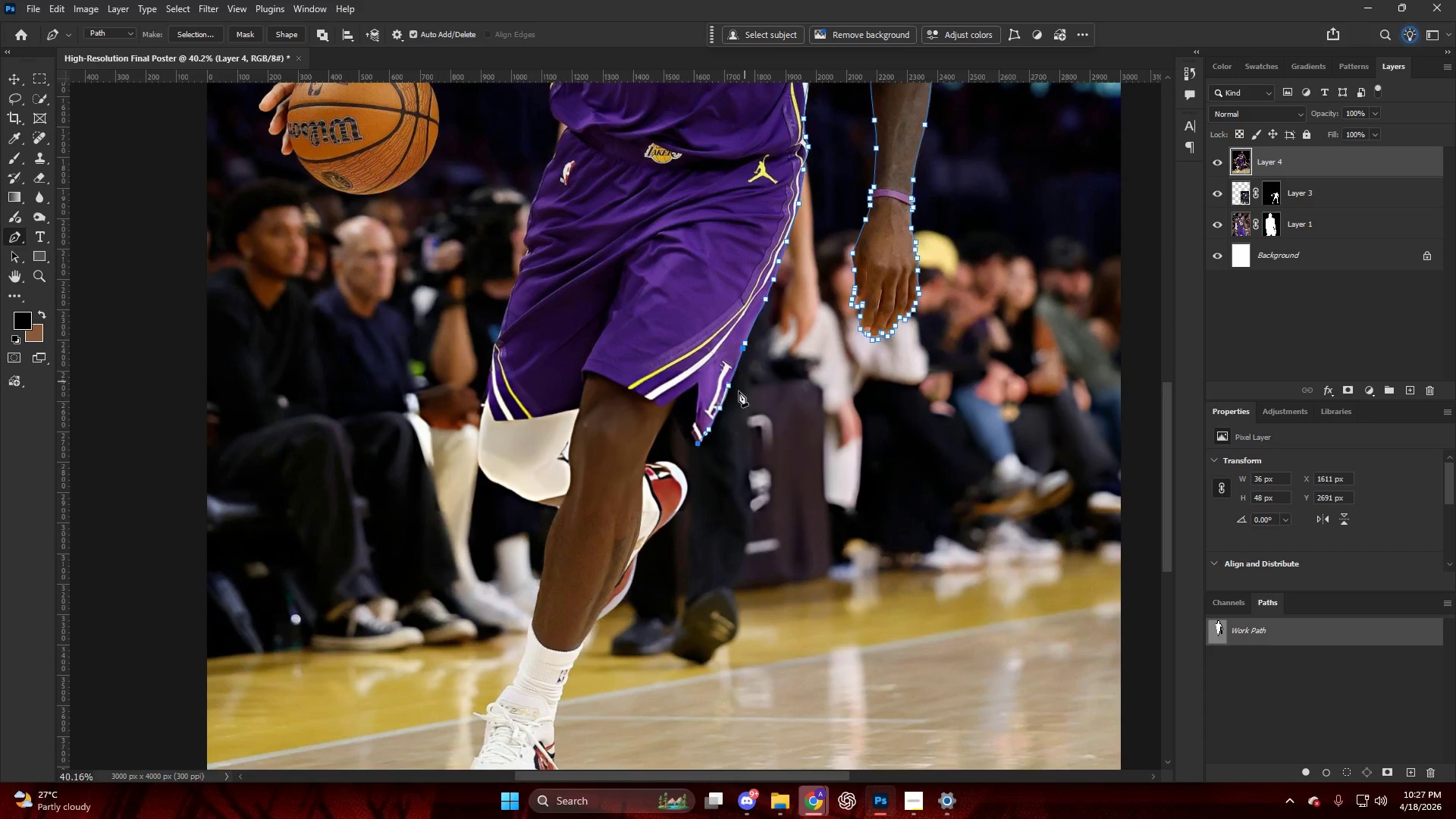 
key(Control+ControlLeft)
 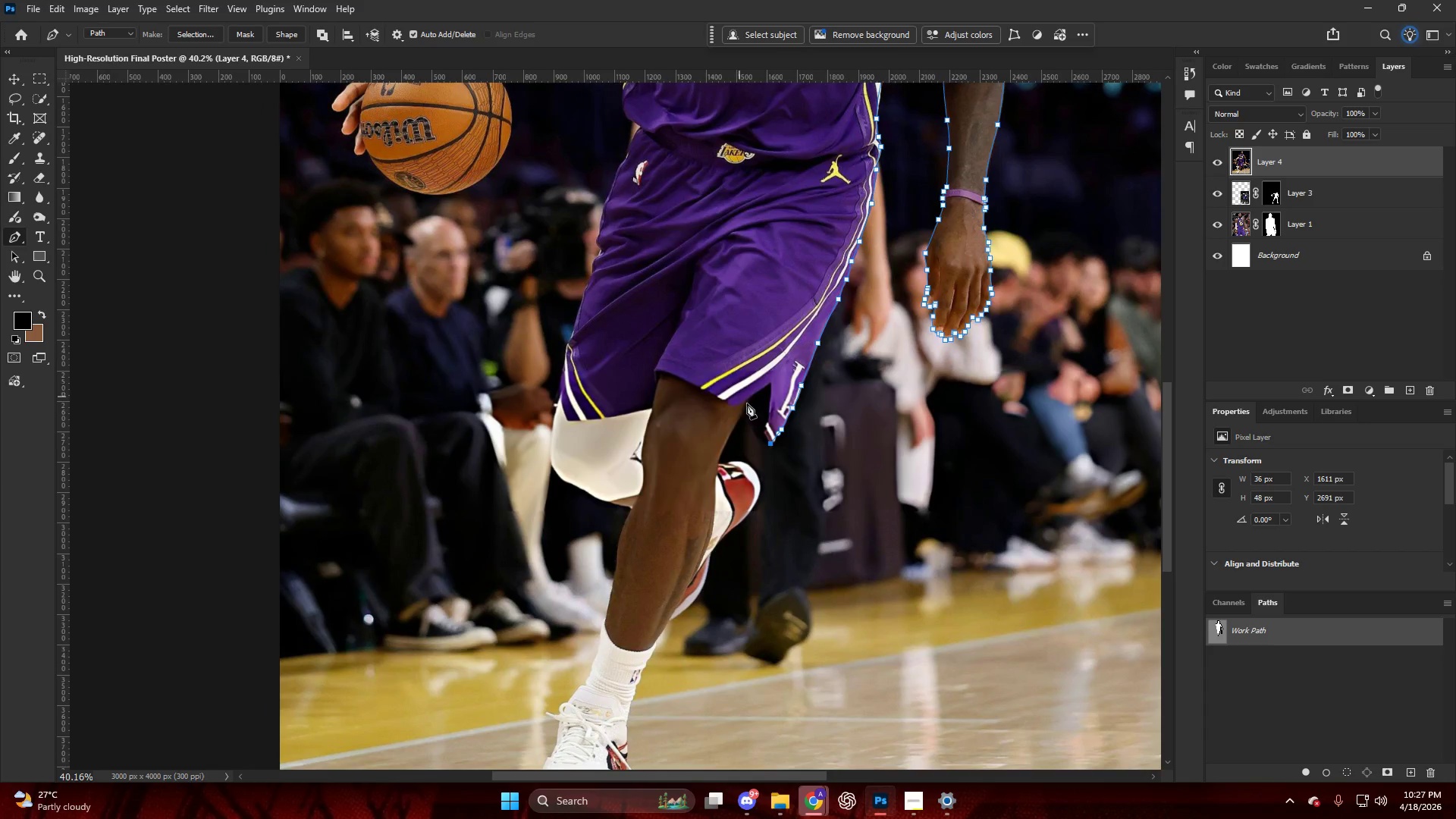 
hold_key(key=AltLeft, duration=1.05)
 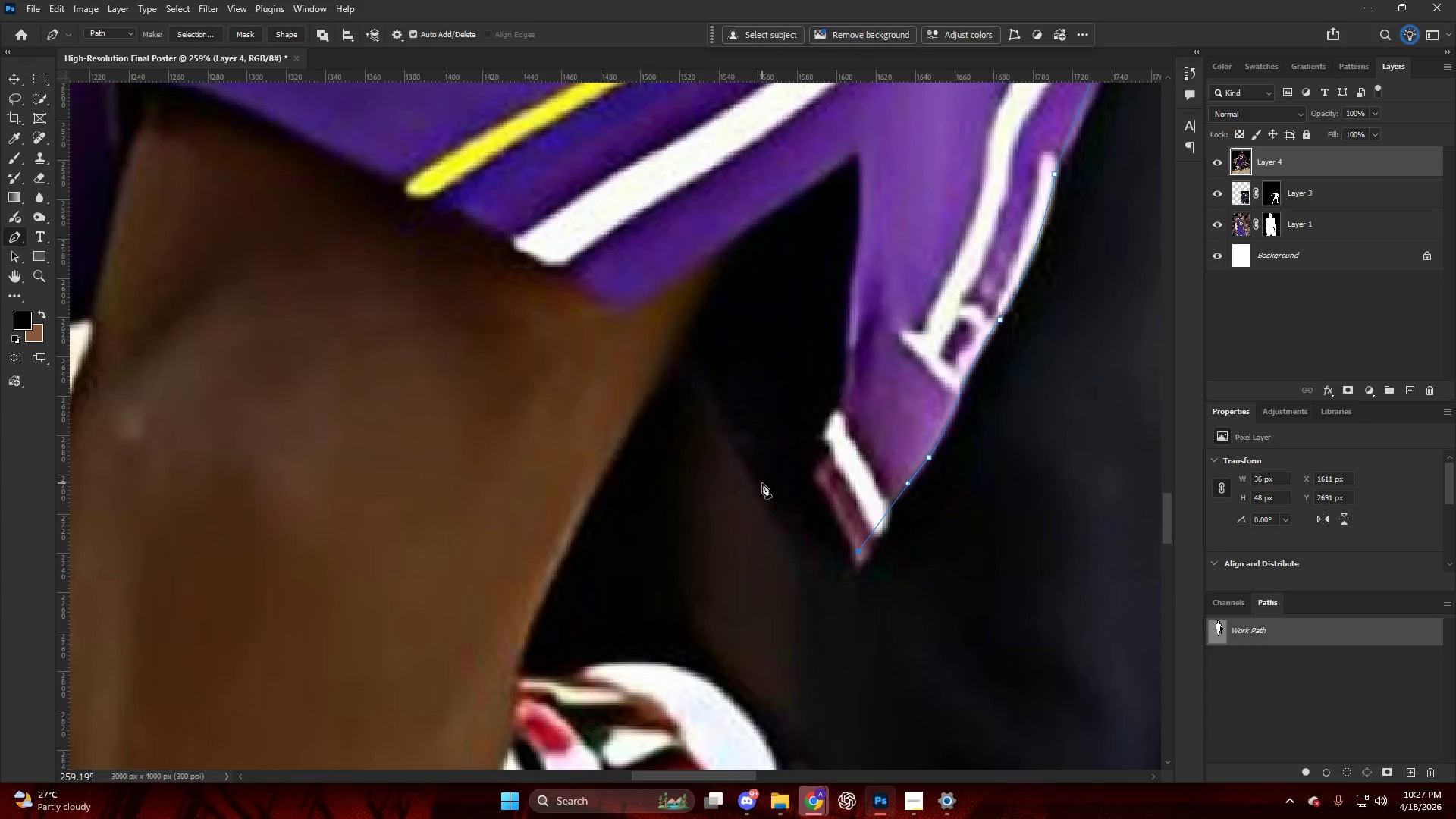 
left_click_drag(start_coordinate=[762, 483], to_coordinate=[730, 410])
 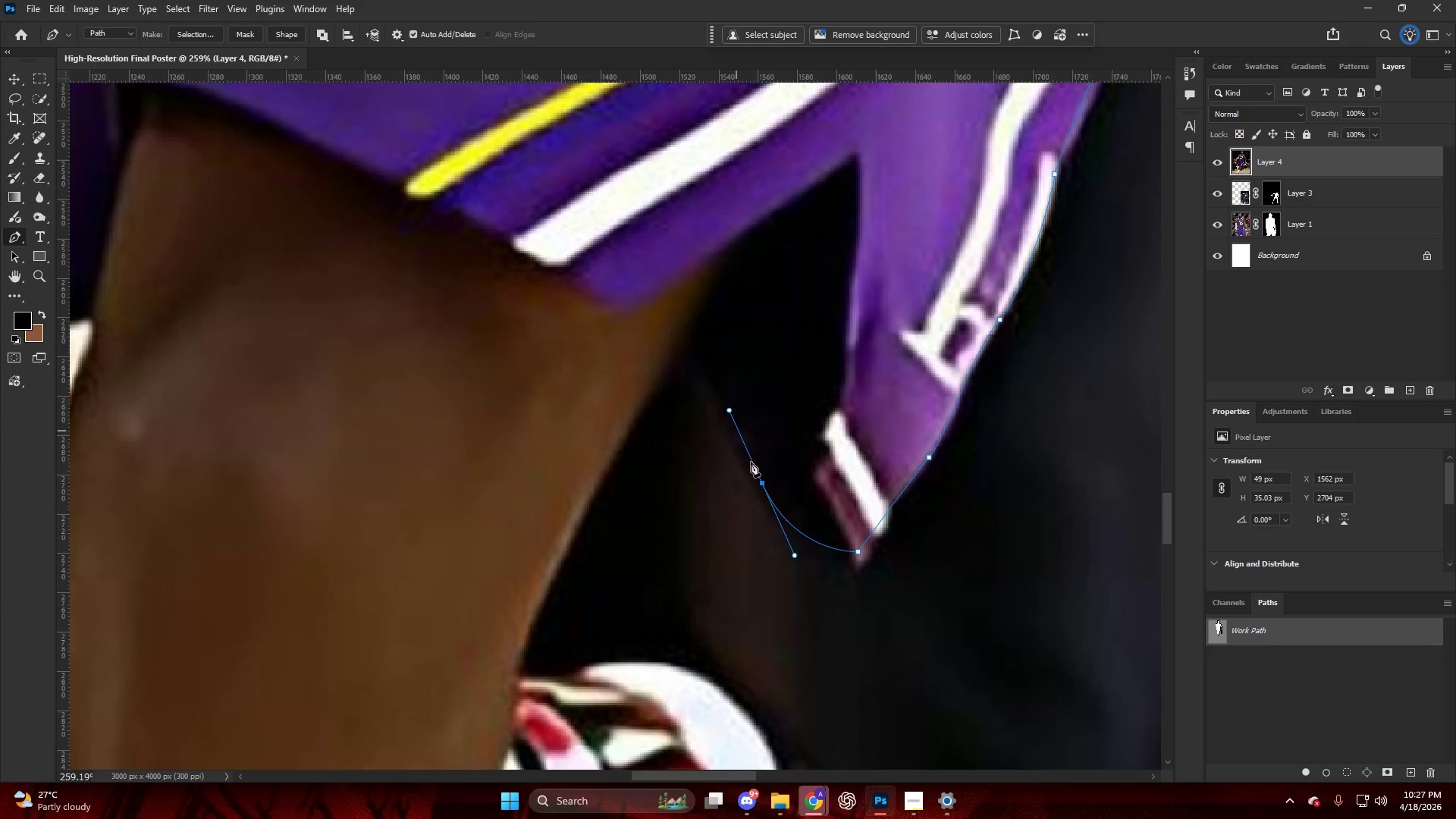 
scroll: coordinate [750, 487], scroll_direction: up, amount: 12.0
 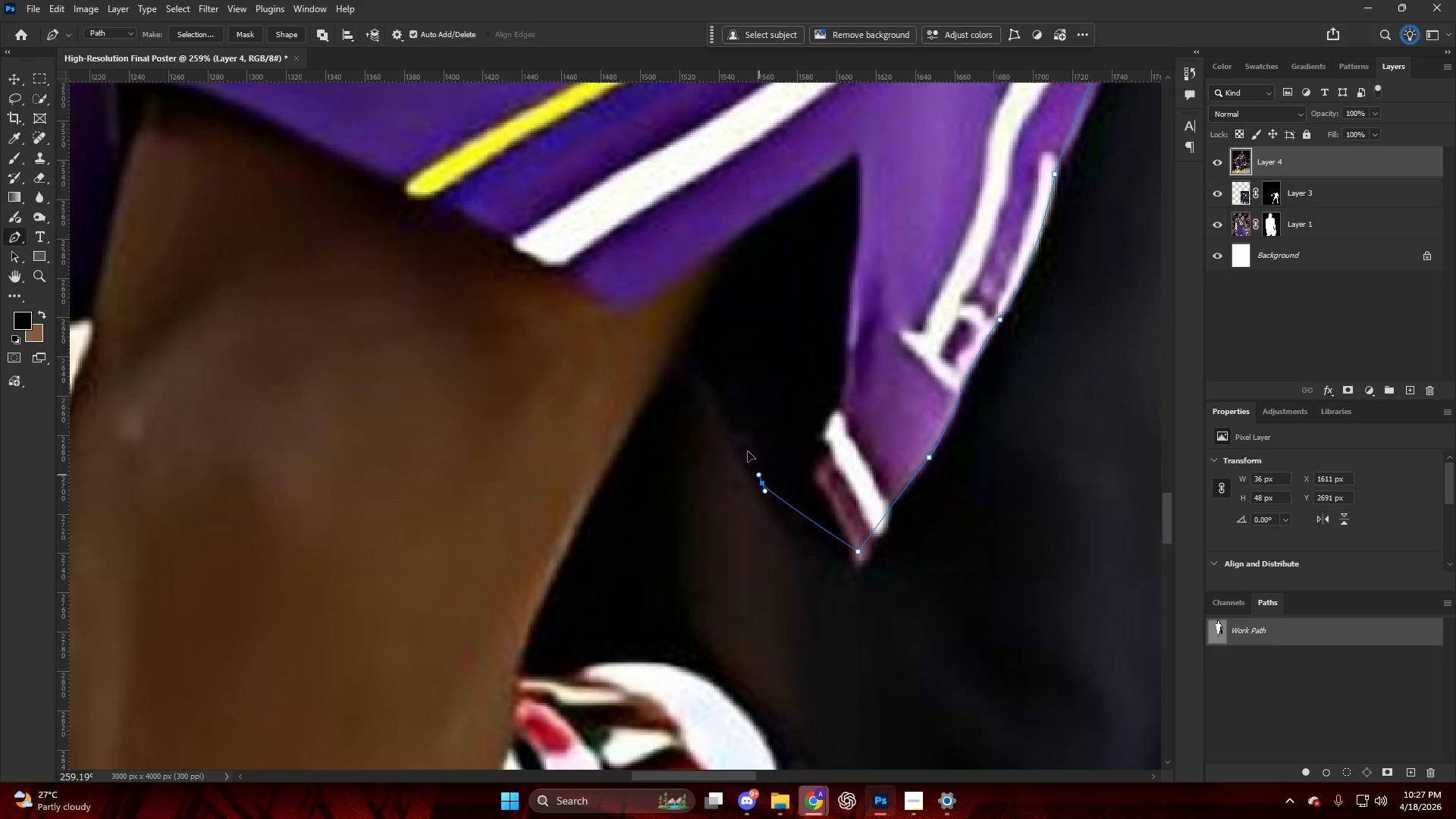 
key(Control+ControlLeft)
 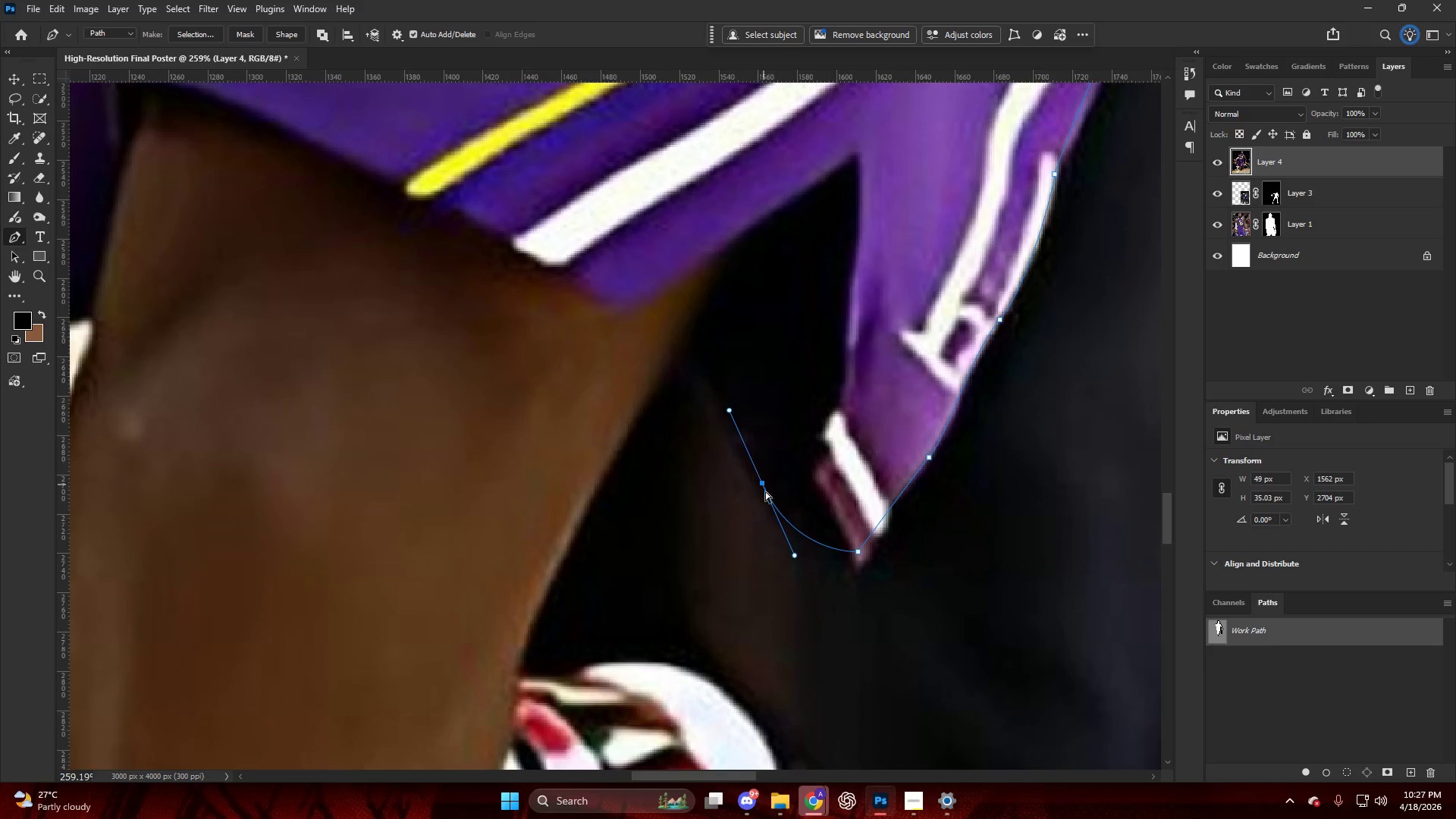 
key(Control+Z)
 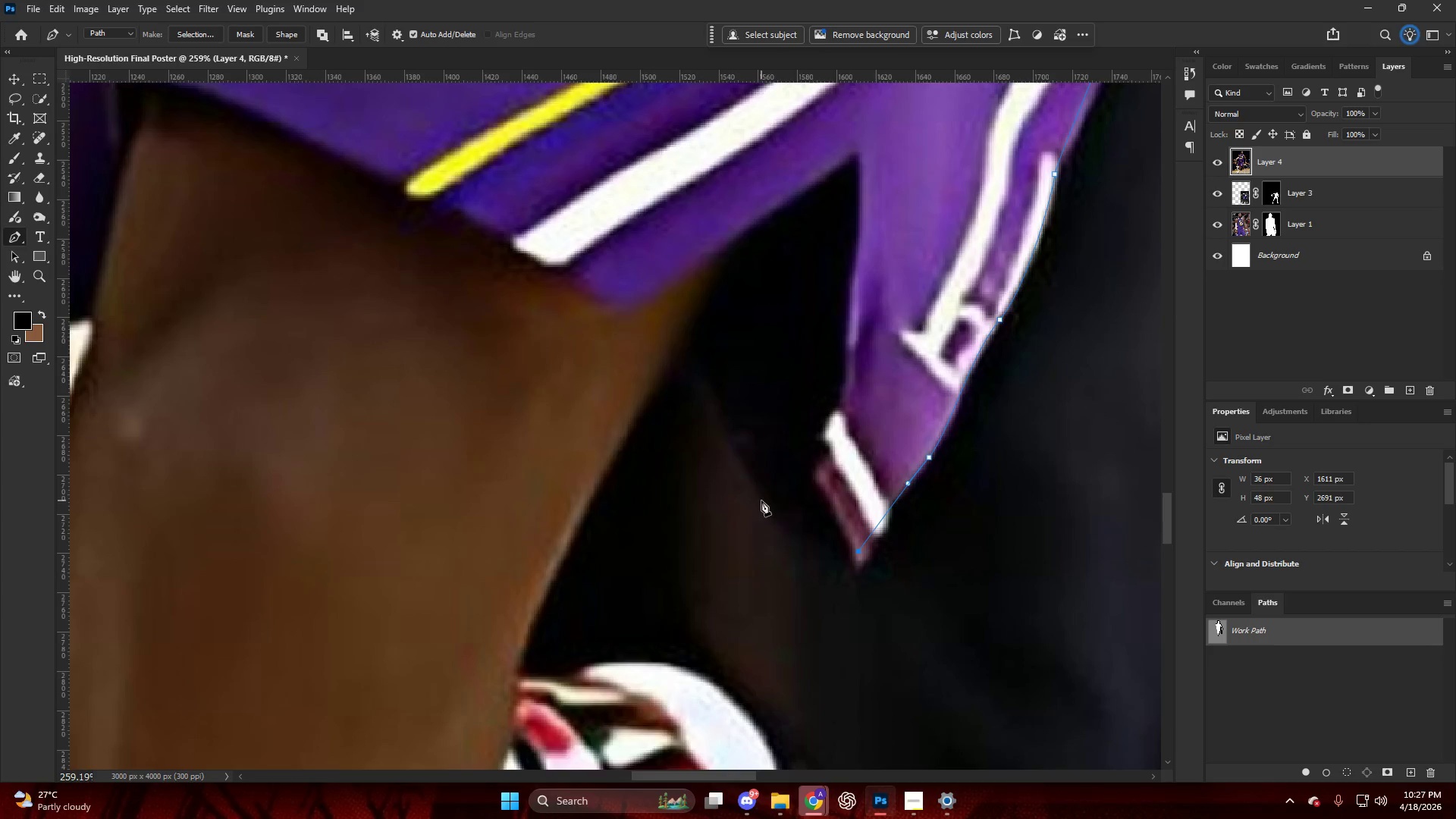 
left_click_drag(start_coordinate=[761, 497], to_coordinate=[723, 403])
 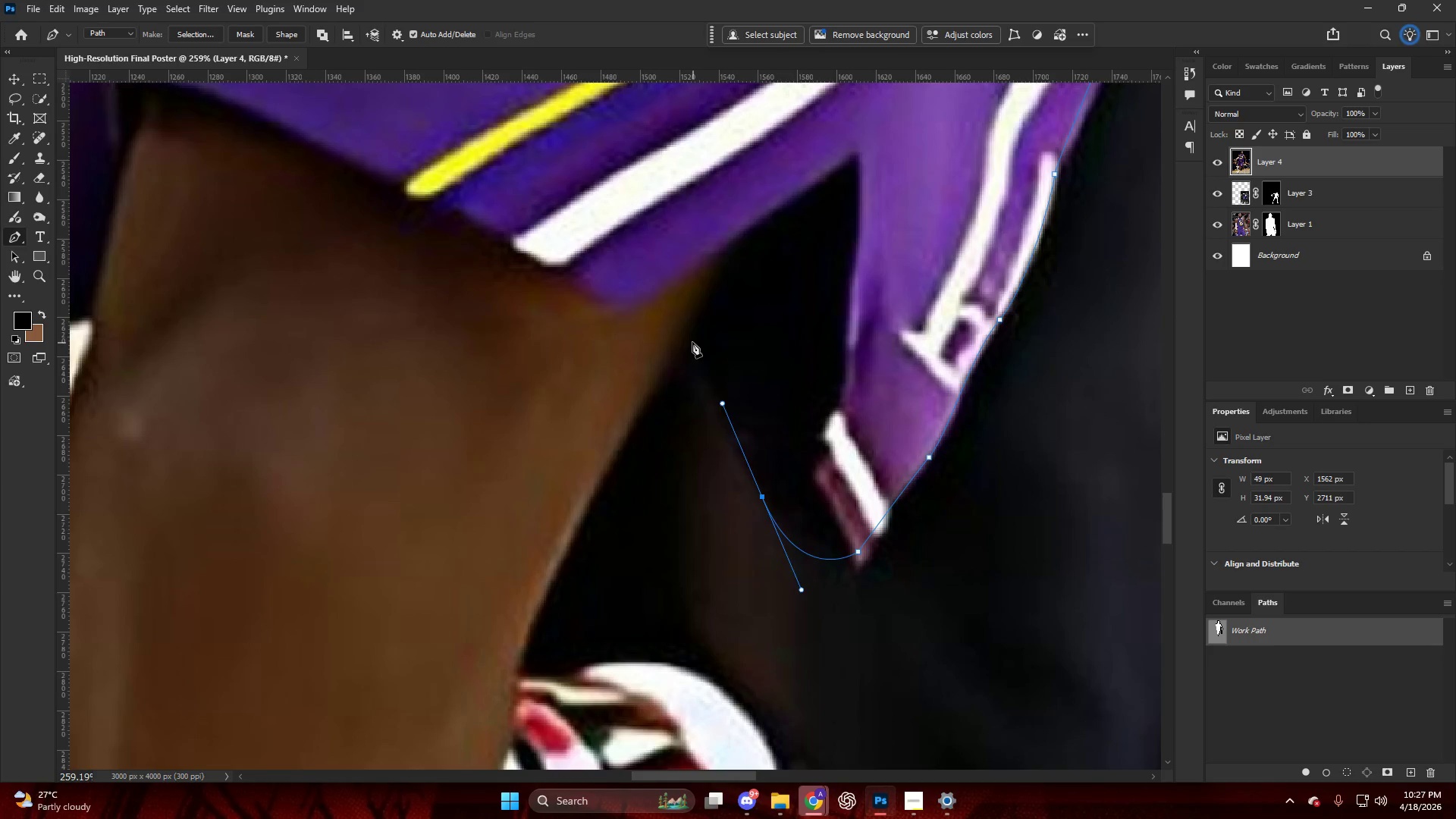 
hold_key(key=AltLeft, duration=0.33)
 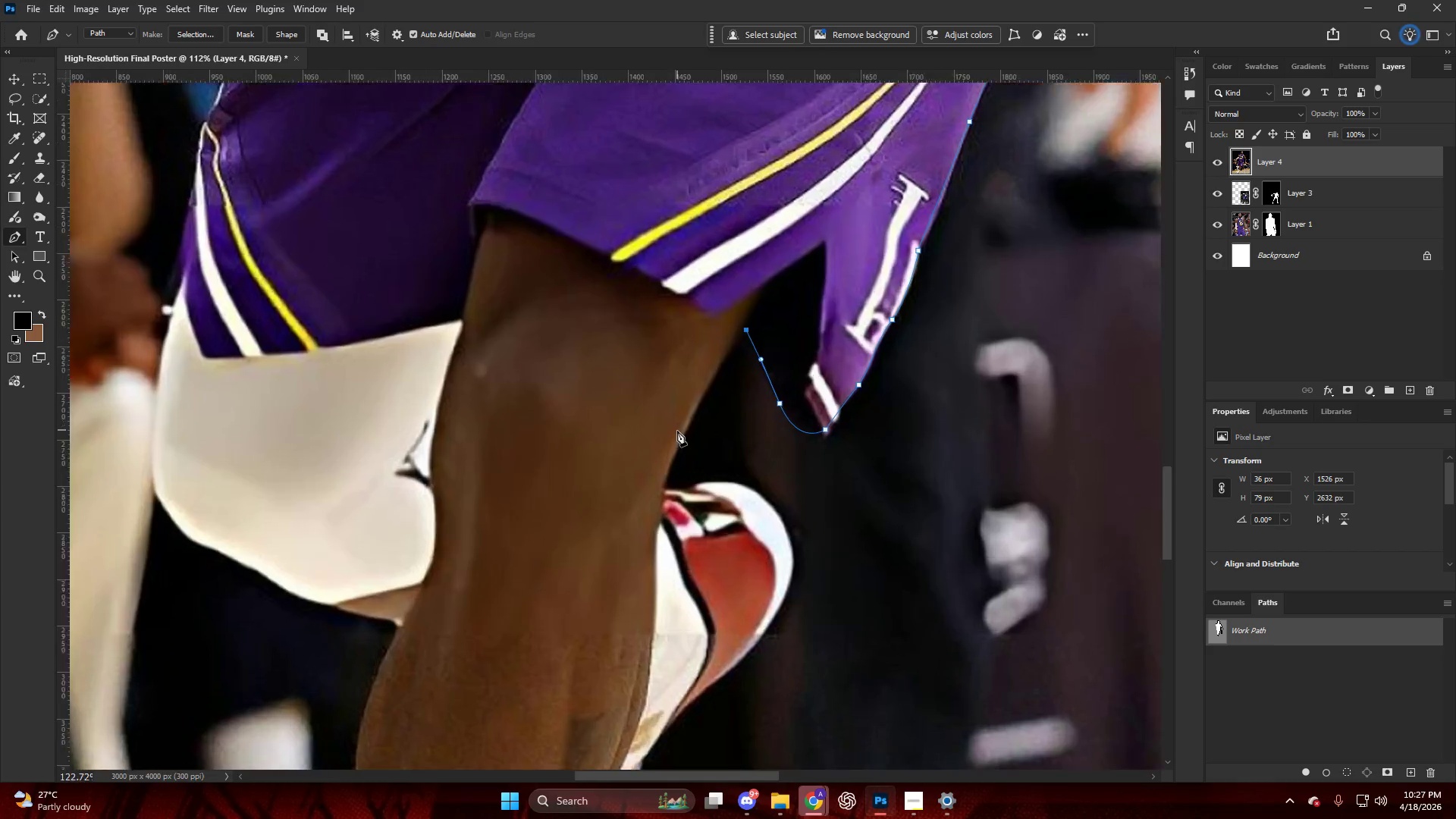 
key(Control+ControlLeft)
 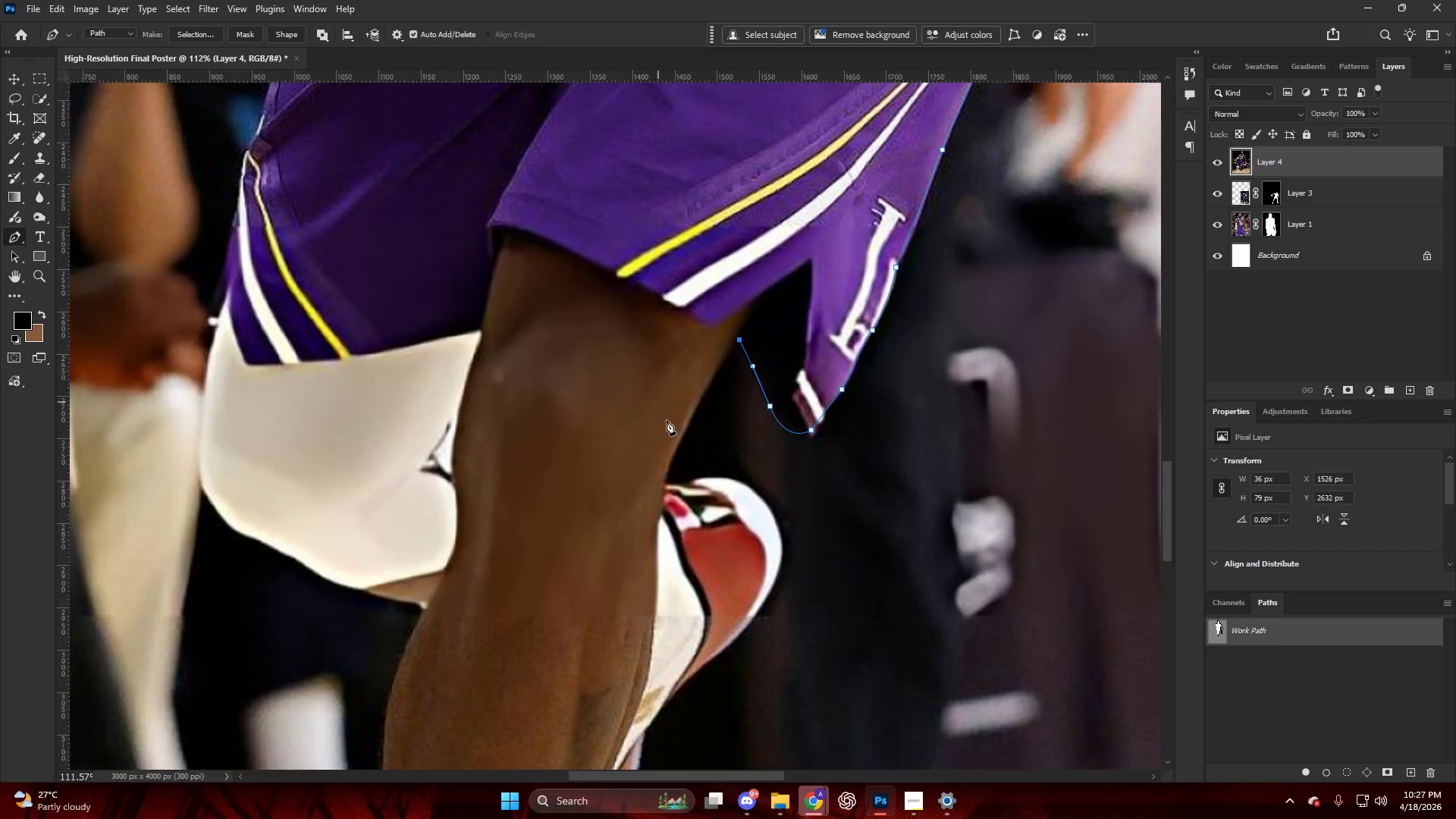 
hold_key(key=AltLeft, duration=0.44)
scroll: coordinate [678, 425], scroll_direction: up, amount: 4.0
 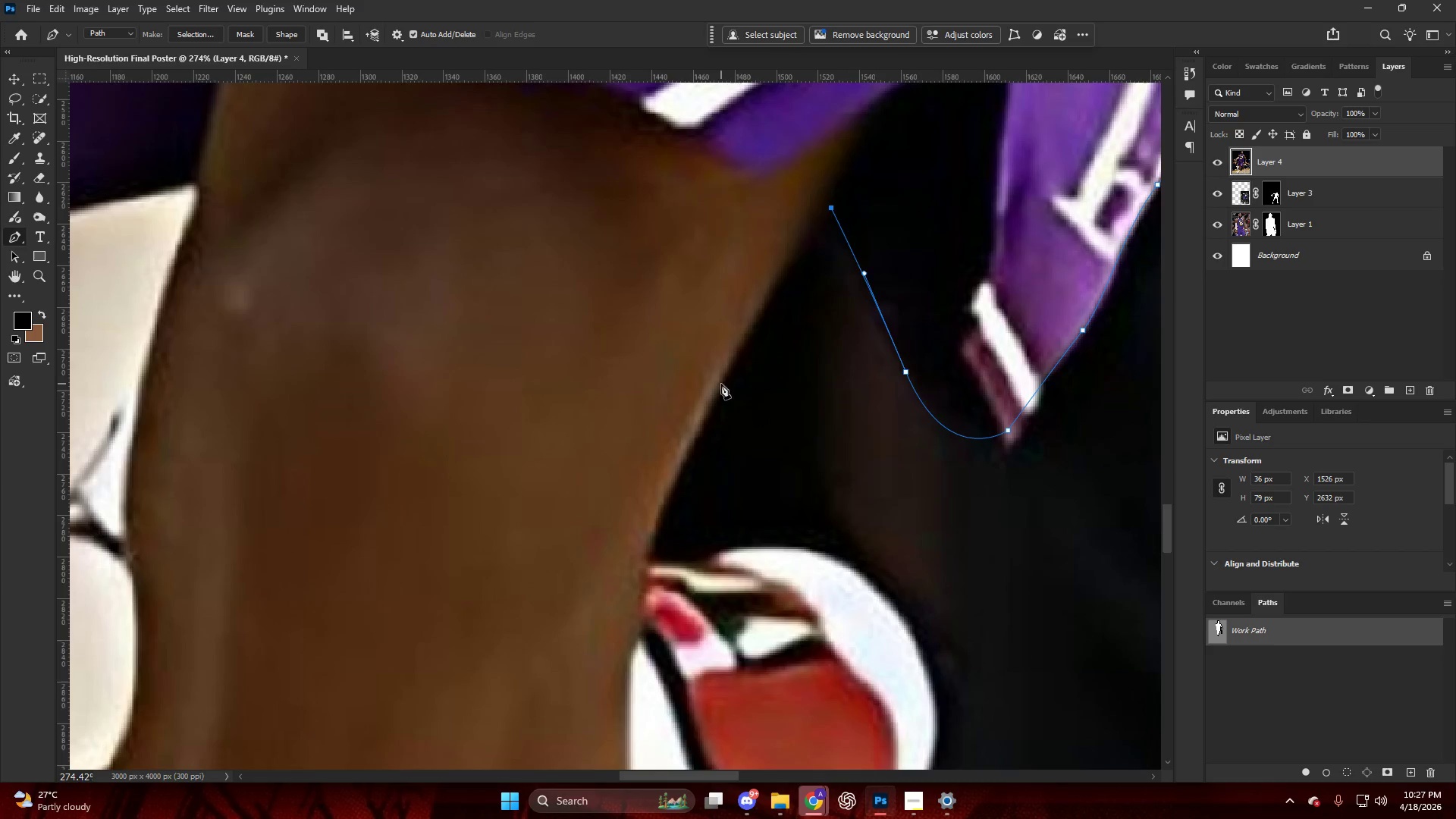 
left_click_drag(start_coordinate=[720, 384], to_coordinate=[678, 476])
 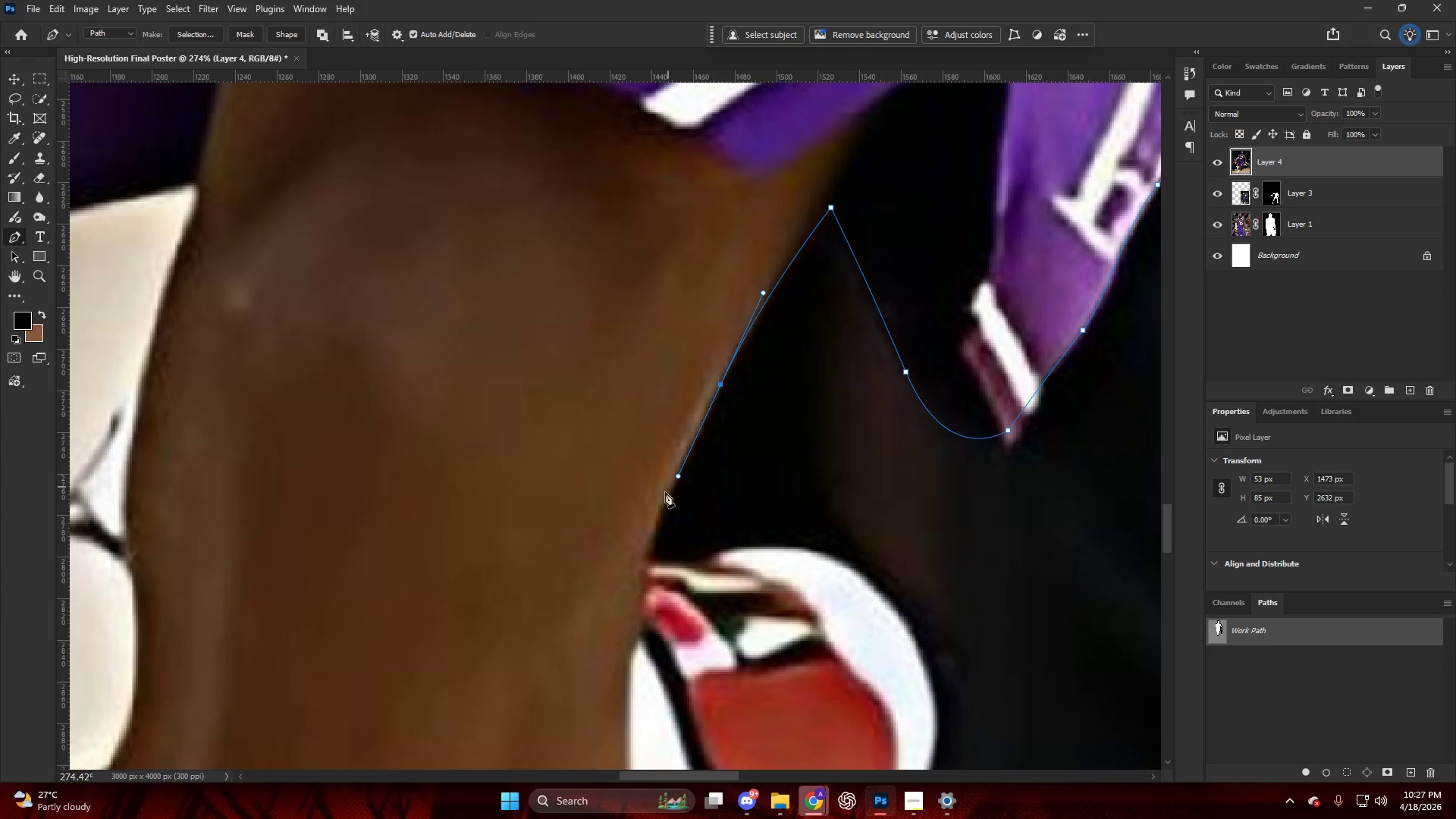 
scroll: coordinate [649, 536], scroll_direction: down, amount: 2.0
 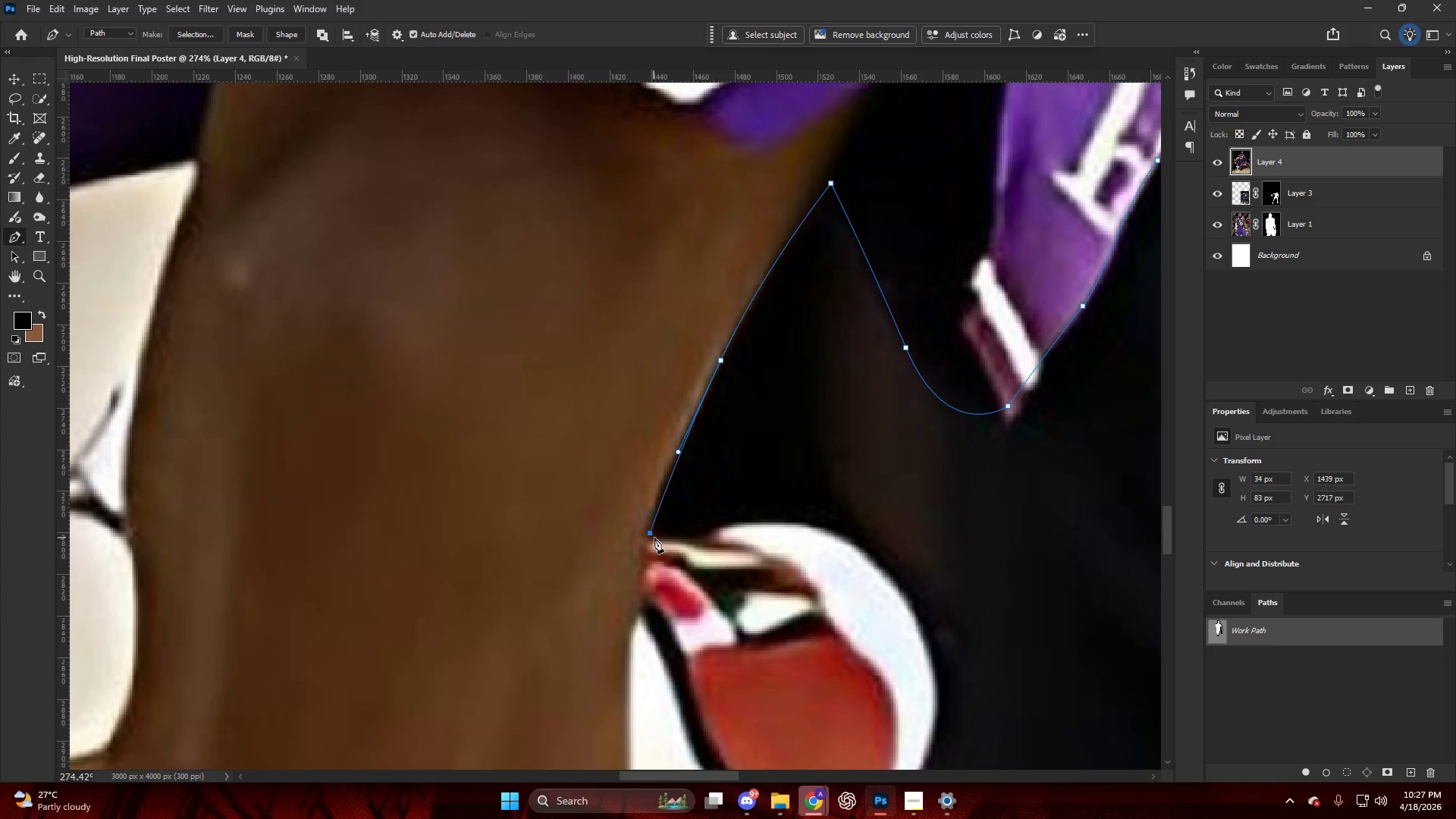 
key(Control+ControlLeft)
 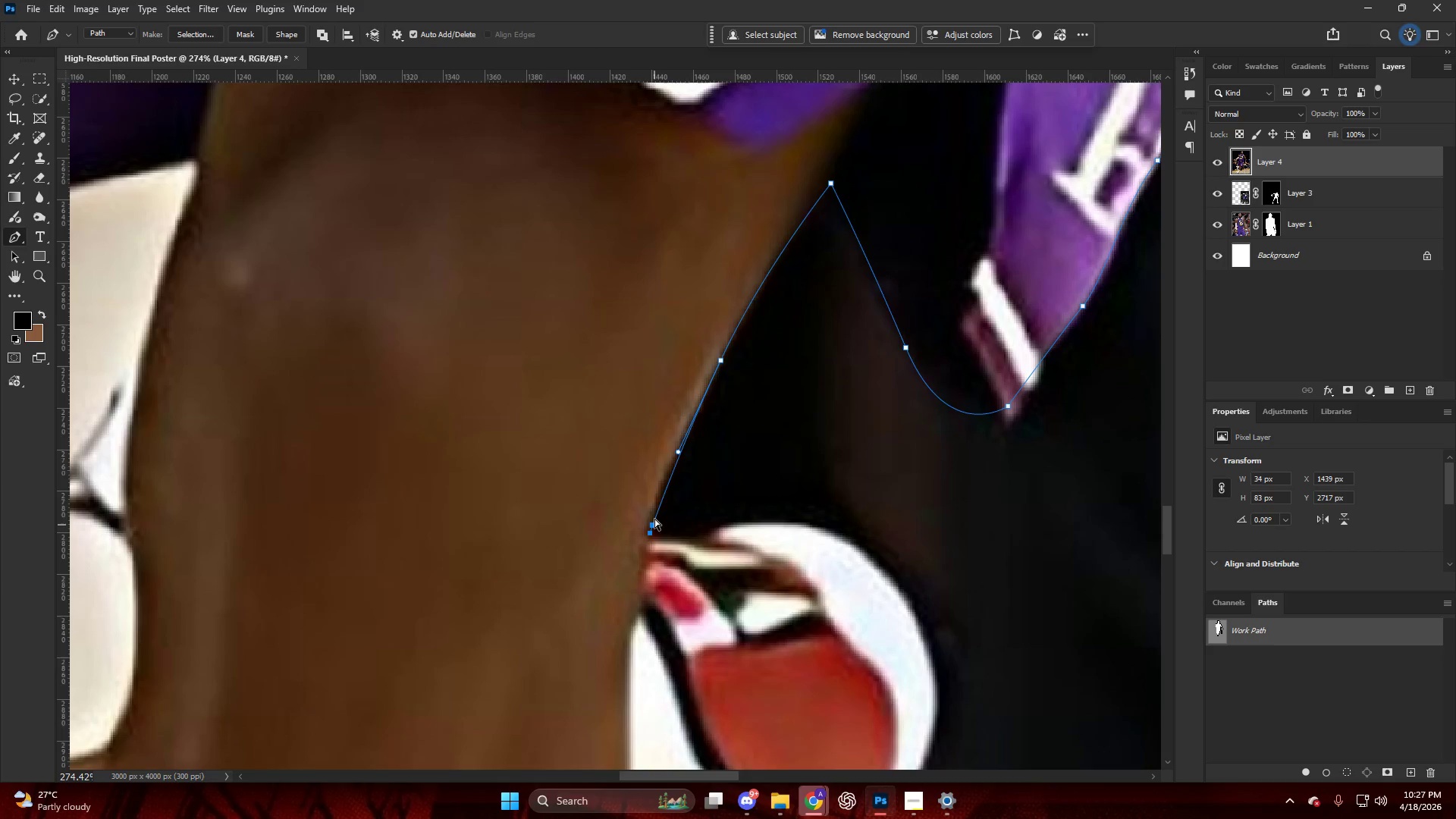 
key(Control+Z)
 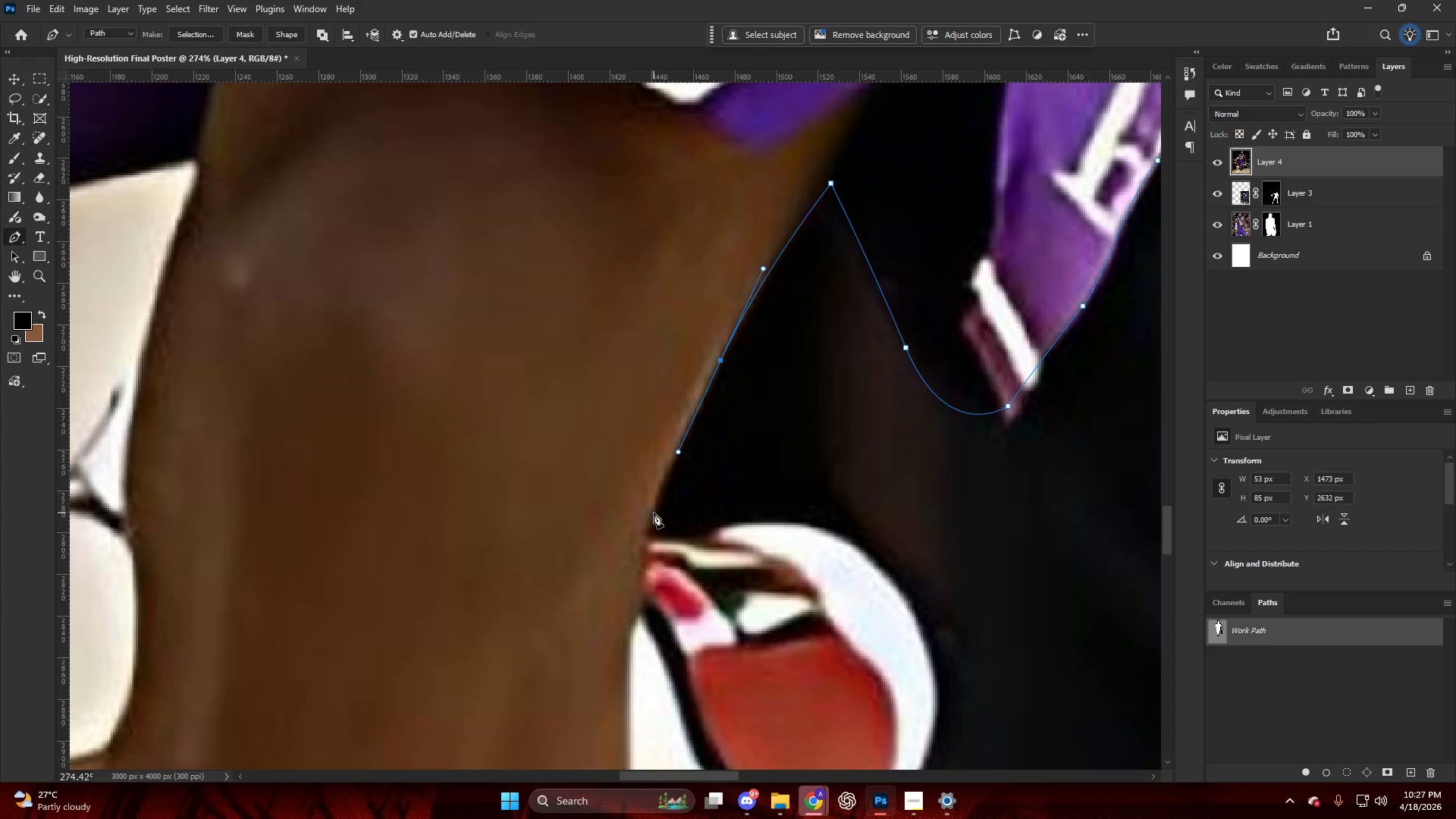 
left_click_drag(start_coordinate=[653, 516], to_coordinate=[649, 550])
 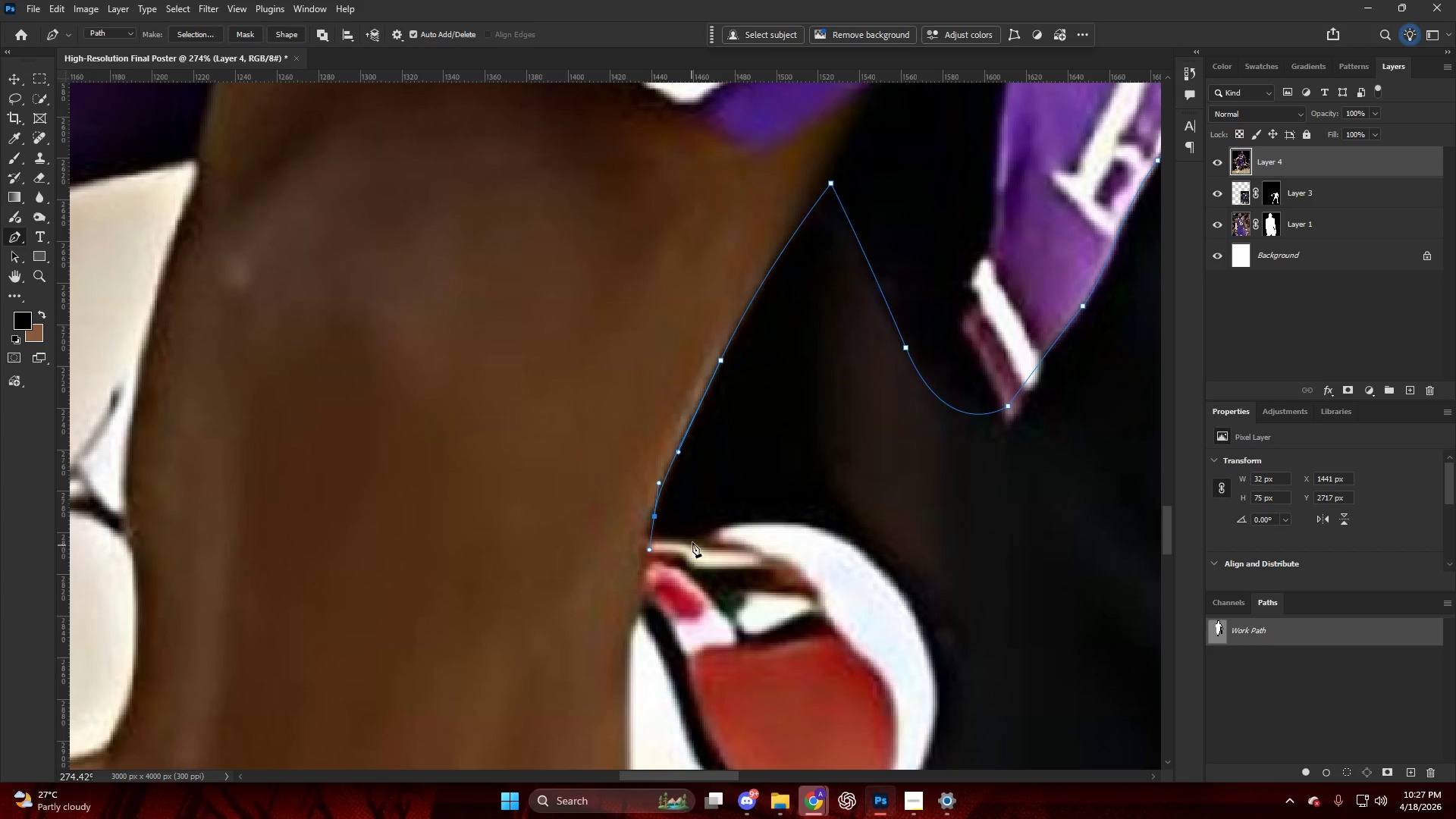 
left_click_drag(start_coordinate=[693, 538], to_coordinate=[720, 527])
 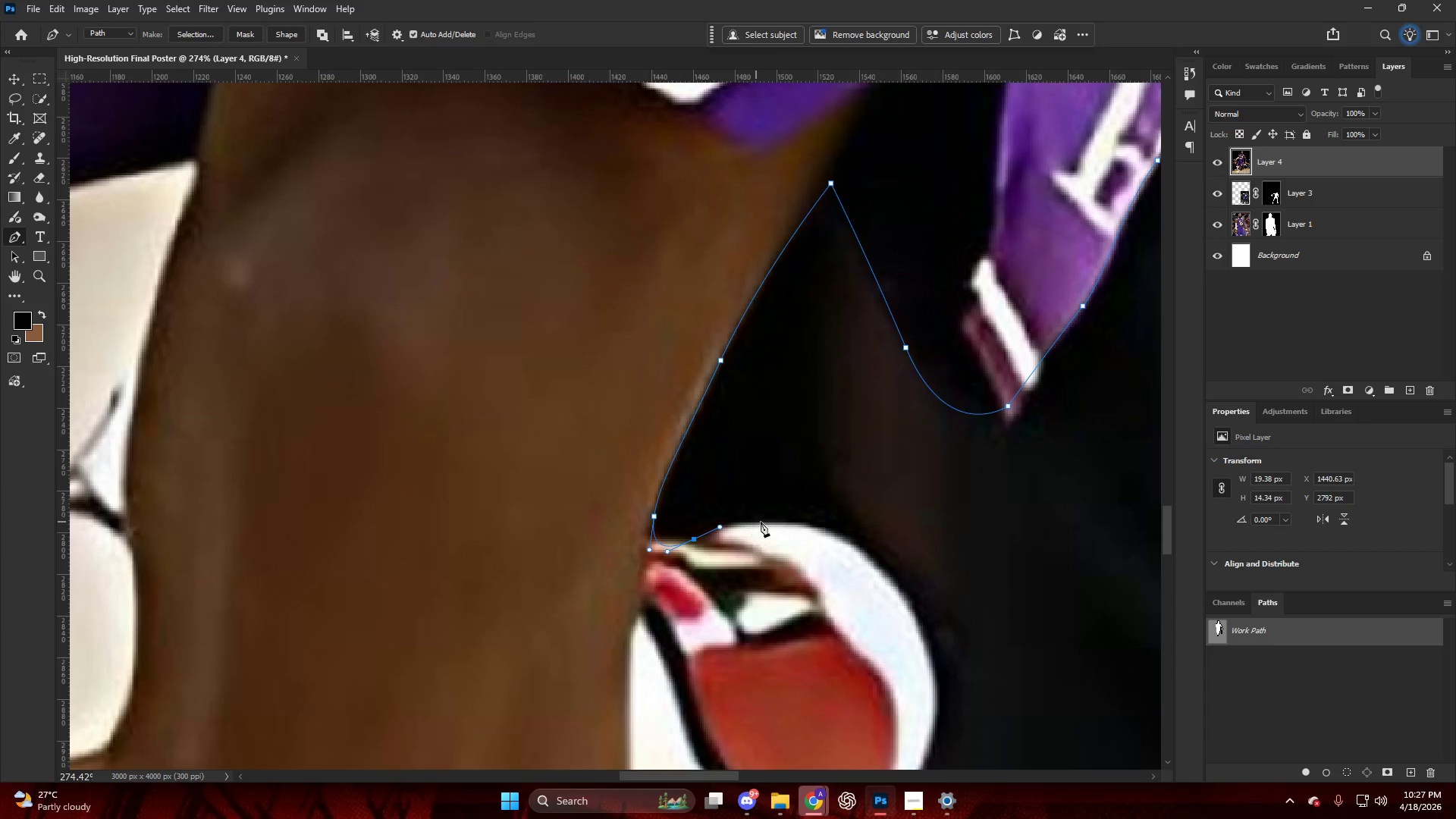 
left_click_drag(start_coordinate=[764, 521], to_coordinate=[786, 521])
 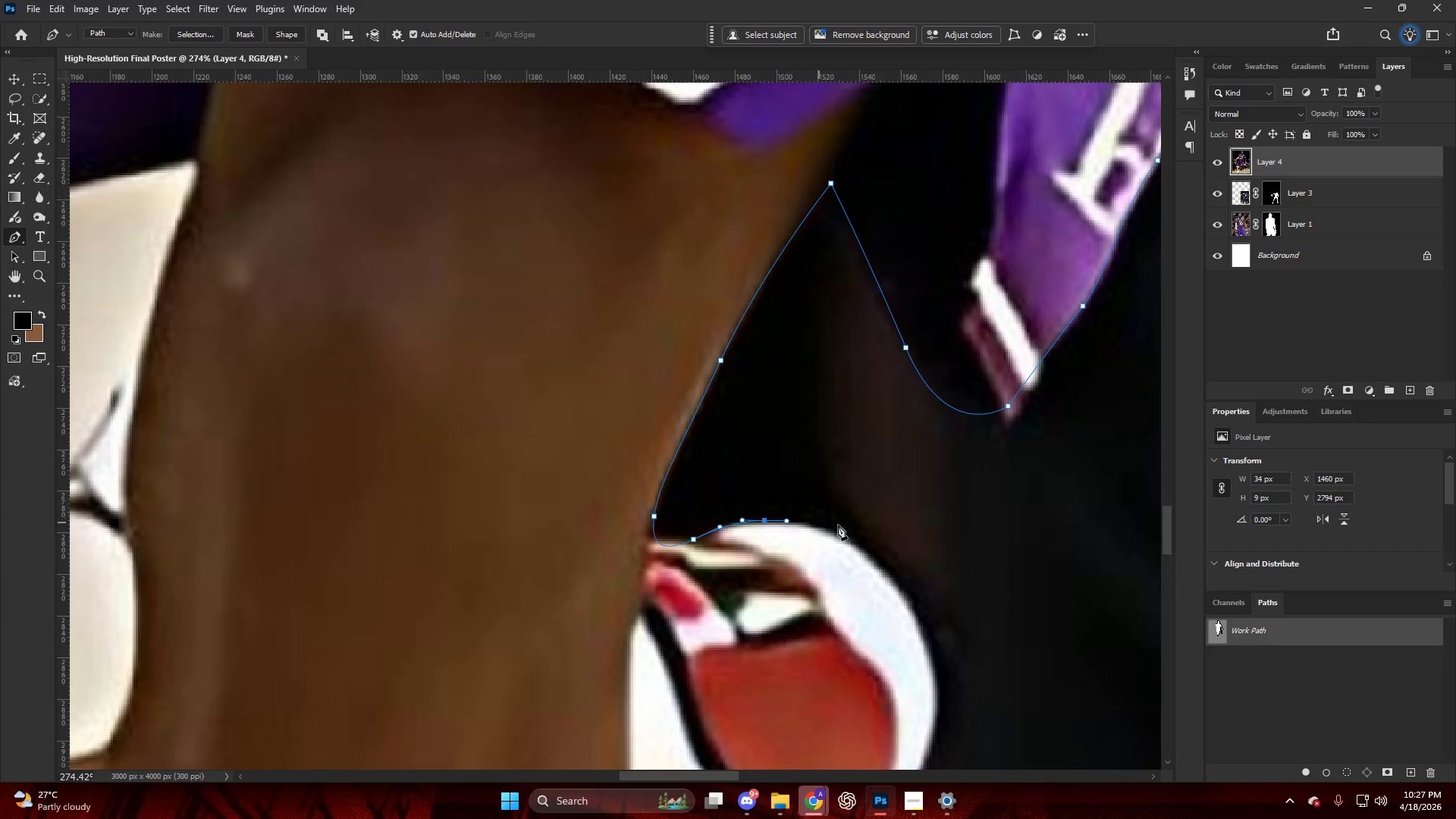 
scroll: coordinate [861, 524], scroll_direction: down, amount: 6.0
 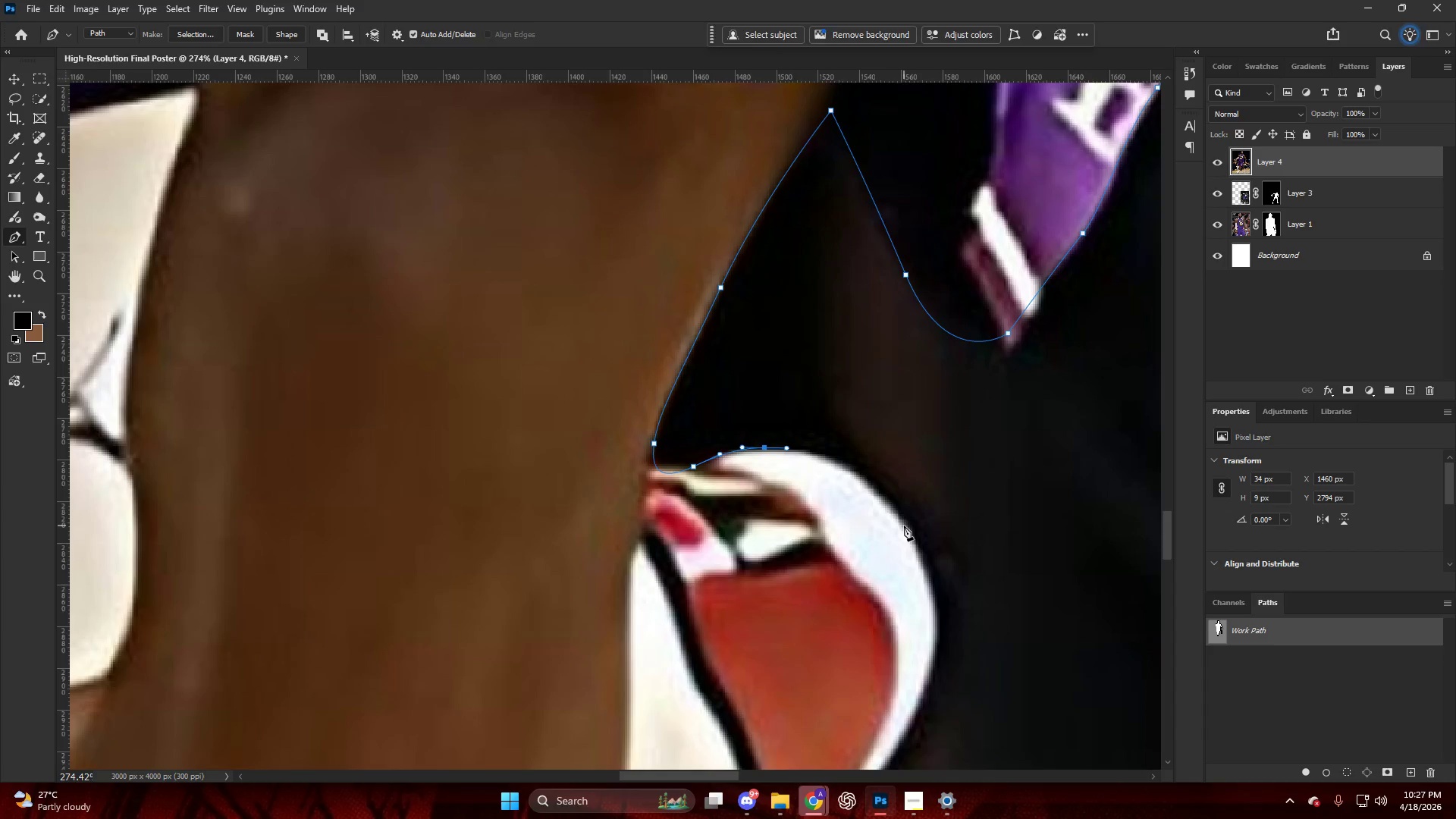 
left_click_drag(start_coordinate=[905, 526], to_coordinate=[926, 585])
 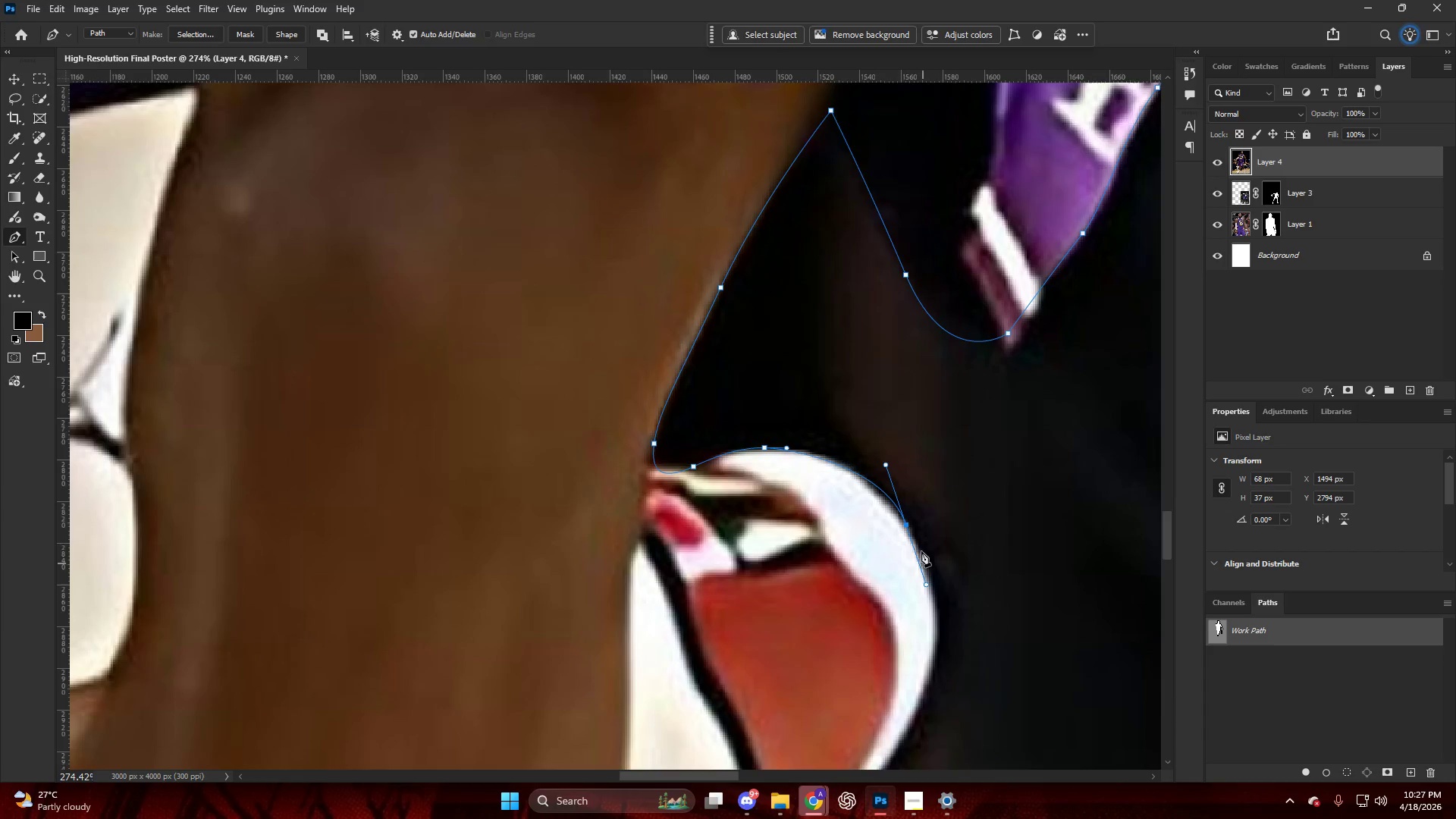 
left_click_drag(start_coordinate=[937, 554], to_coordinate=[937, 565])
 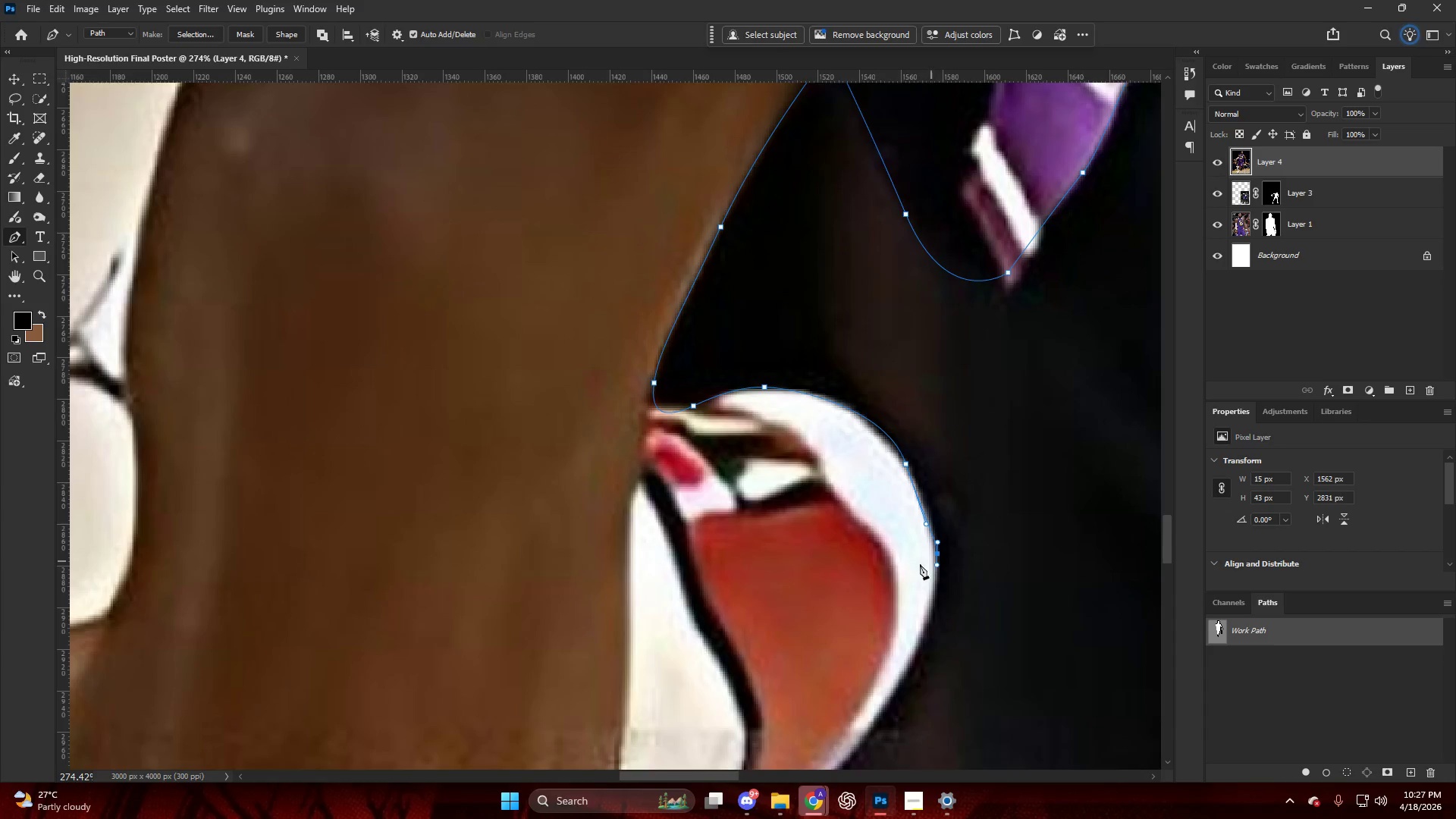 
scroll: coordinate [885, 570], scroll_direction: down, amount: 18.0
 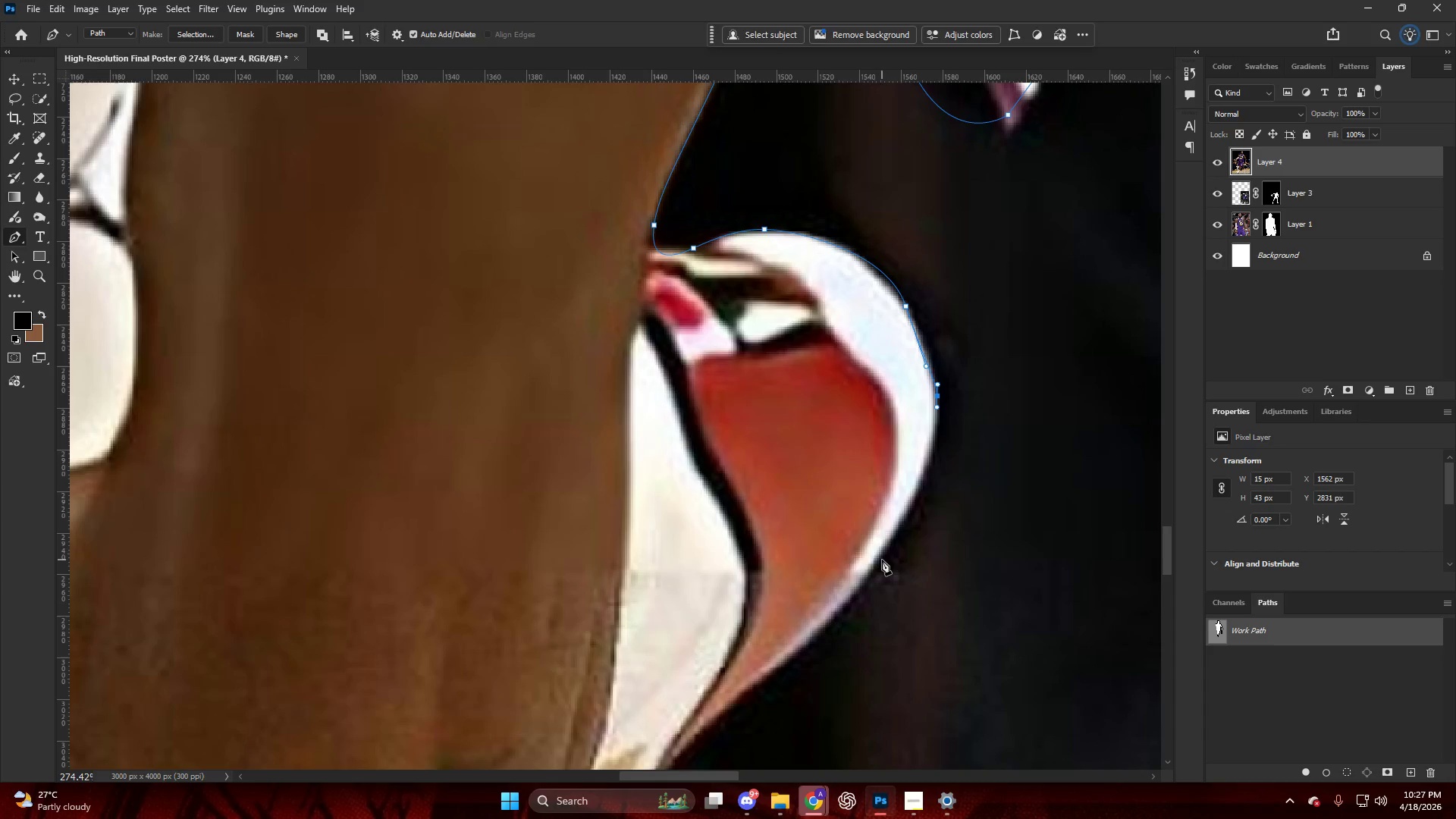 
left_click_drag(start_coordinate=[880, 561], to_coordinate=[837, 607])
 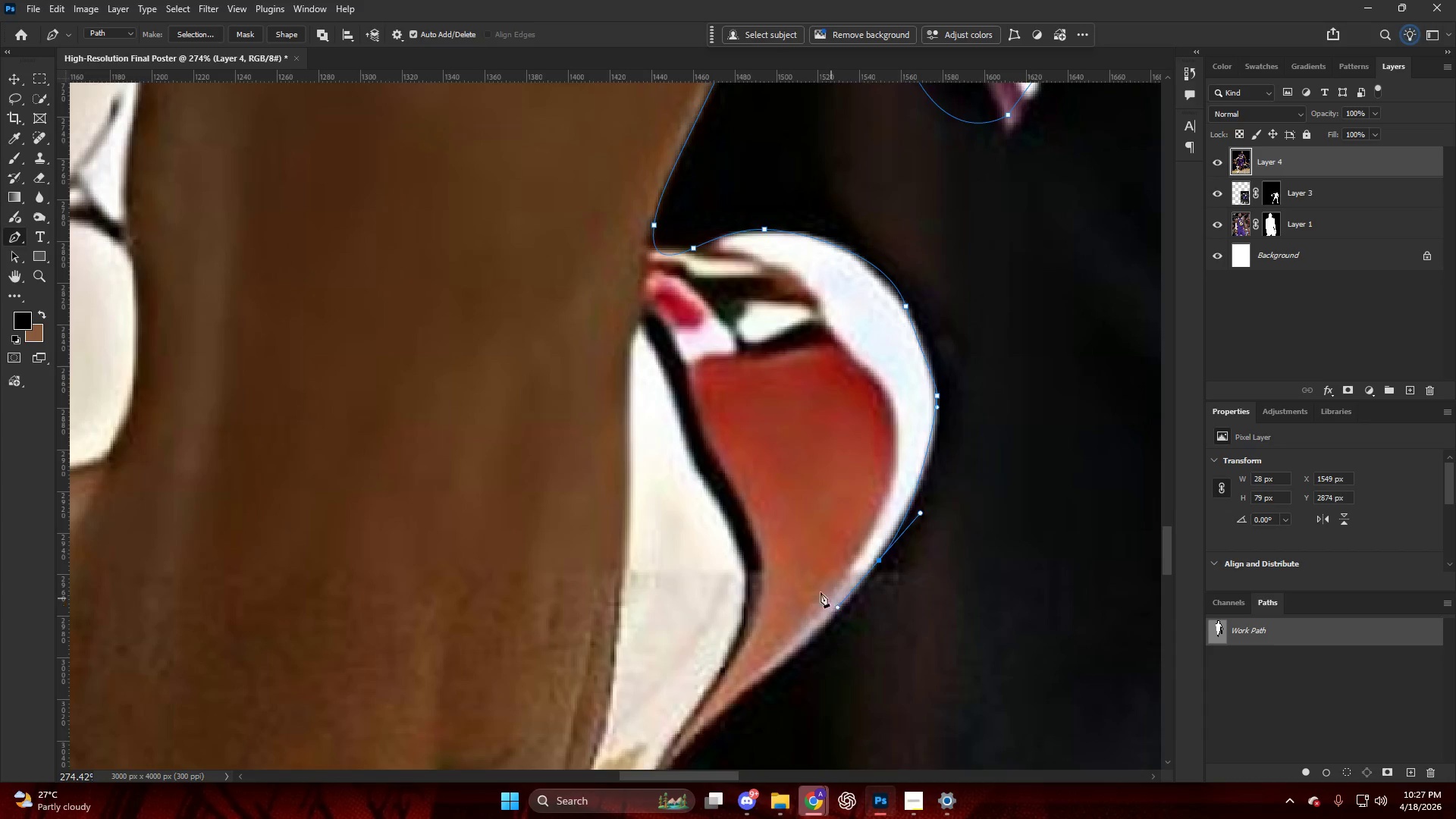 
scroll: coordinate [811, 592], scroll_direction: down, amount: 7.0
 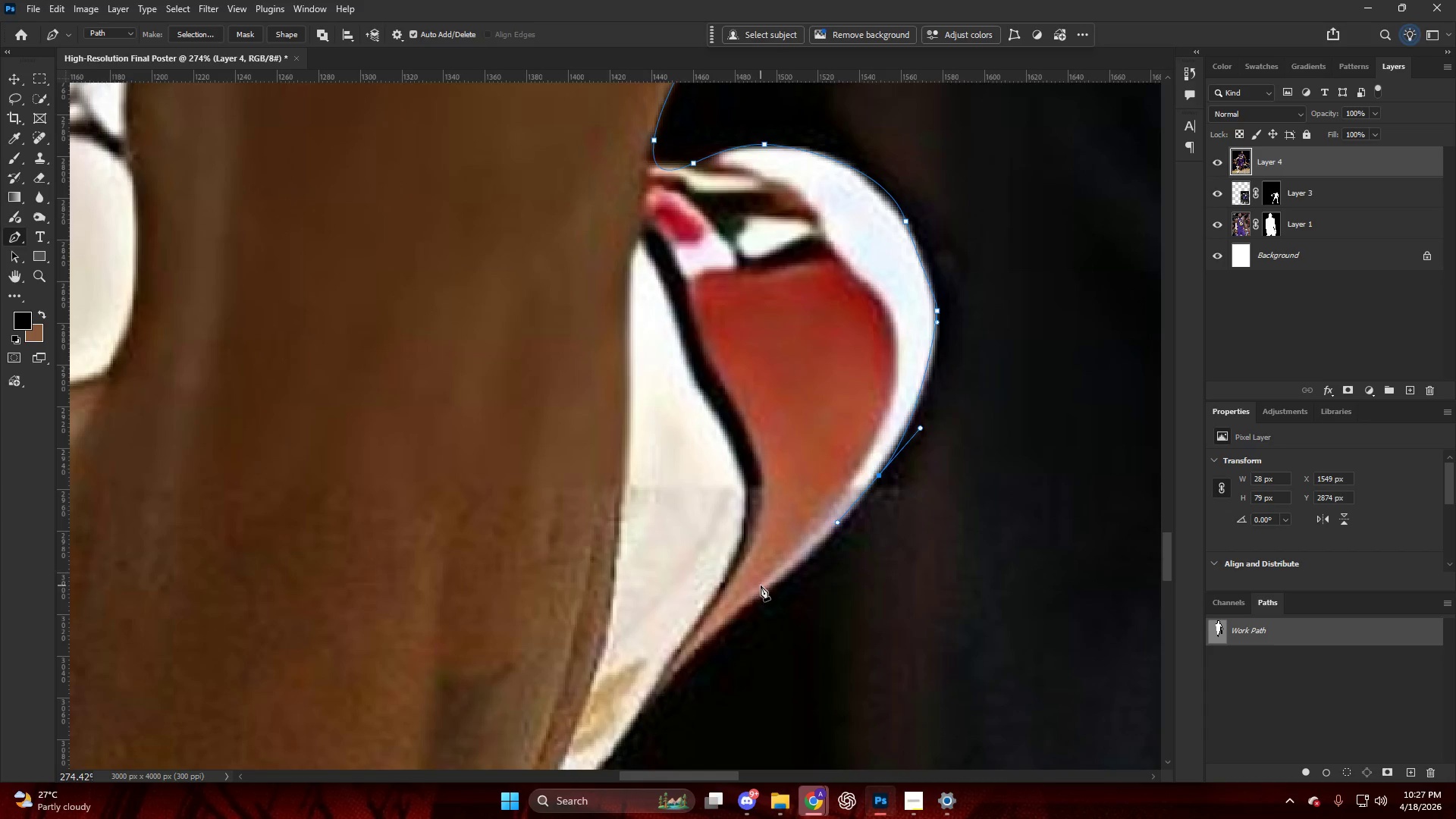 
left_click_drag(start_coordinate=[757, 591], to_coordinate=[704, 623])
 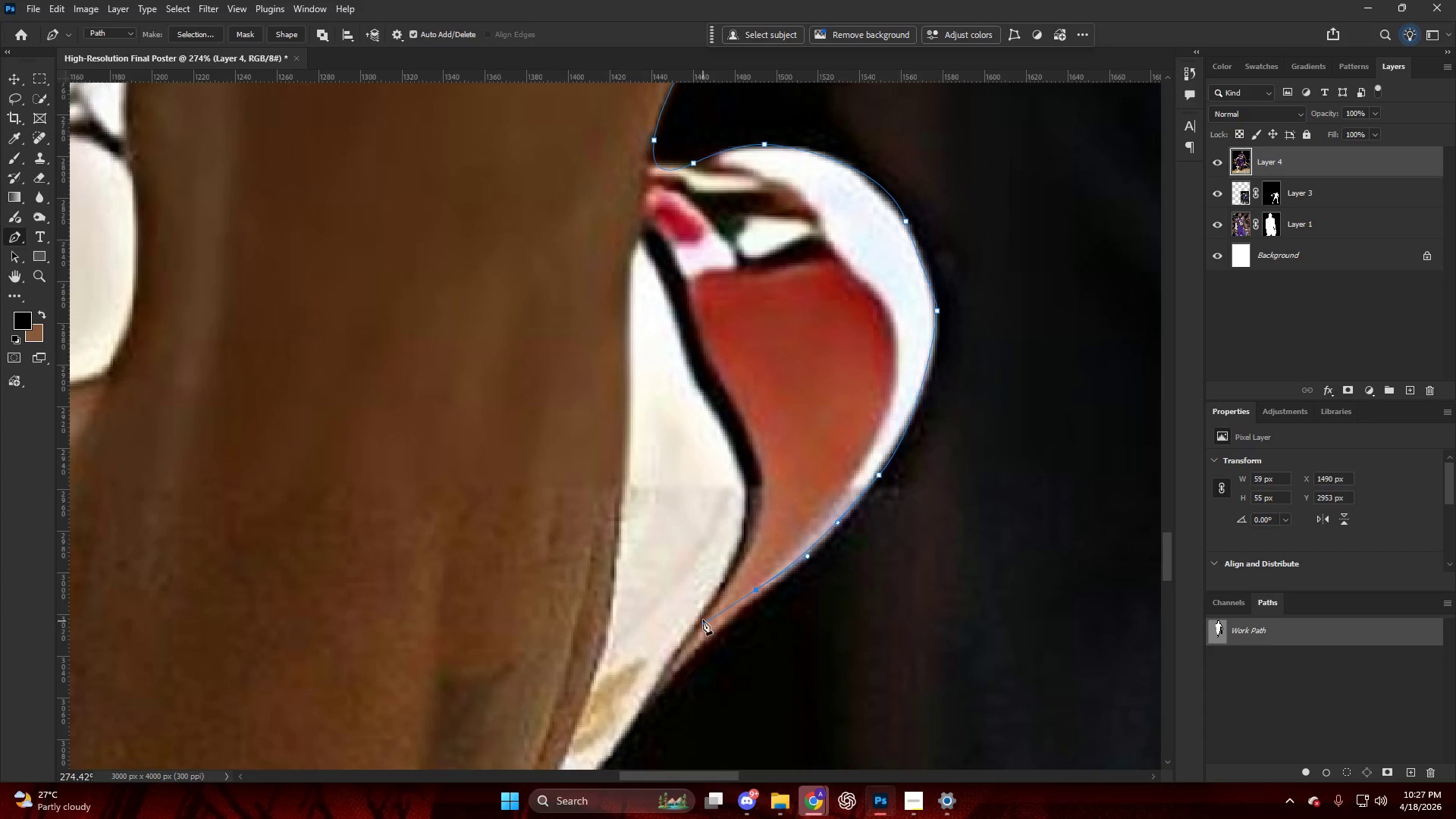 
scroll: coordinate [698, 618], scroll_direction: down, amount: 7.0
 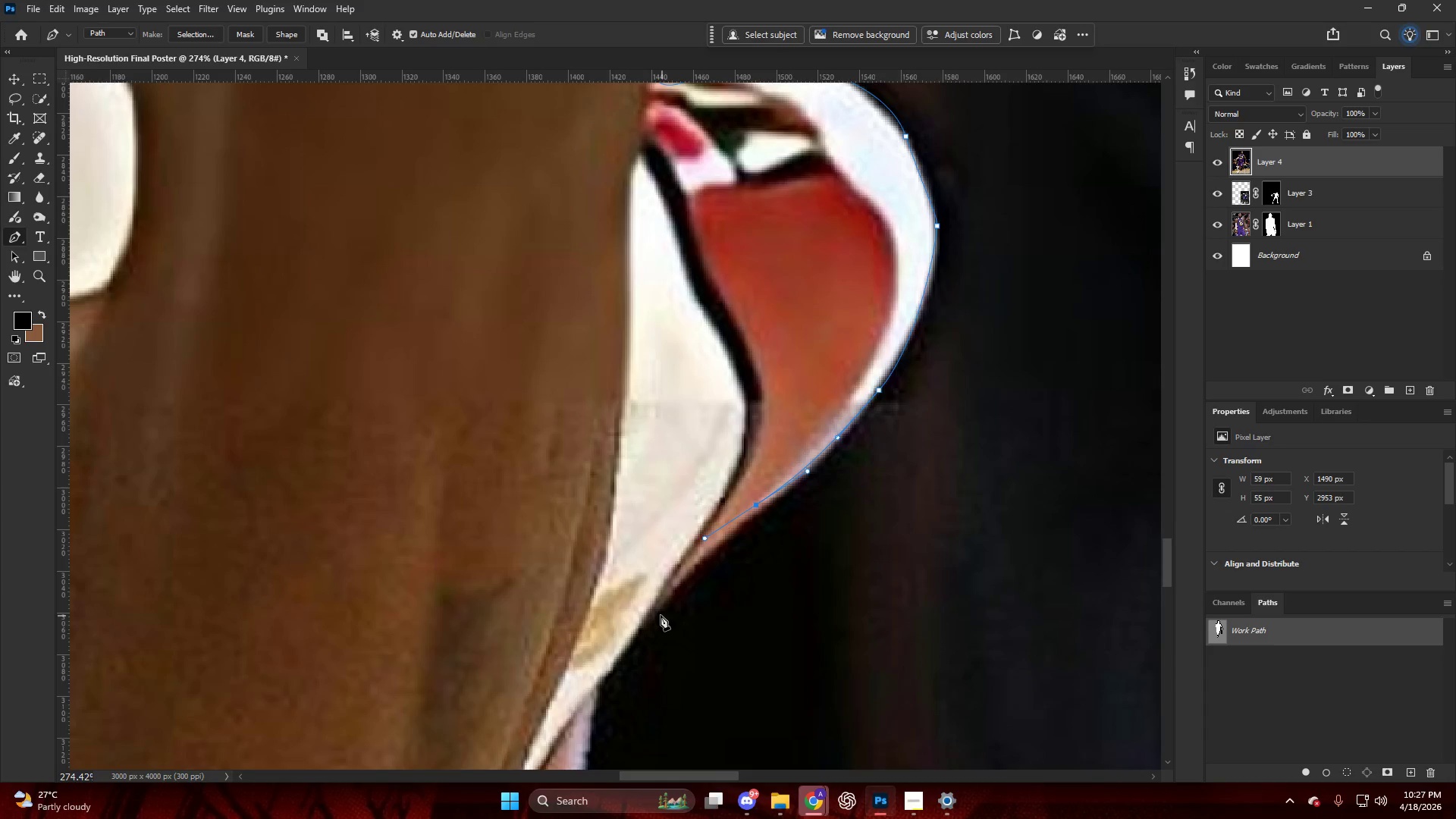 
left_click_drag(start_coordinate=[657, 614], to_coordinate=[630, 641])
 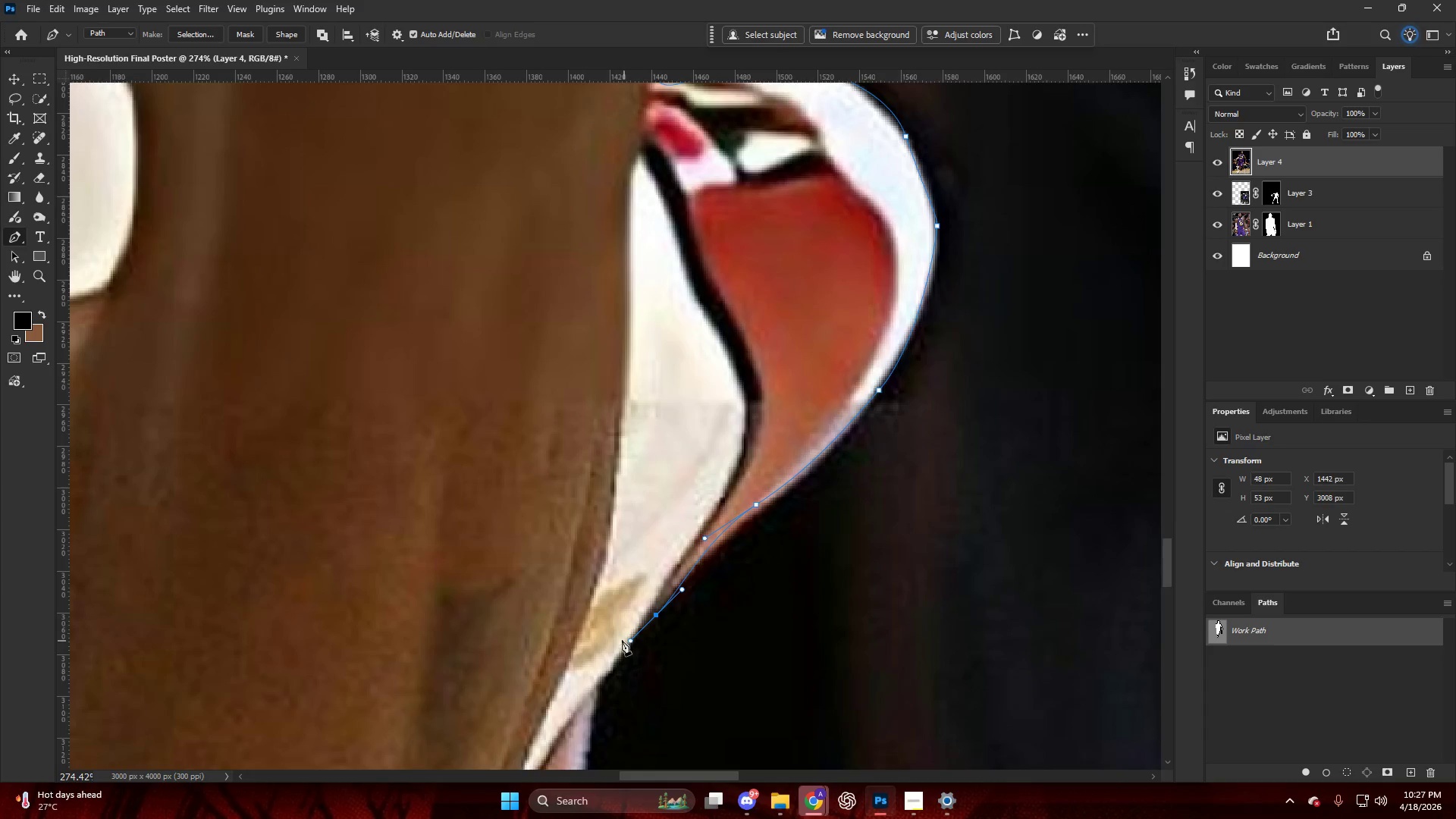 
scroll: coordinate [610, 640], scroll_direction: down, amount: 7.0
 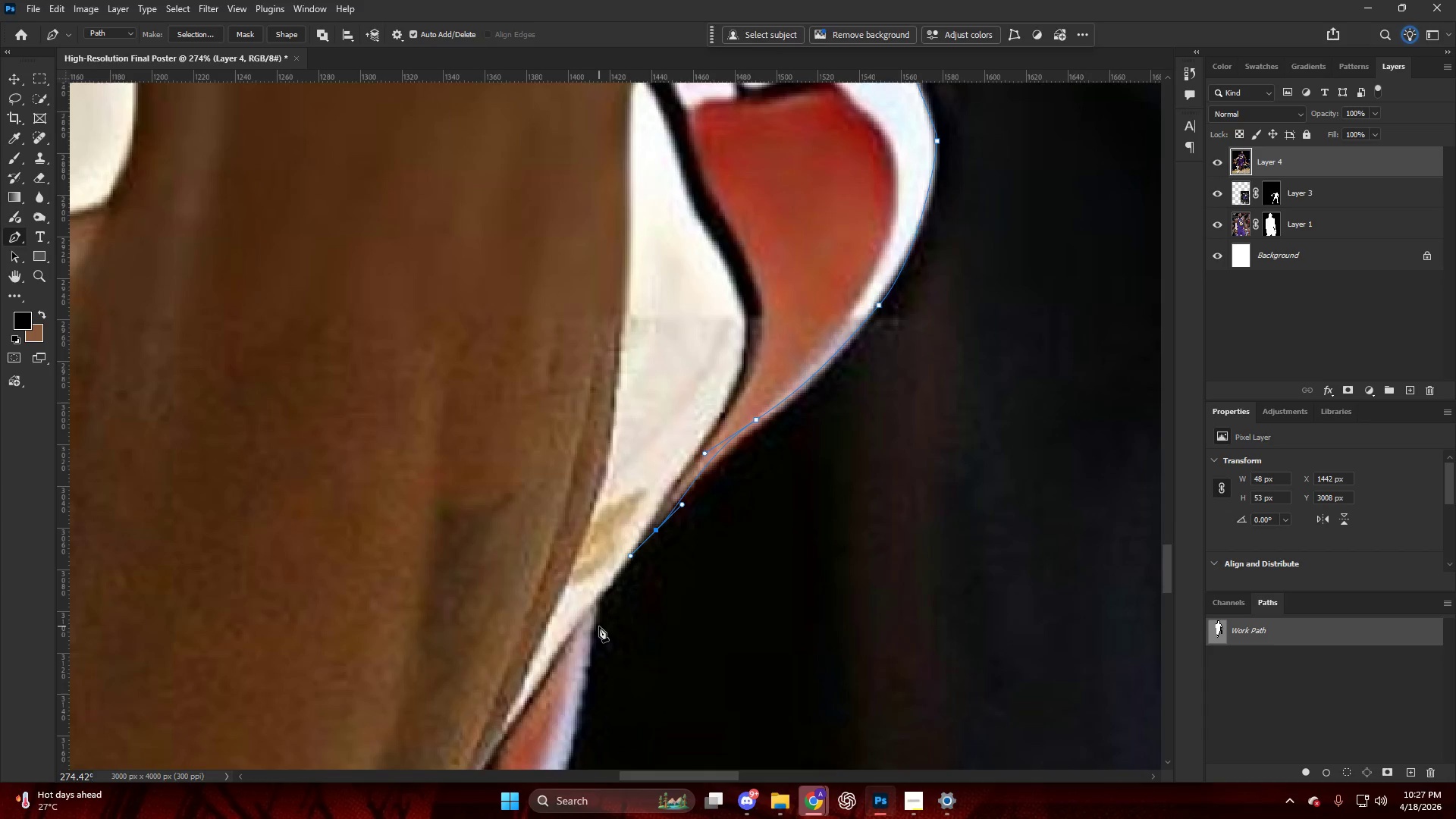 
left_click_drag(start_coordinate=[595, 623], to_coordinate=[590, 653])
 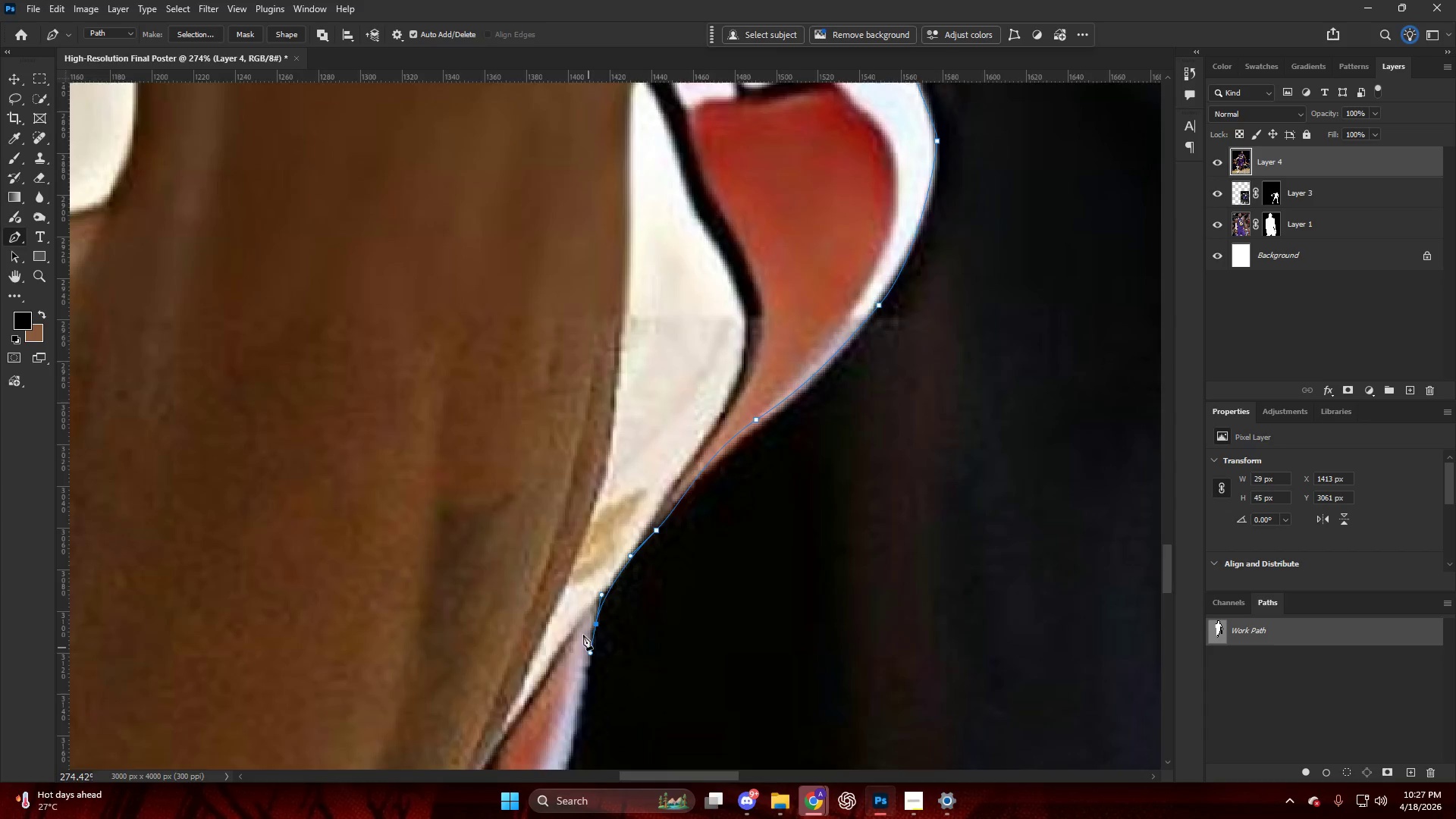 
hold_key(key=AltLeft, duration=0.62)
 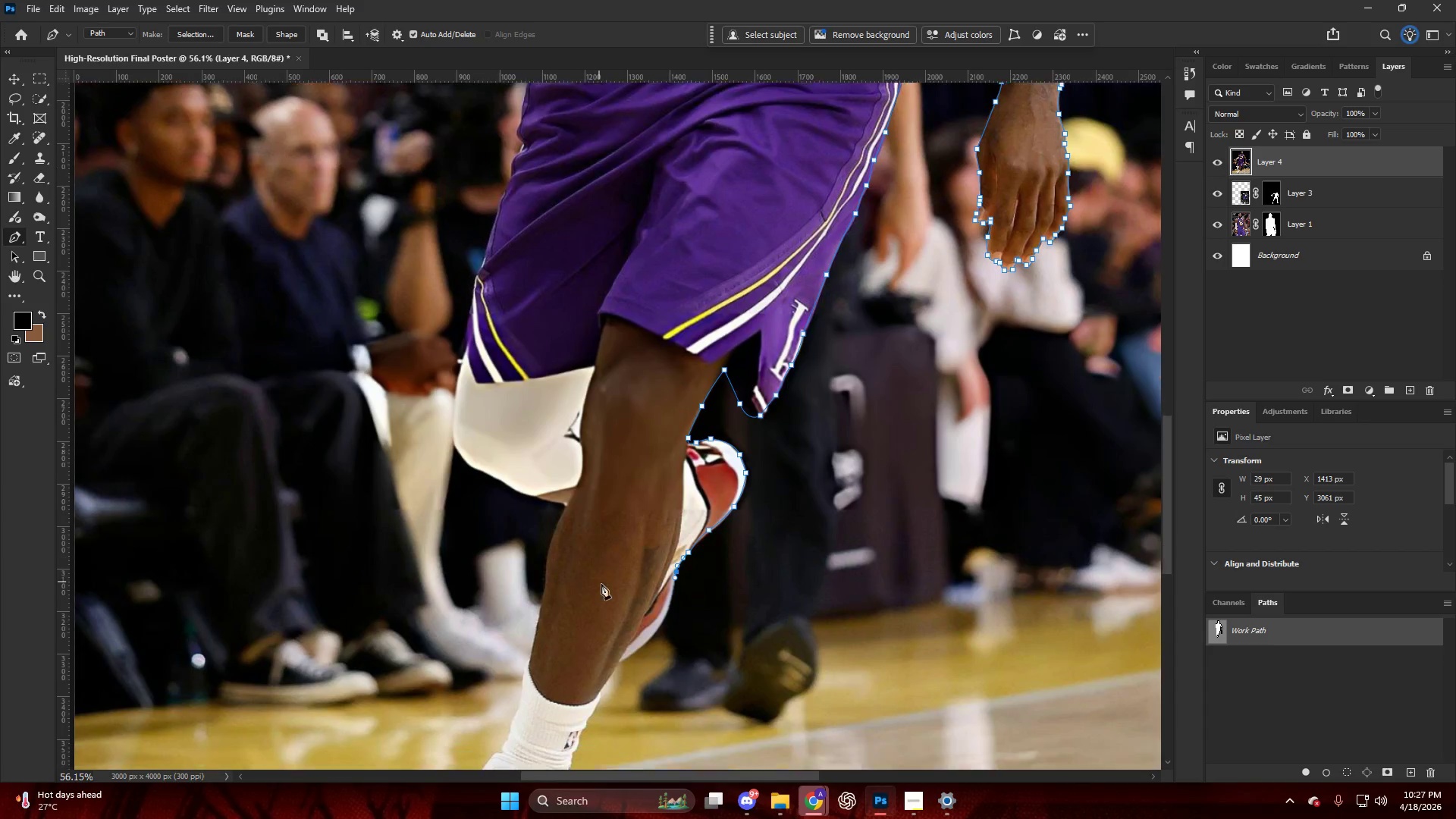 
key(Control+ControlLeft)
 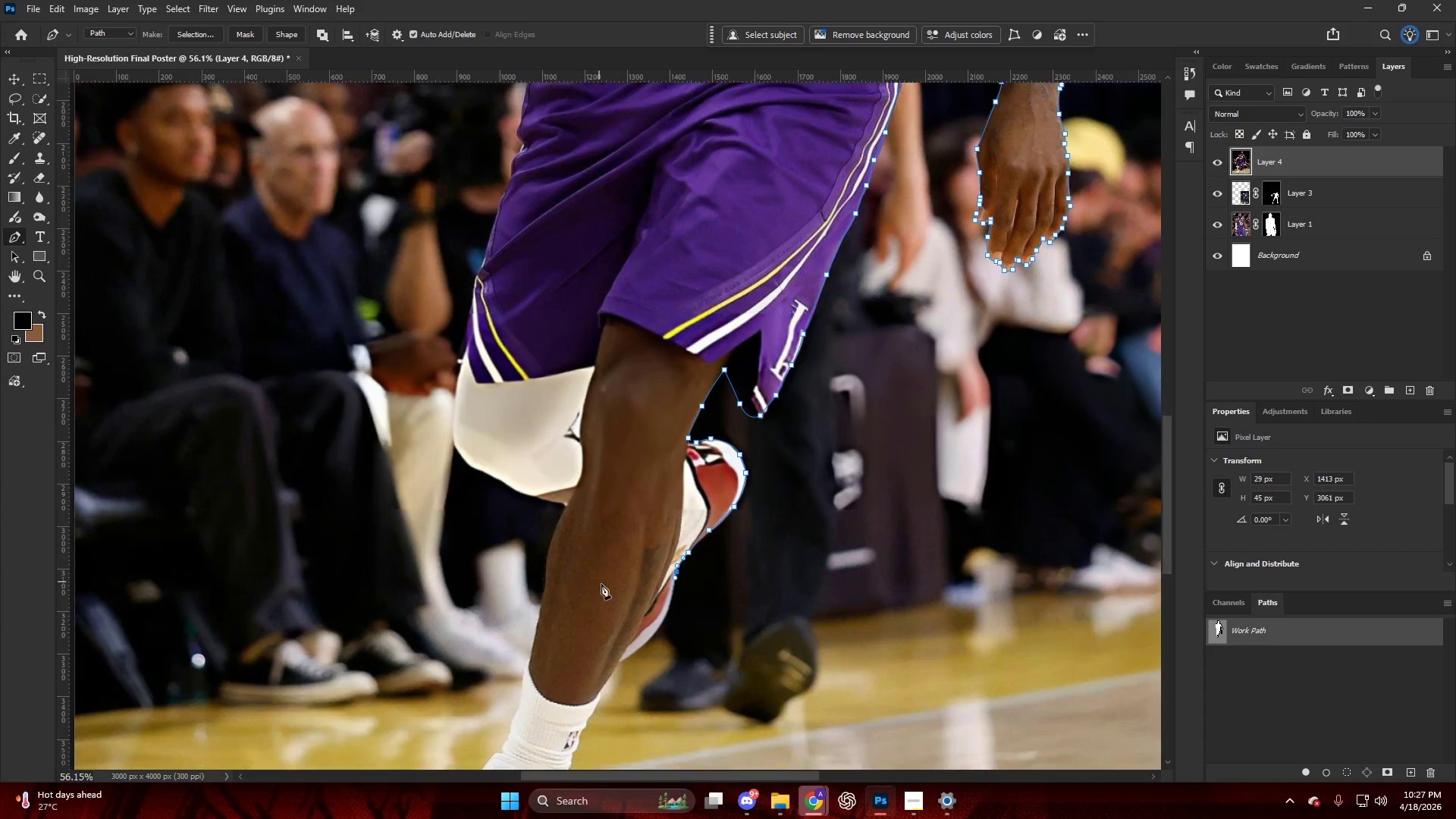 
hold_key(key=AltLeft, duration=0.73)
scroll: coordinate [713, 543], scroll_direction: down, amount: 3.0
 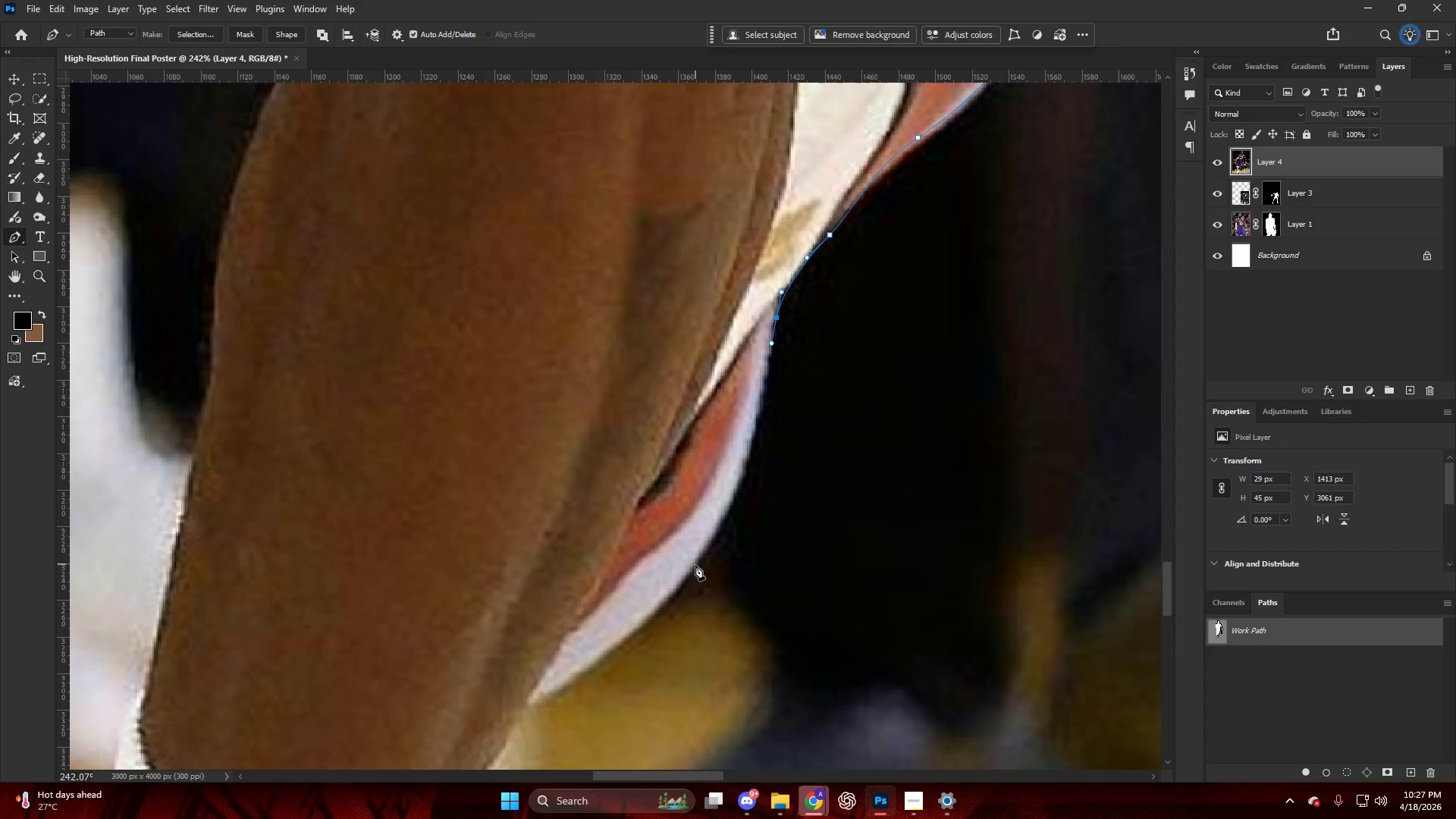 
left_click_drag(start_coordinate=[695, 565], to_coordinate=[645, 635])
 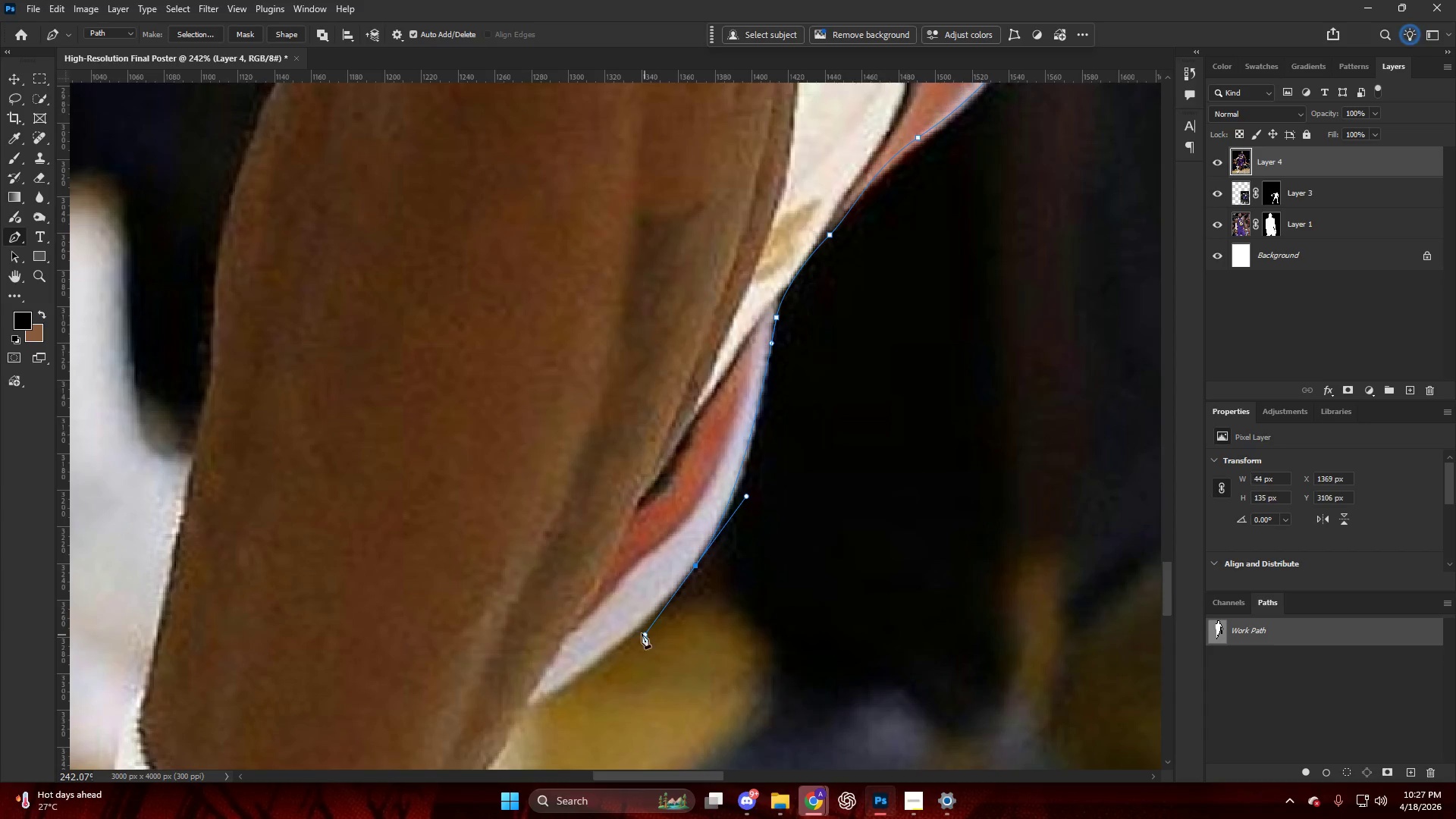 
scroll: coordinate [630, 632], scroll_direction: down, amount: 5.0
 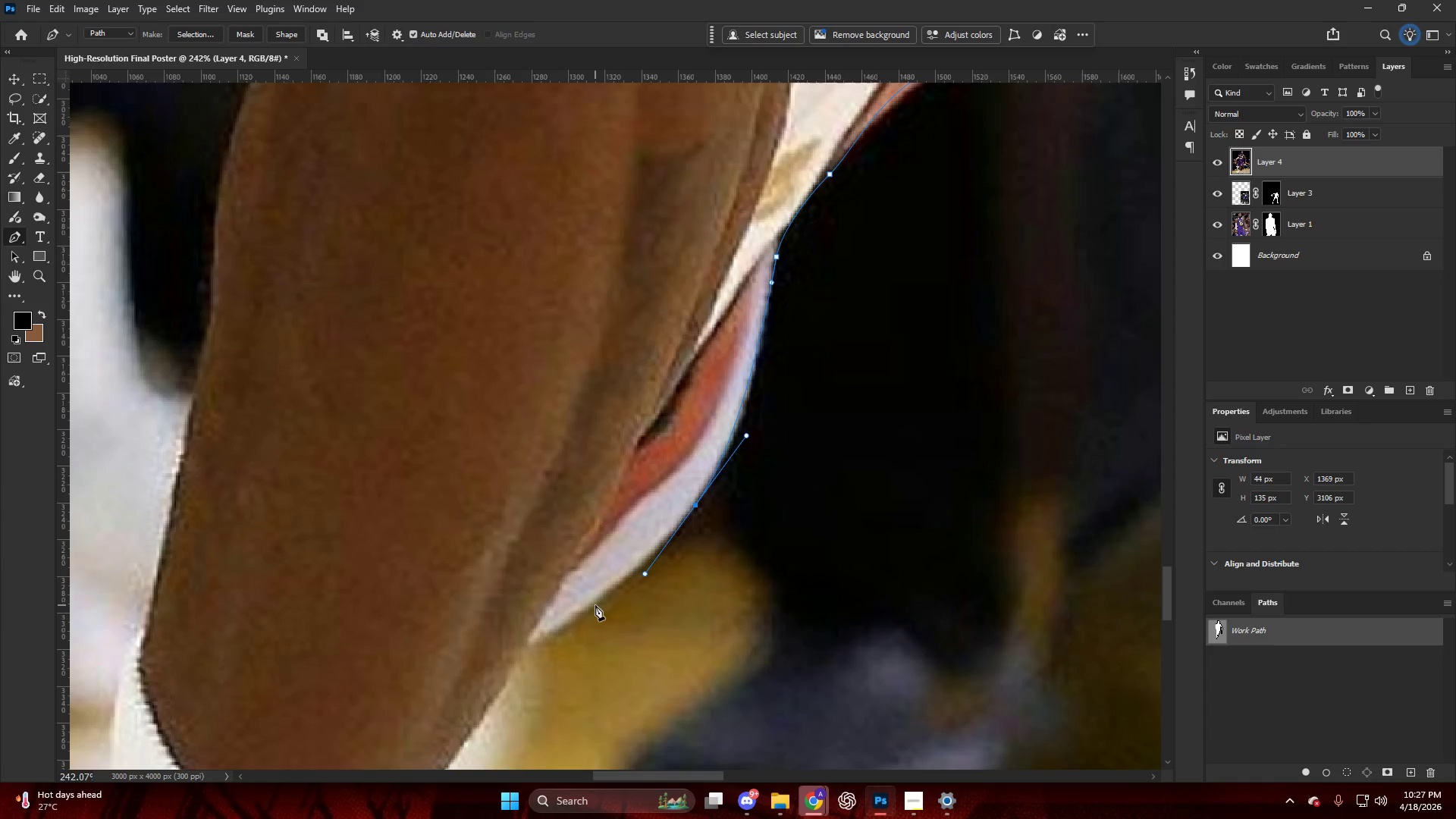 
left_click_drag(start_coordinate=[587, 607], to_coordinate=[583, 617])
 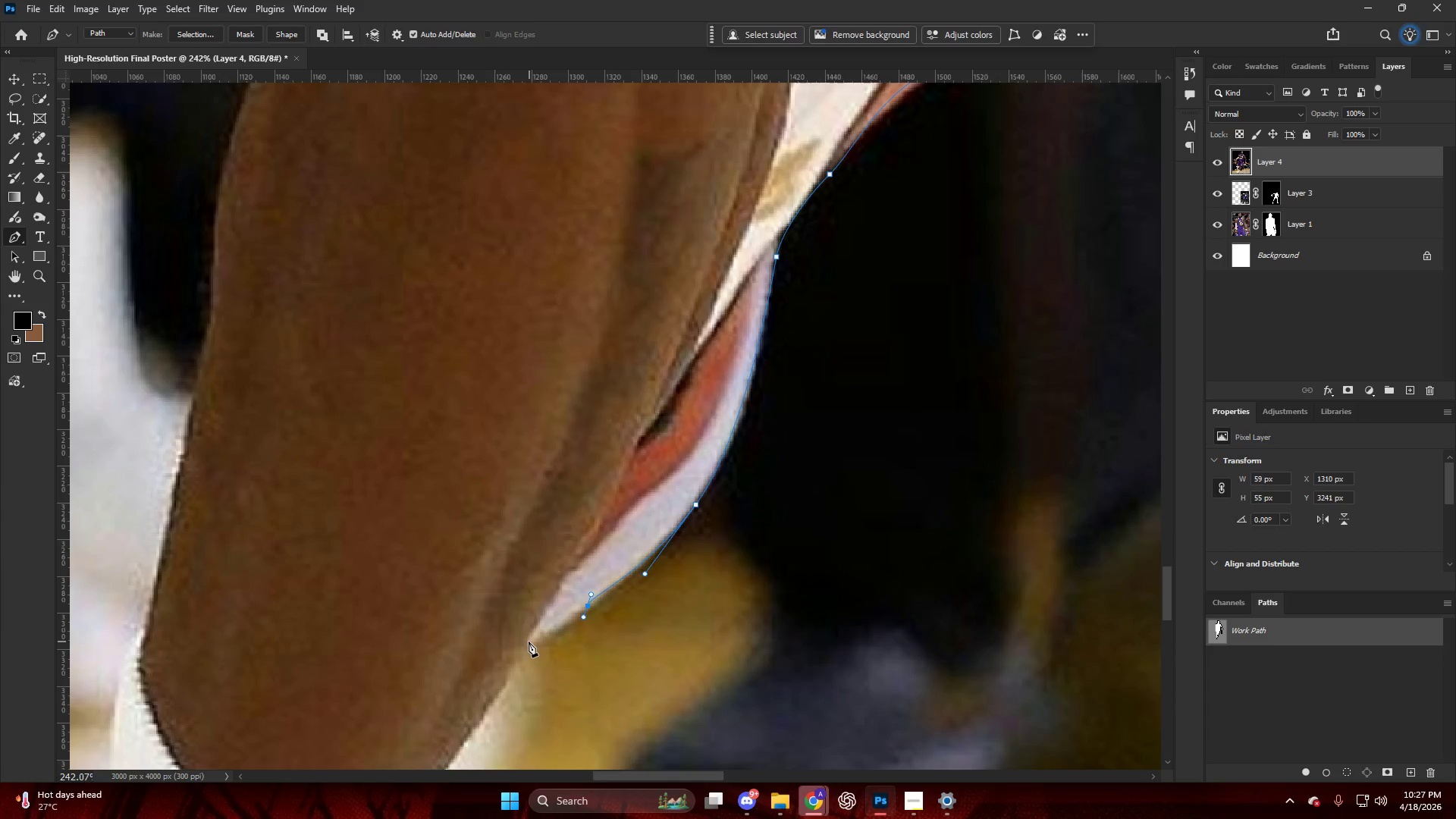 
hold_key(key=AltLeft, duration=0.69)
hold_key(key=ControlLeft, duration=0.31)
hold_key(key=AltLeft, duration=0.34)
scroll: coordinate [532, 569], scroll_direction: down, amount: 33.0
 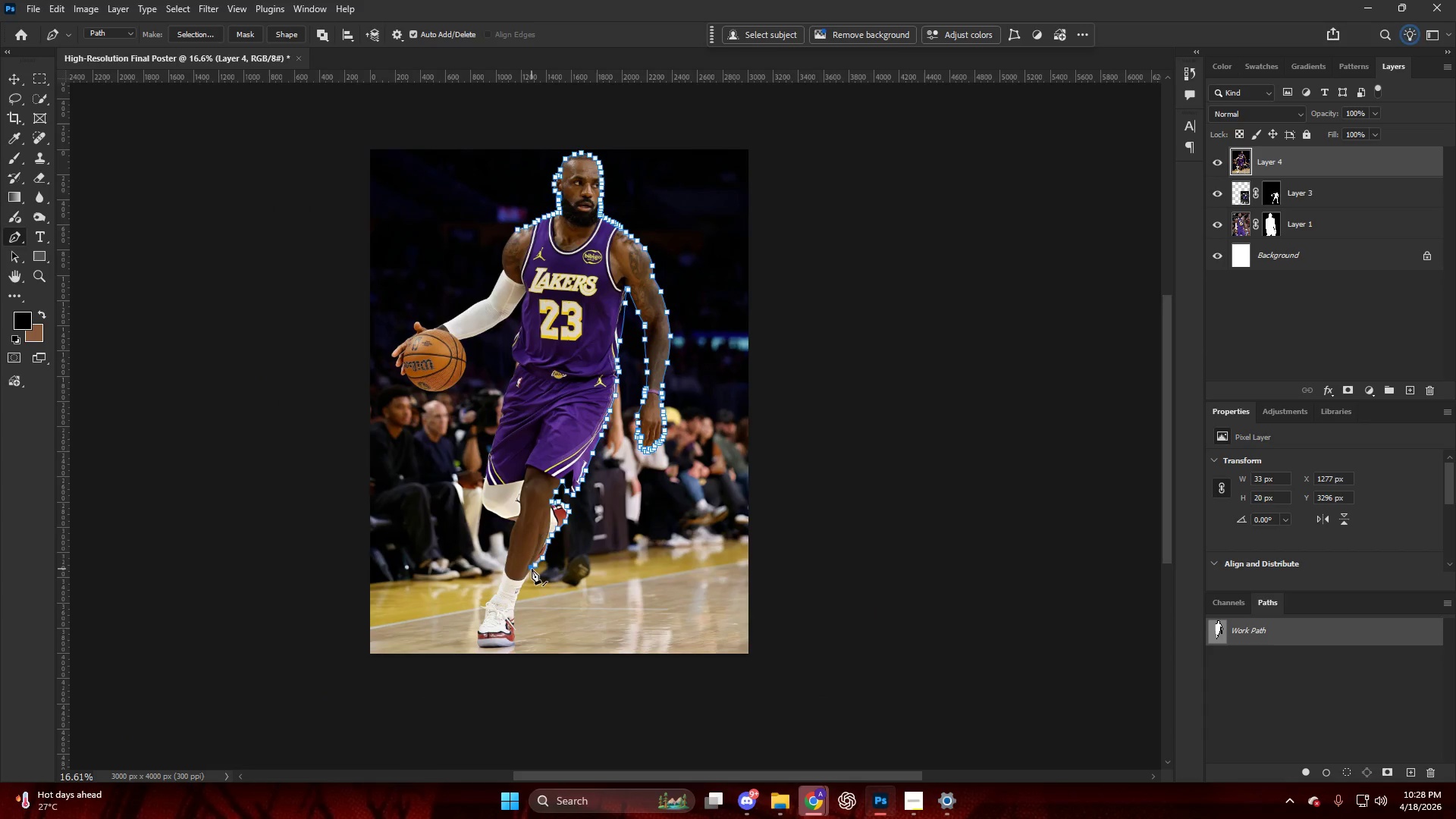 
hold_key(key=ControlLeft, duration=0.67)
hold_key(key=AltLeft, duration=2.02)
scroll: coordinate [690, 413], scroll_direction: up, amount: 35.0
 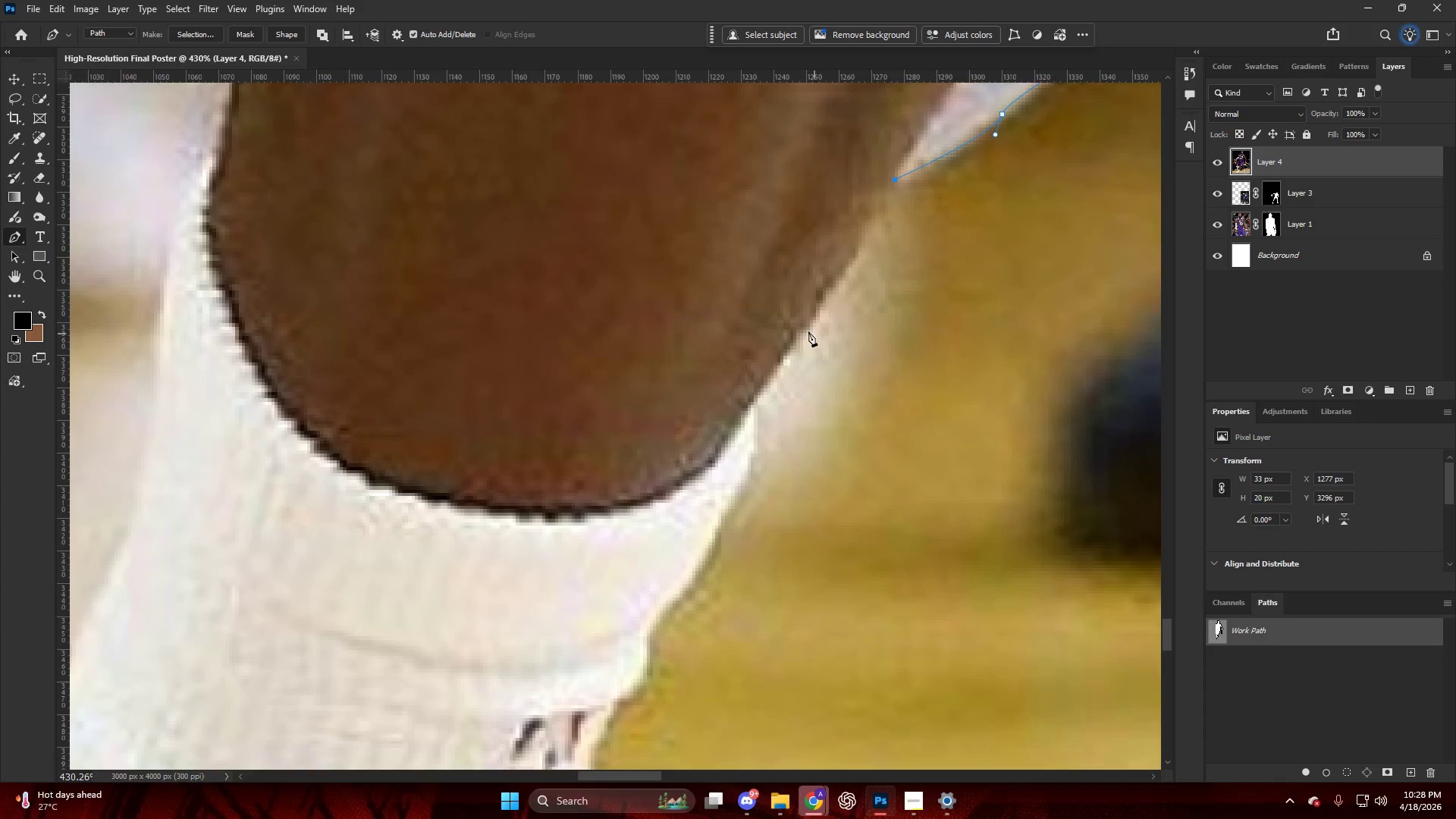 
left_click_drag(start_coordinate=[800, 331], to_coordinate=[770, 370])
 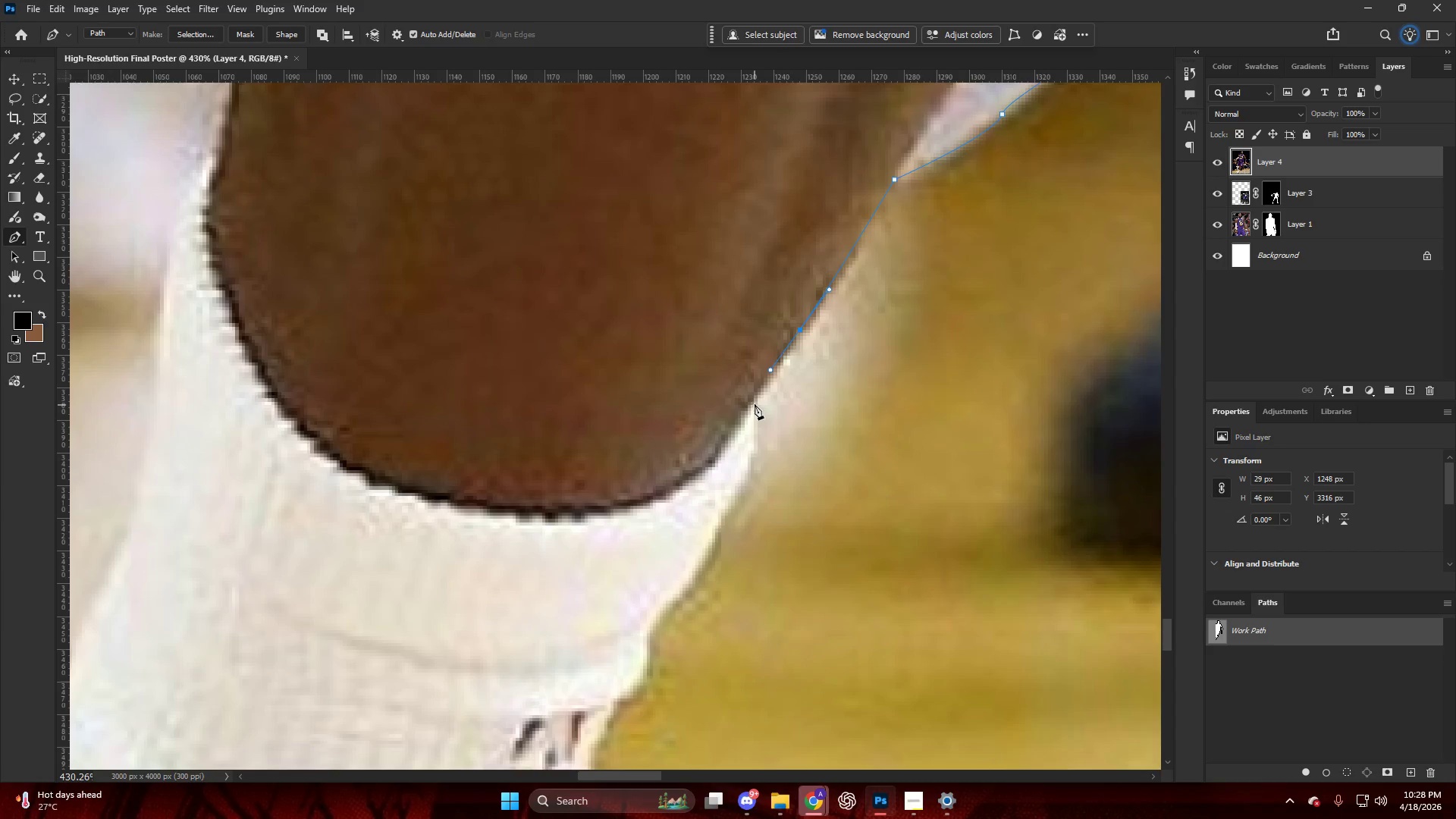 
left_click([755, 400])
 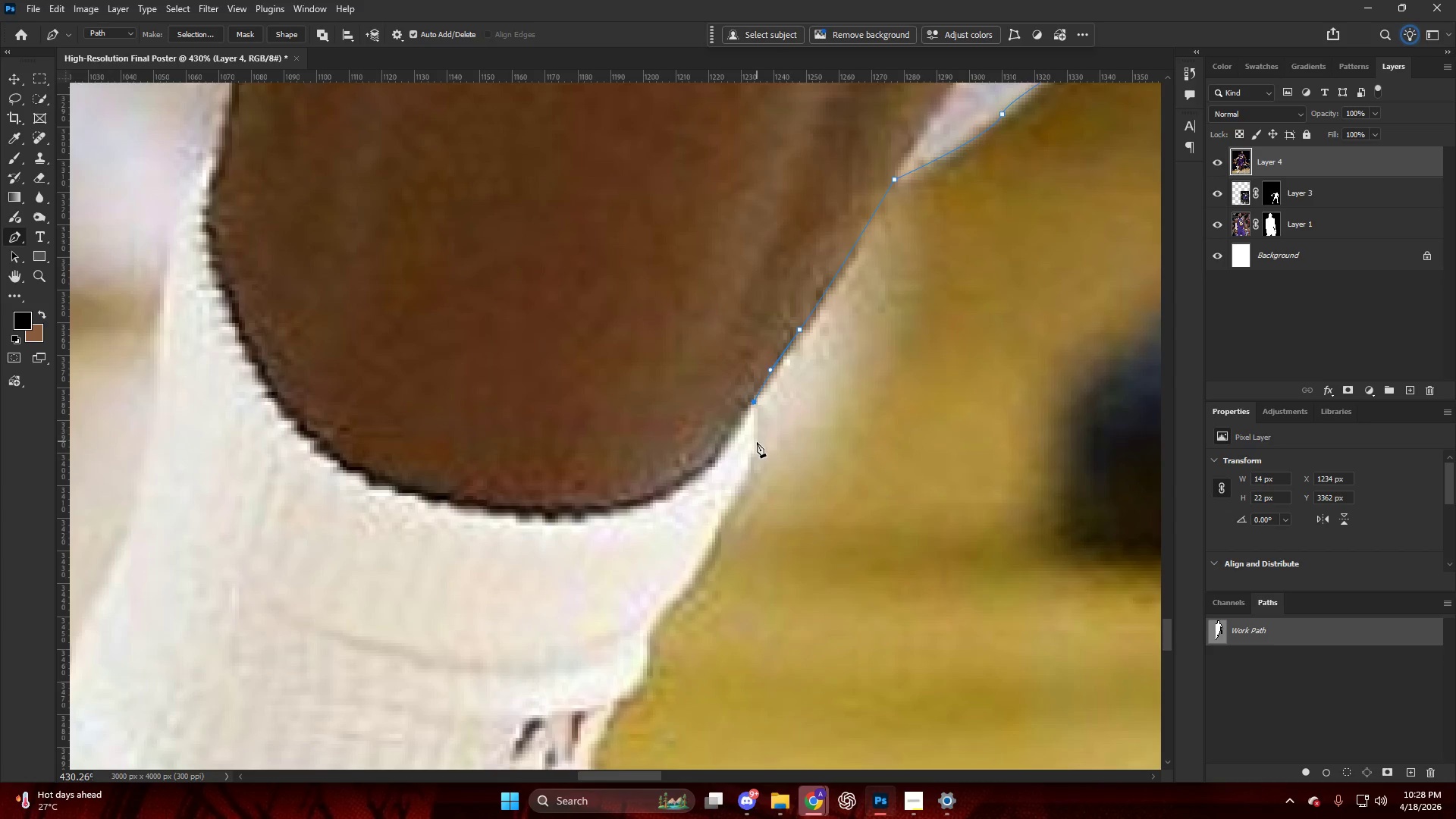 
left_click_drag(start_coordinate=[757, 442], to_coordinate=[752, 452])
 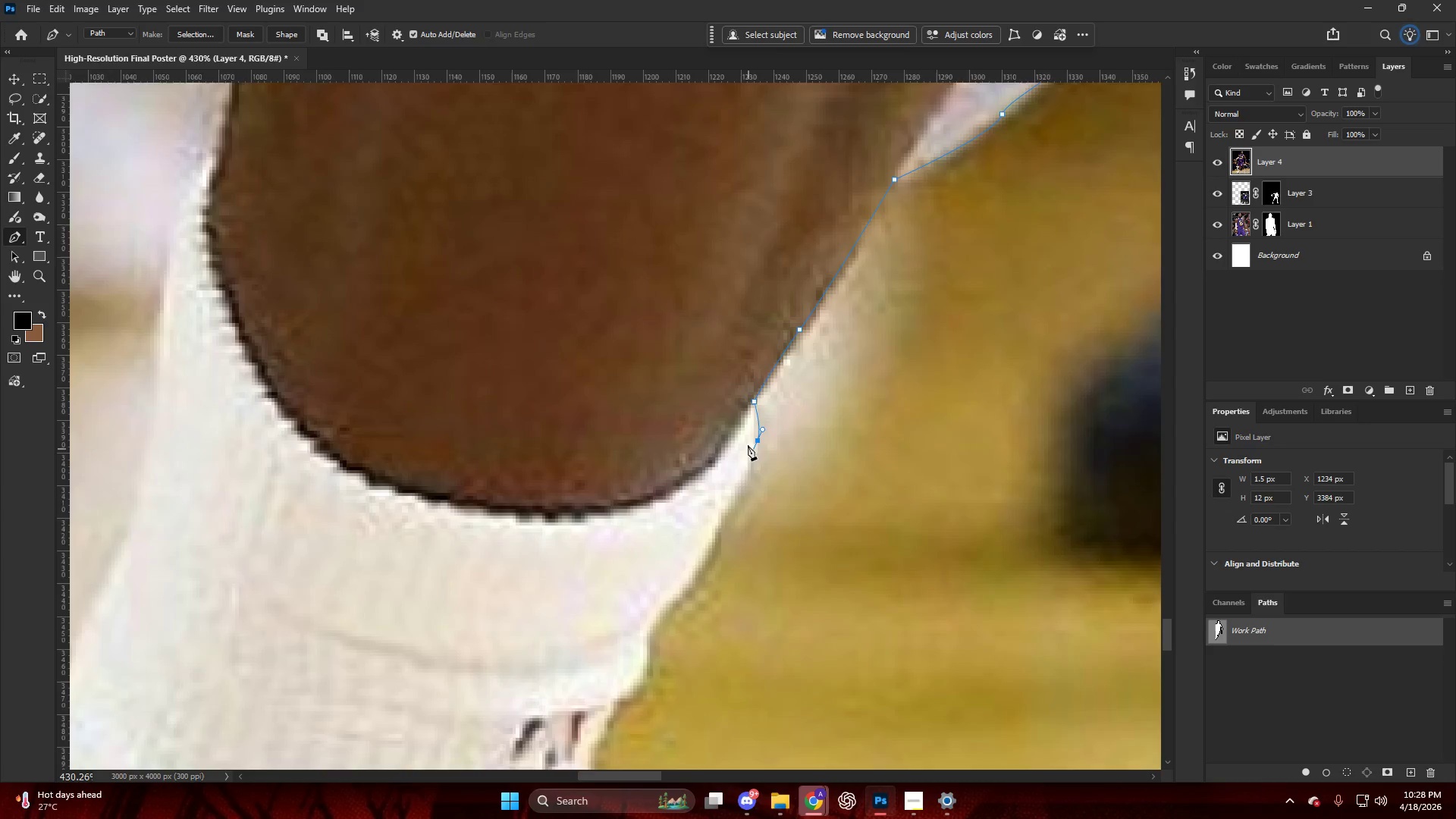 
hold_key(key=AltLeft, duration=0.52)
hold_key(key=AltLeft, duration=0.75)
scroll: coordinate [720, 413], scroll_direction: down, amount: 4.0
 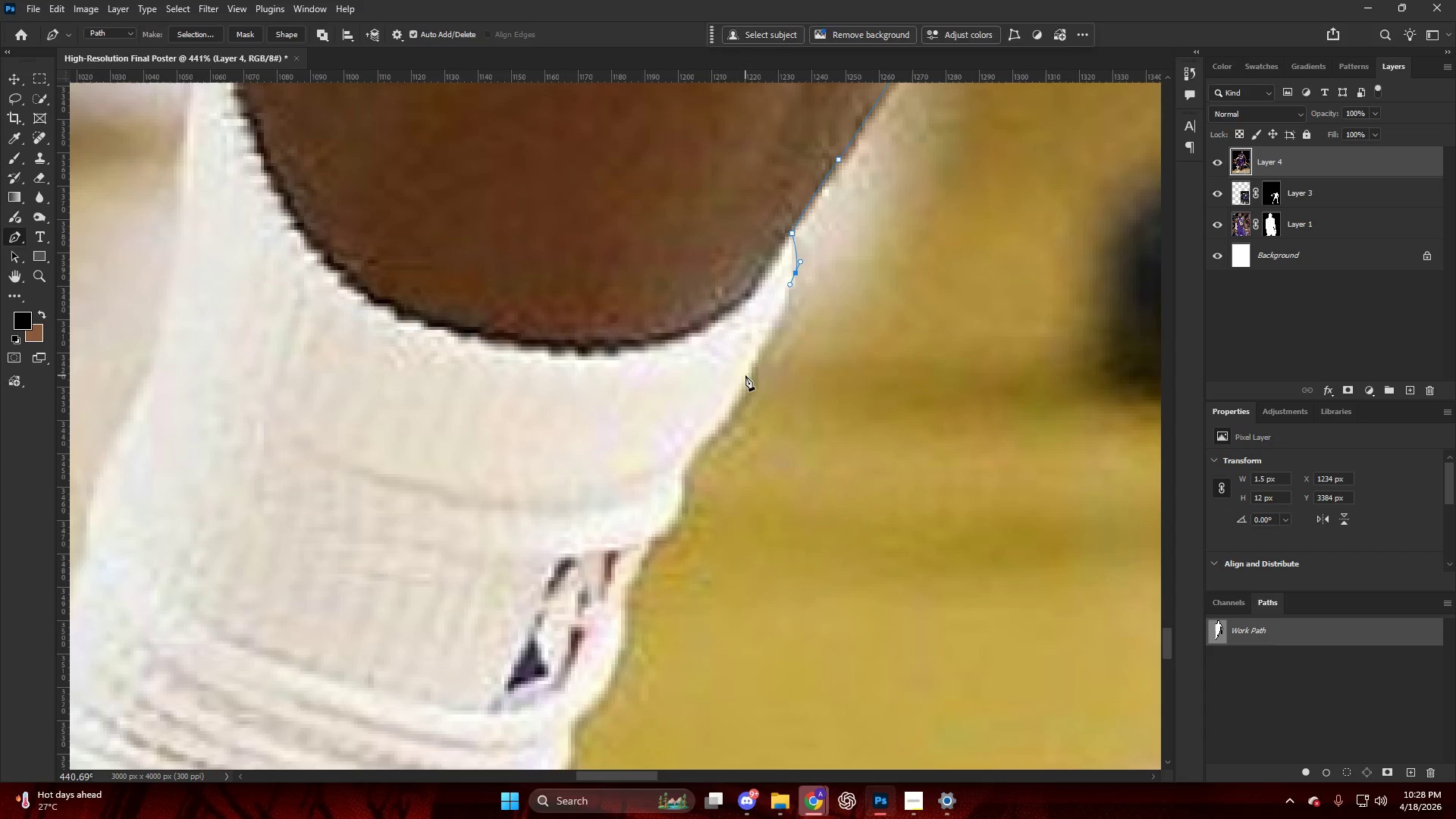 
left_click_drag(start_coordinate=[745, 375], to_coordinate=[738, 399])
 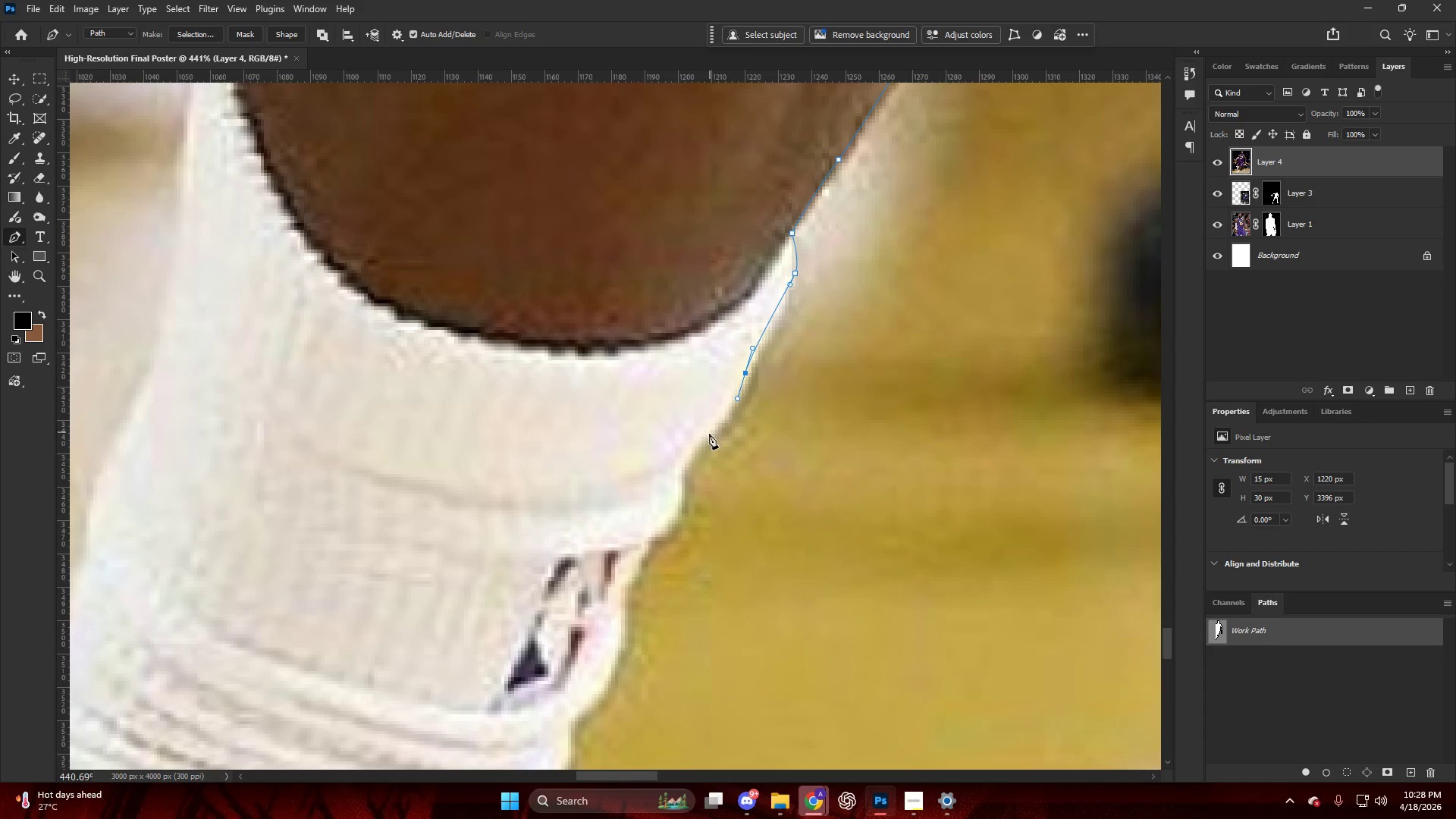 
left_click_drag(start_coordinate=[709, 434], to_coordinate=[694, 446])
 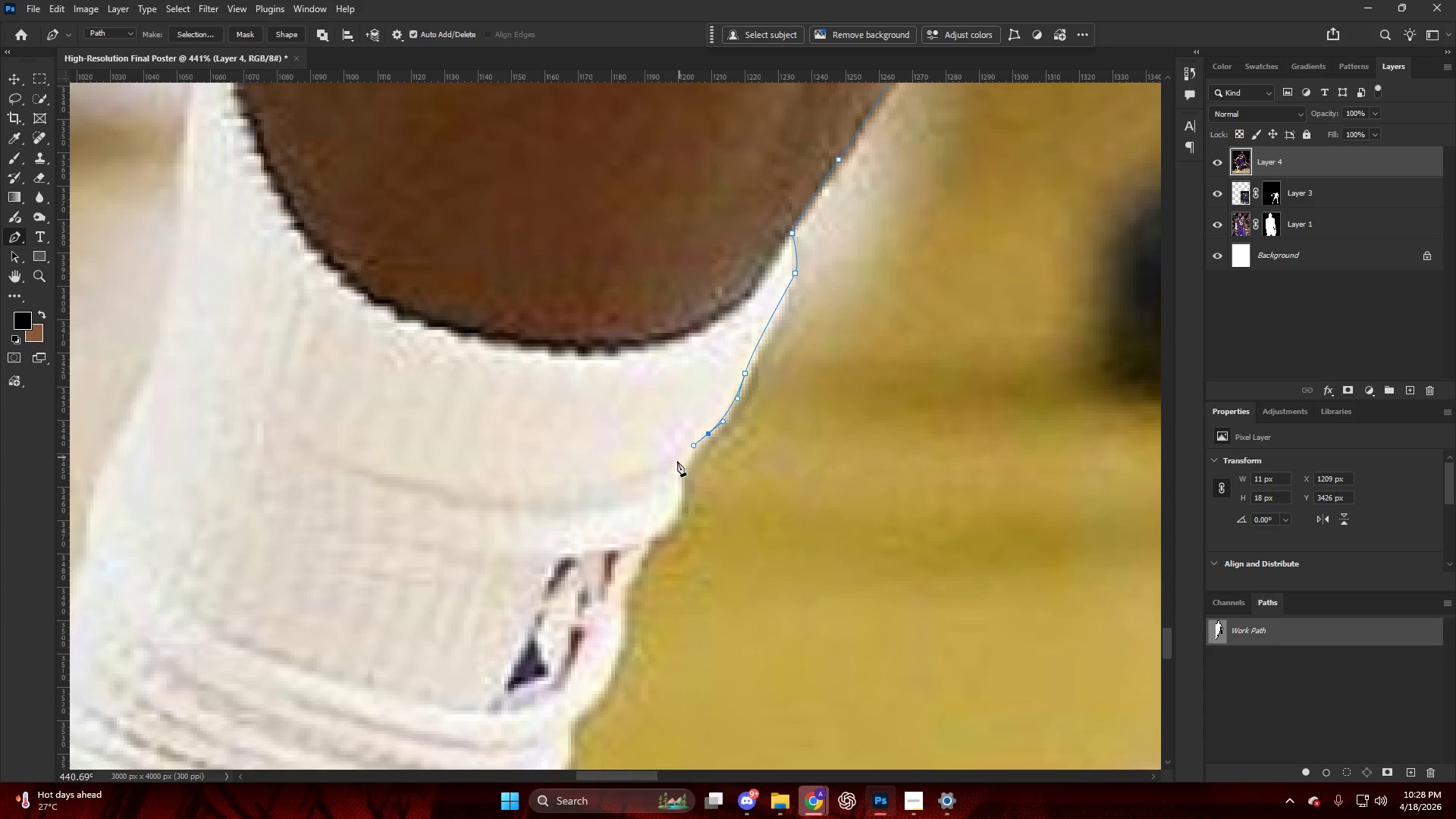 
left_click_drag(start_coordinate=[677, 463], to_coordinate=[679, 470])
 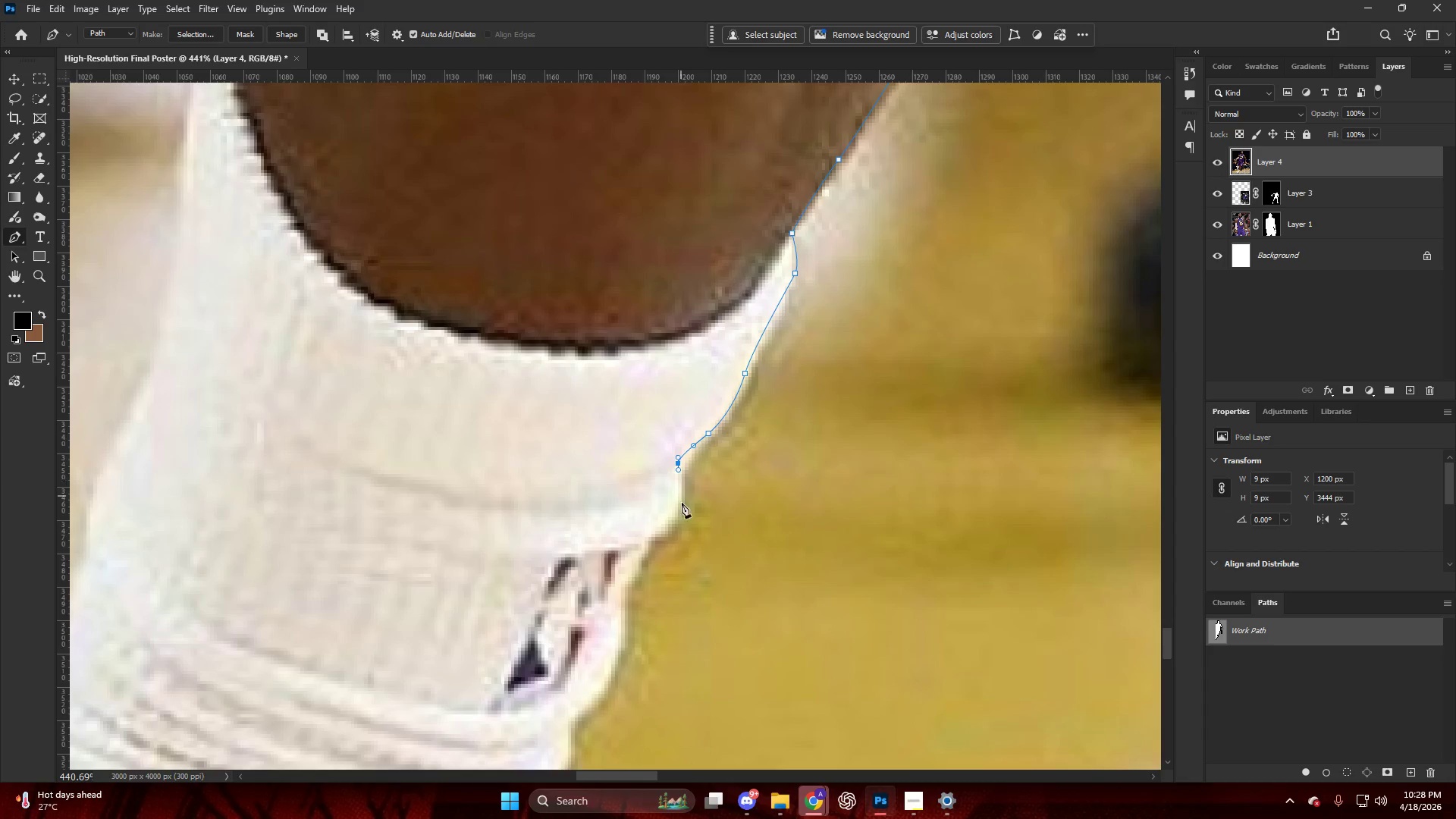 
left_click_drag(start_coordinate=[683, 512], to_coordinate=[682, 523])
 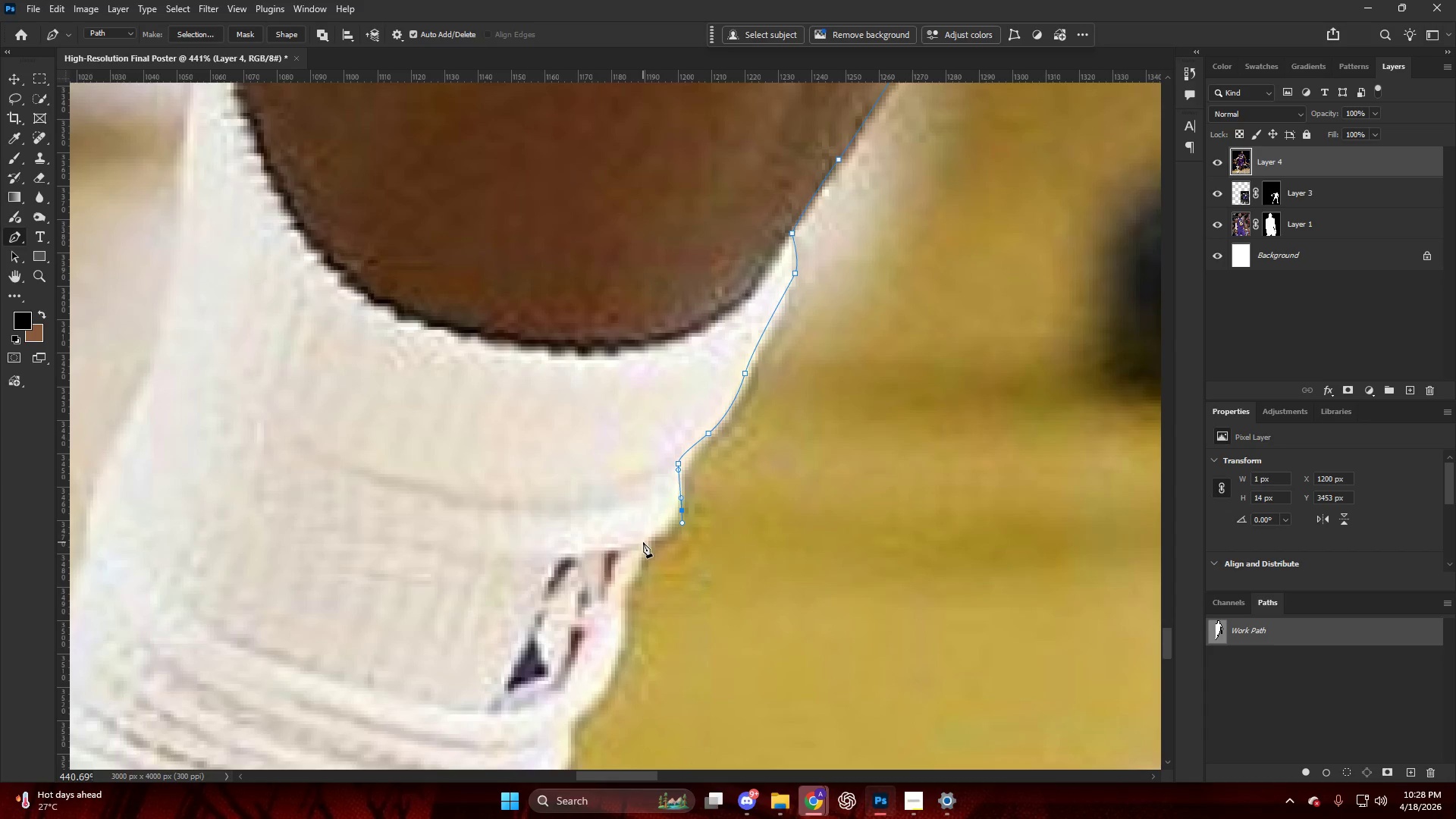 
left_click_drag(start_coordinate=[642, 545], to_coordinate=[635, 554])
 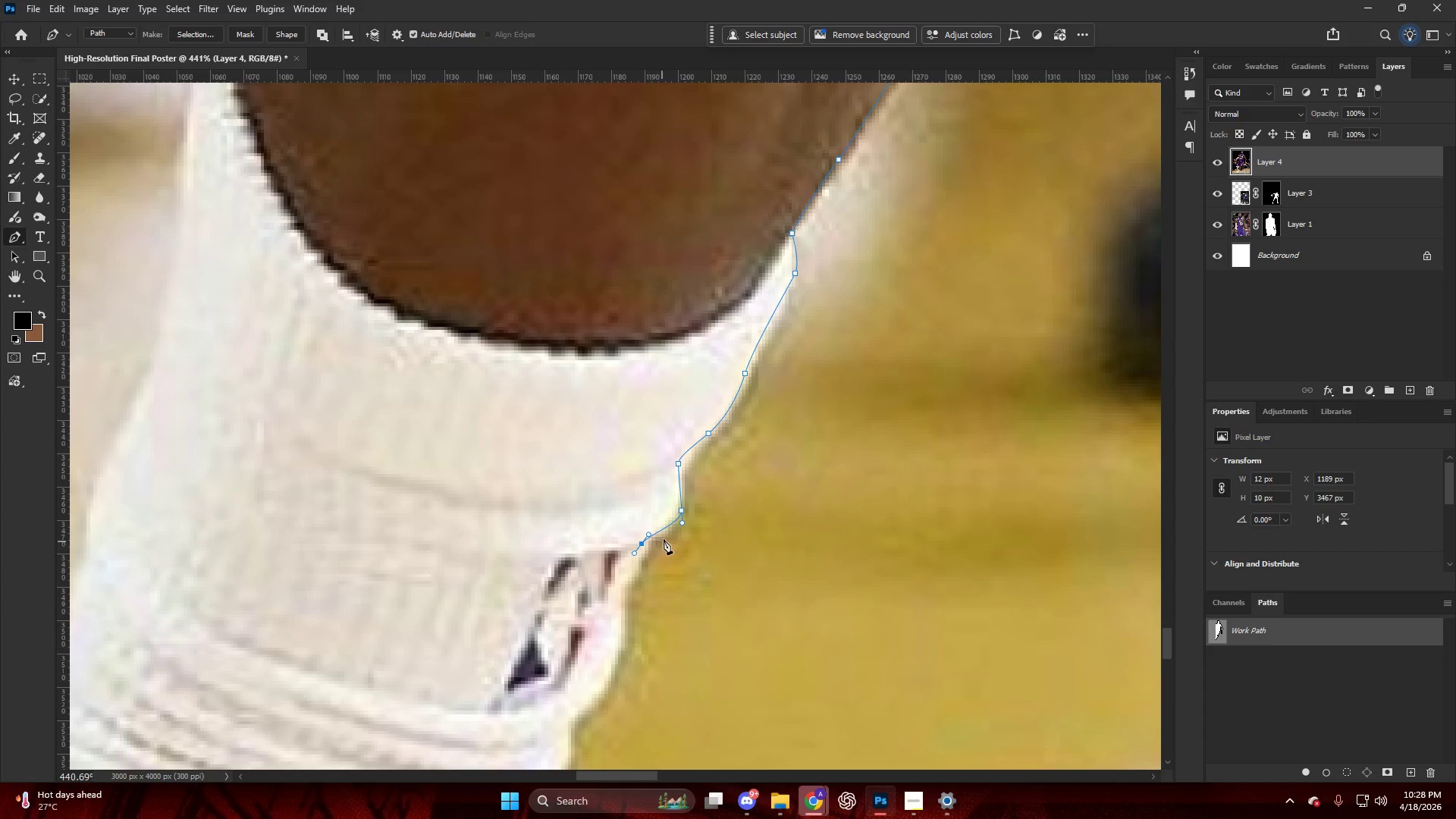 
key(Control+ControlLeft)
 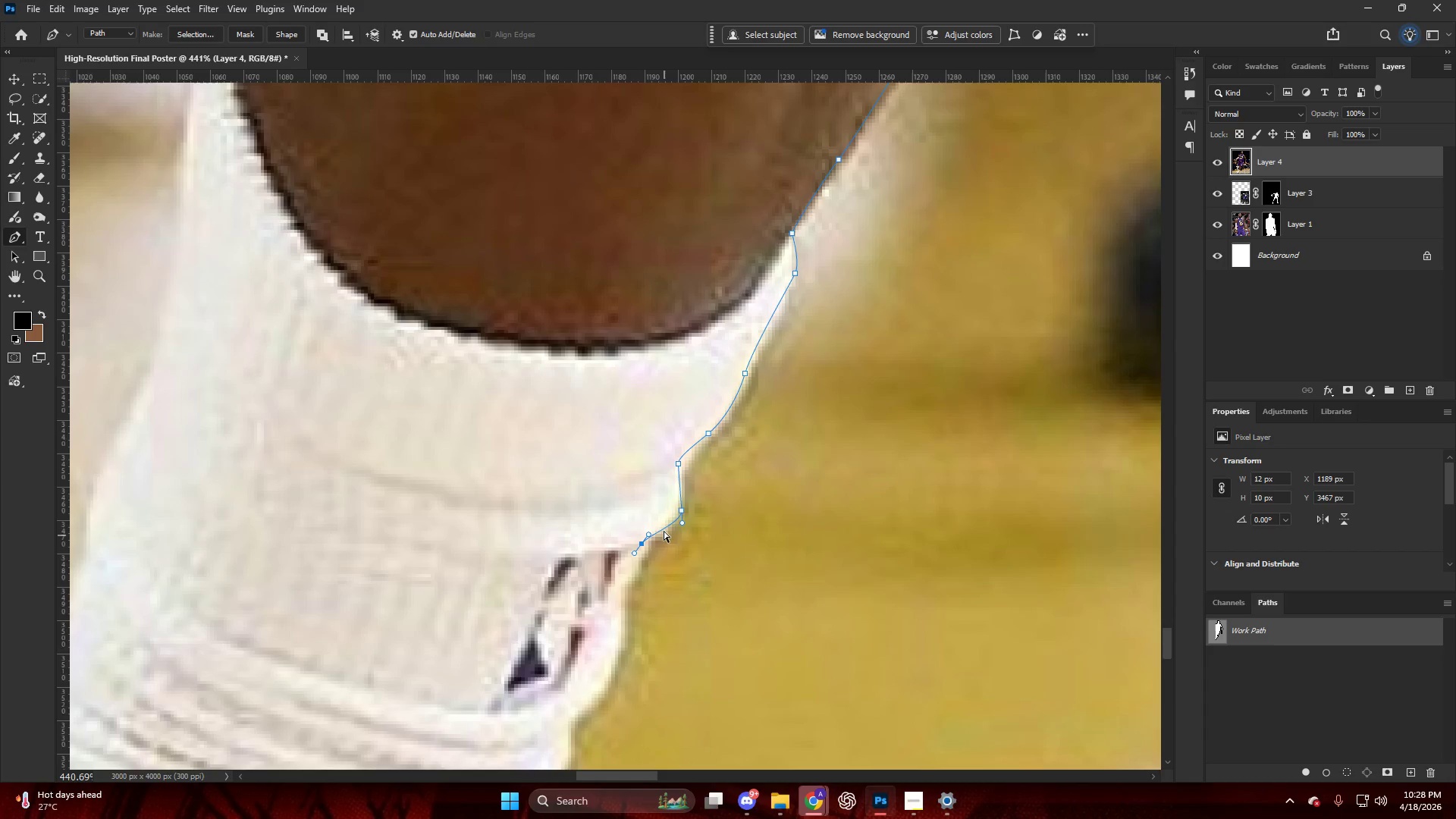 
key(Control+Z)
 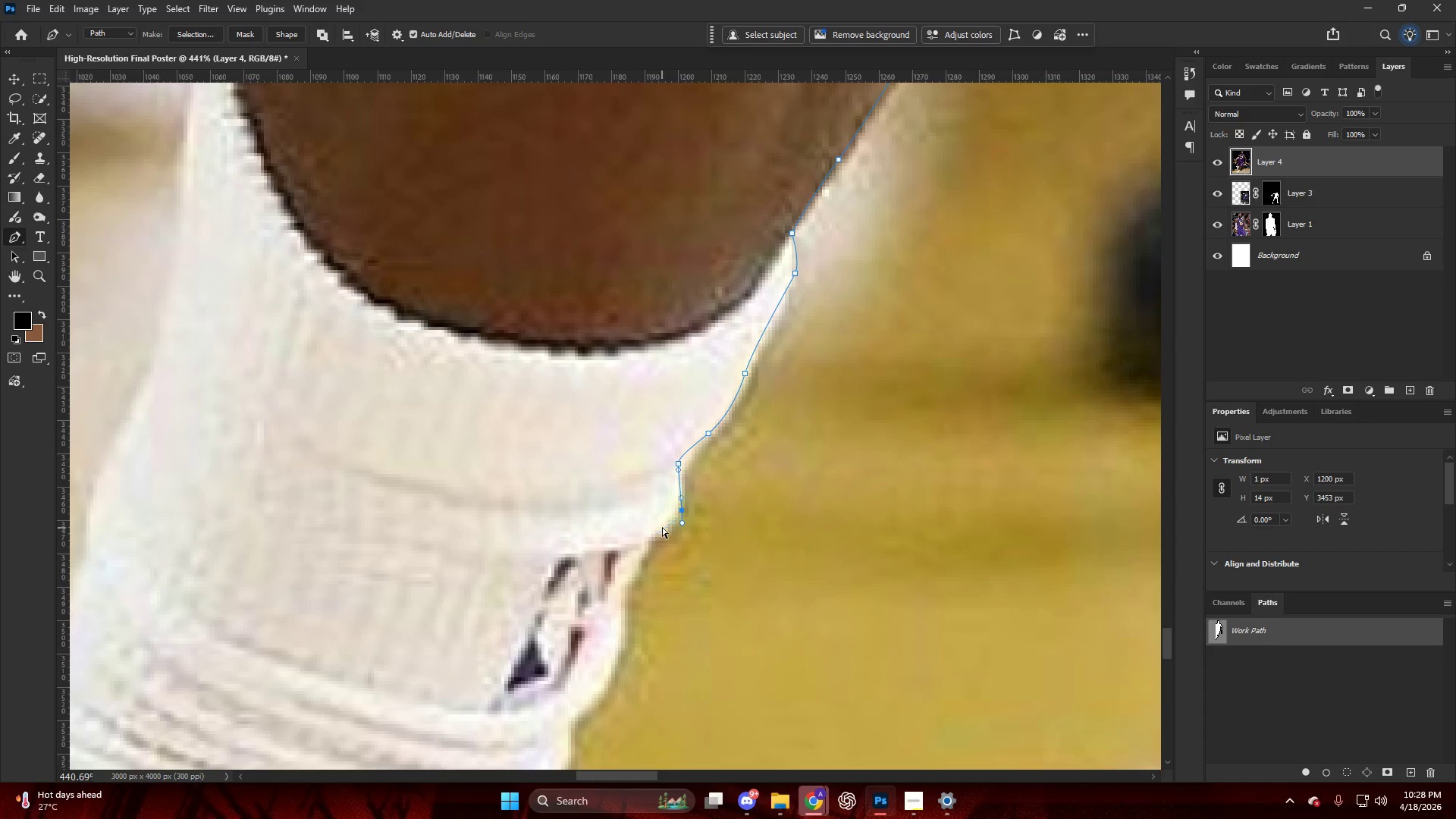 
left_click_drag(start_coordinate=[661, 527], to_coordinate=[652, 536])
 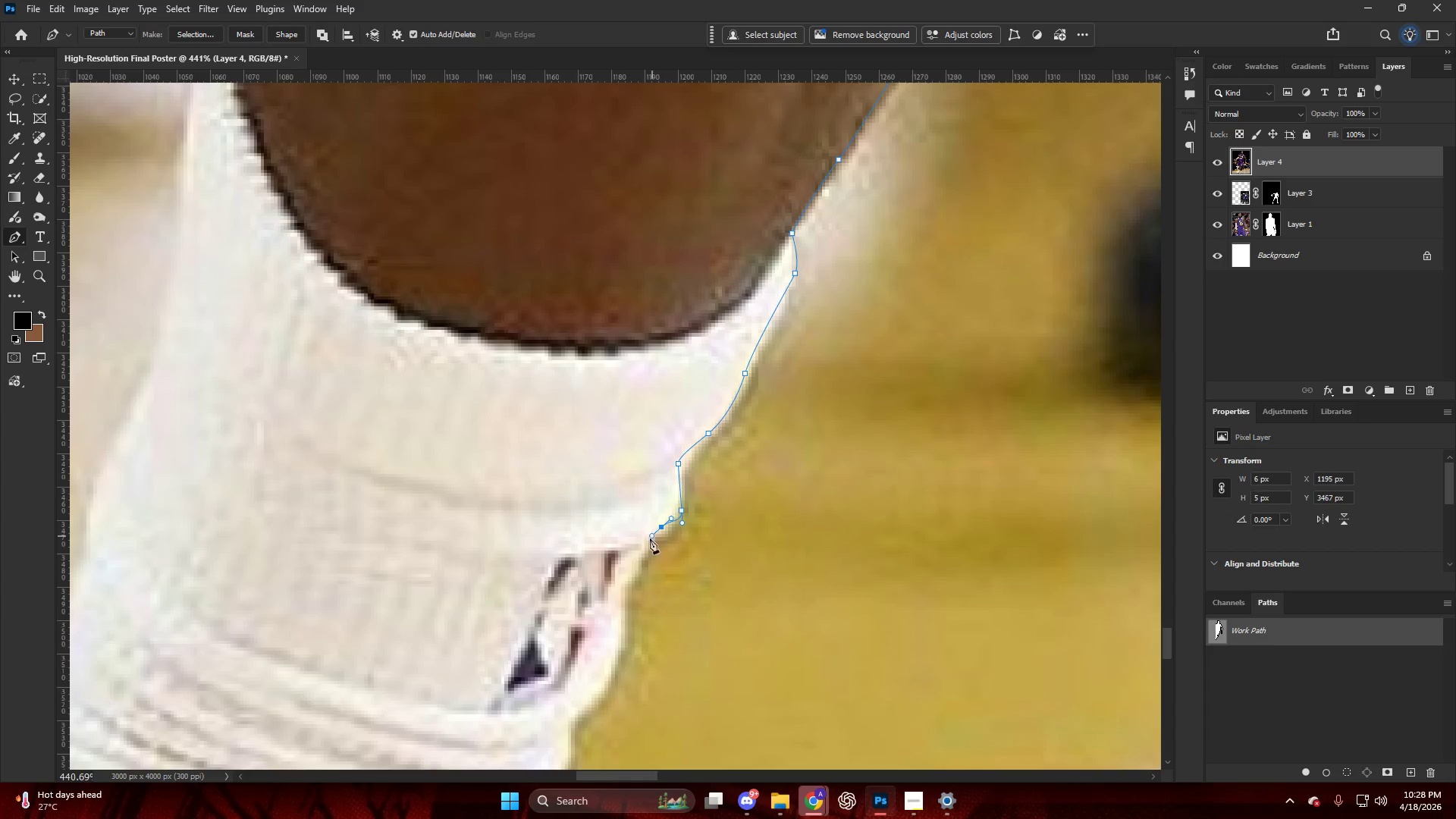 
scroll: coordinate [635, 545], scroll_direction: down, amount: 5.0
 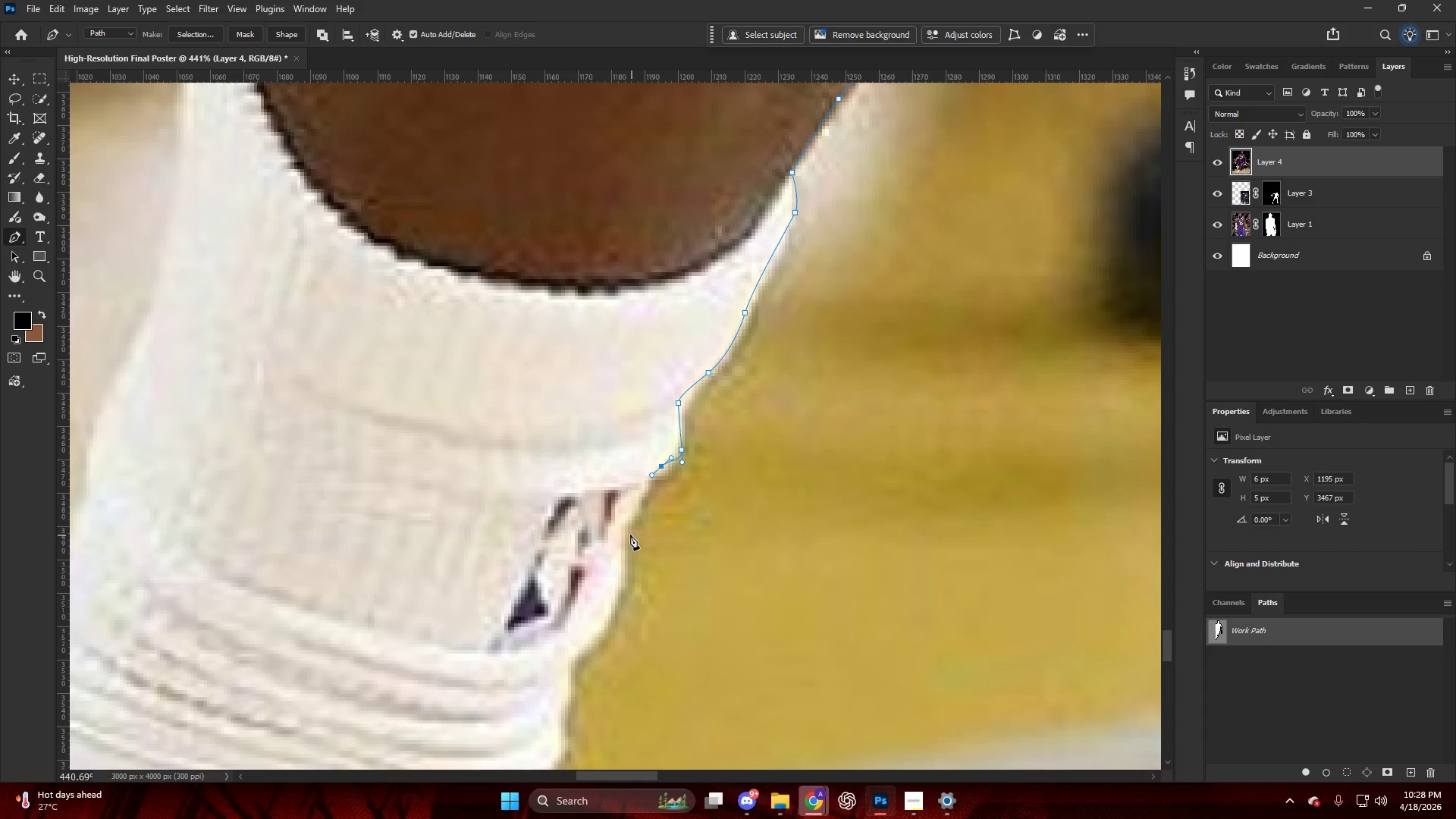 
left_click_drag(start_coordinate=[627, 532], to_coordinate=[623, 543])
 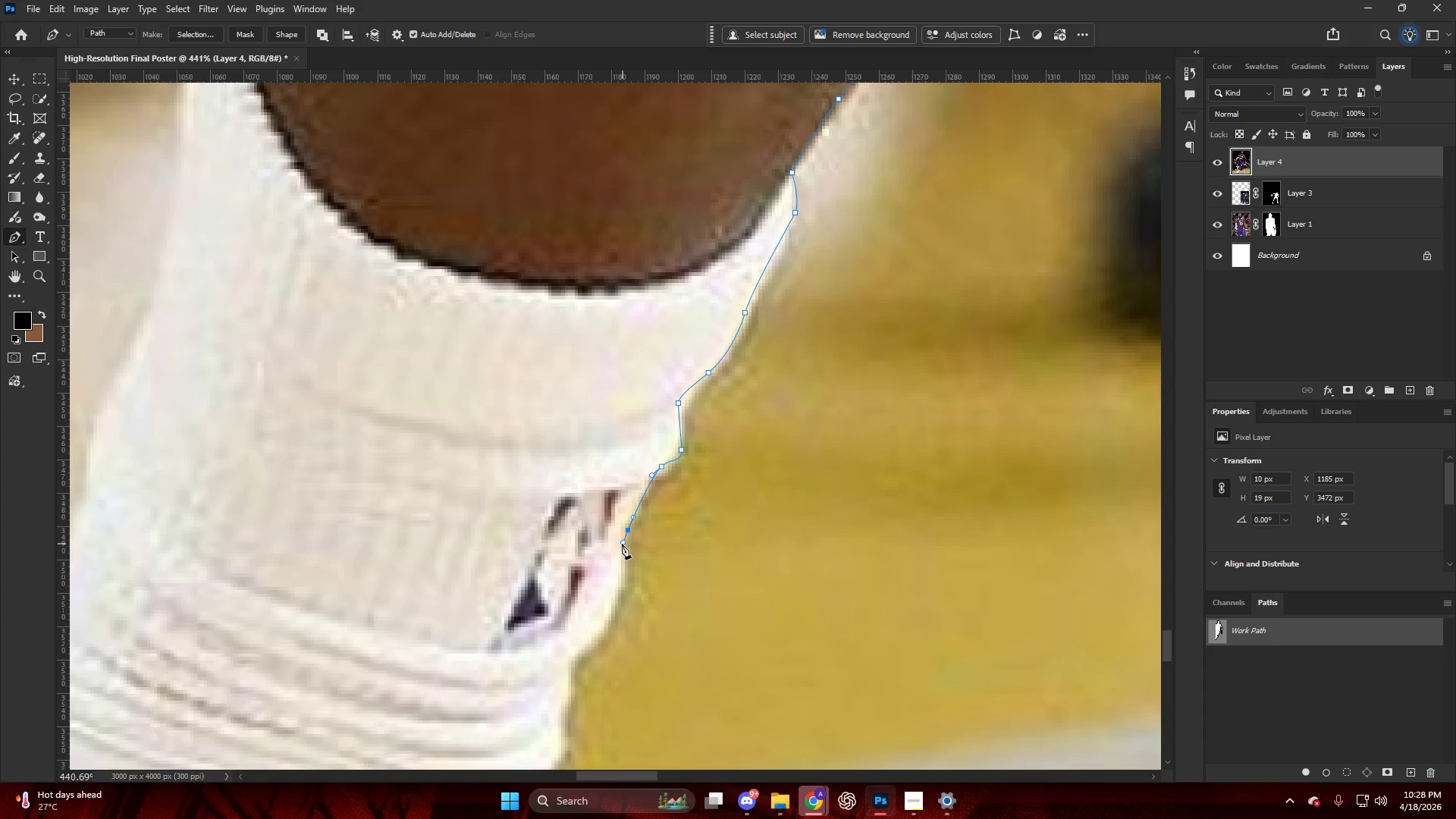 
scroll: coordinate [617, 548], scroll_direction: down, amount: 7.0
 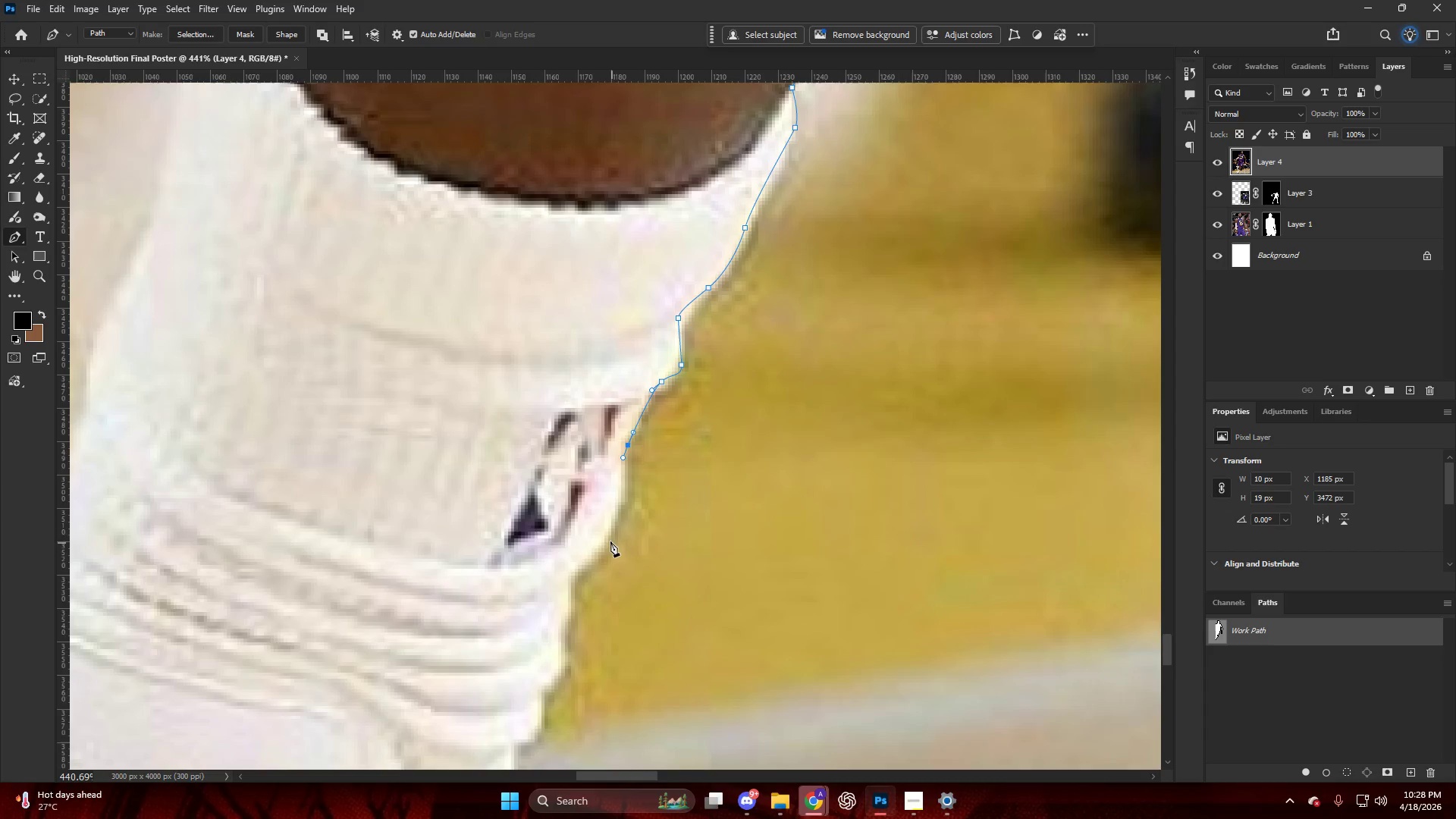 
left_click_drag(start_coordinate=[610, 541], to_coordinate=[586, 561])
 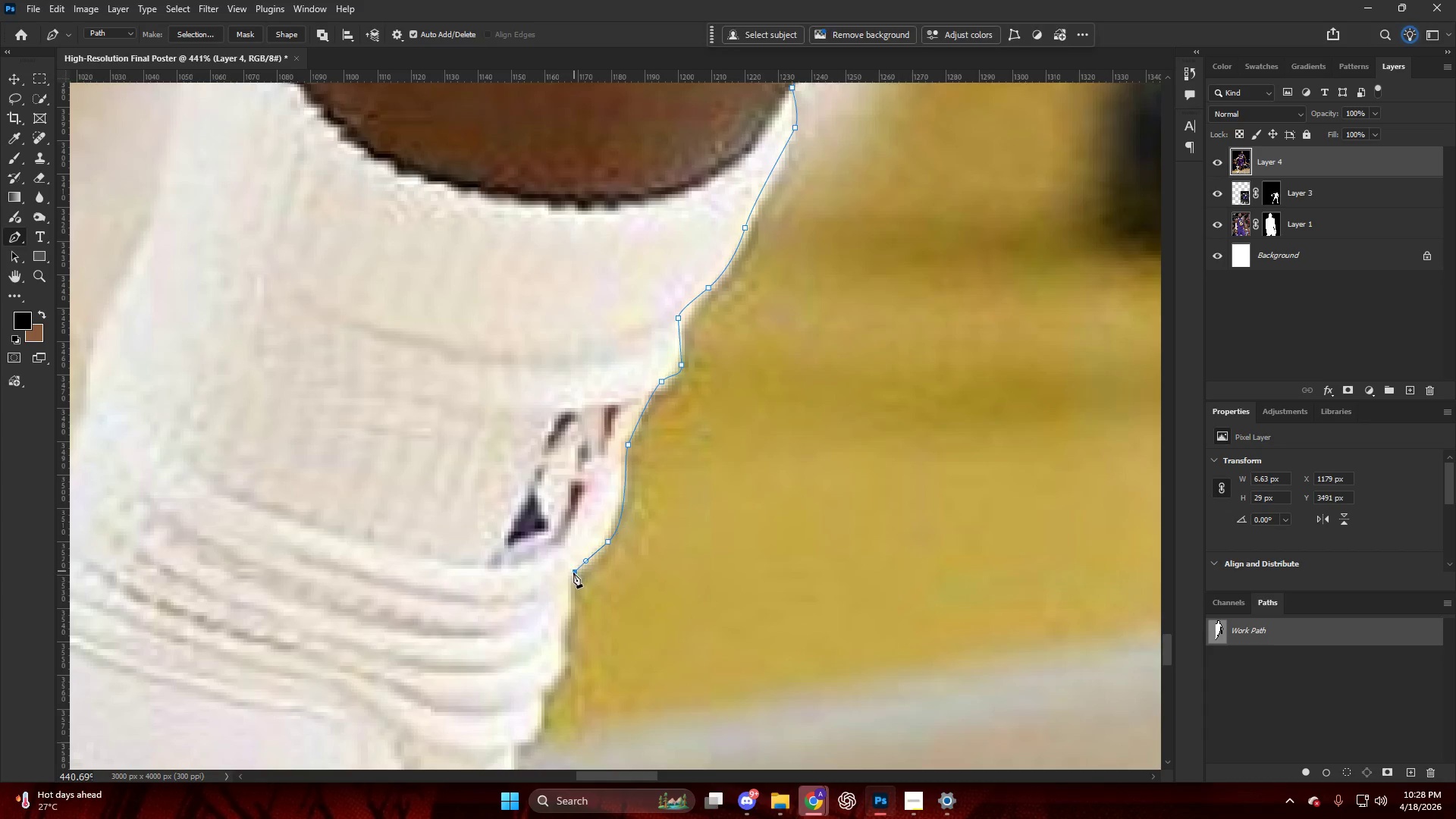 
hold_key(key=AltLeft, duration=0.58)
 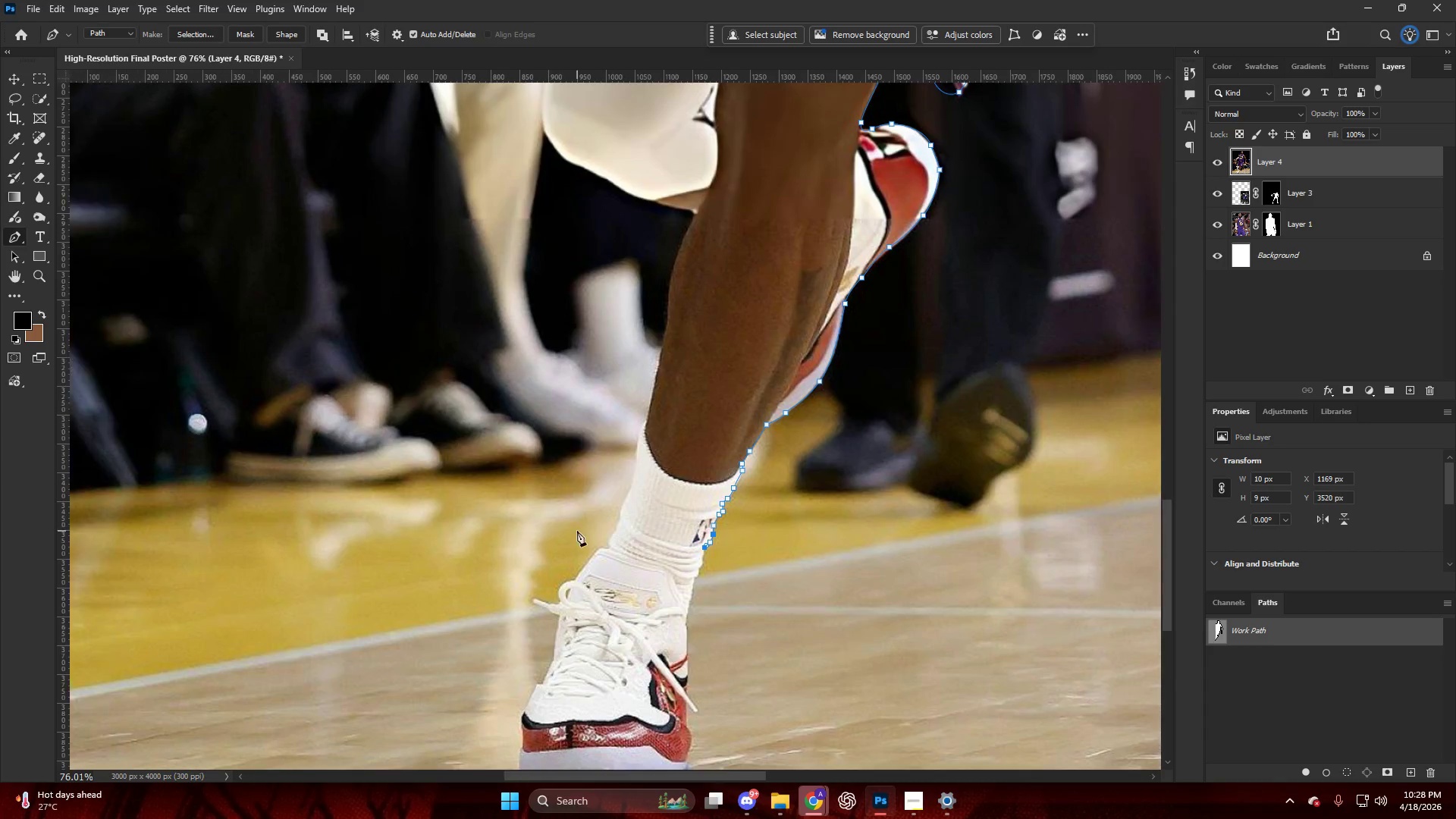 
hold_key(key=ControlLeft, duration=0.33)
 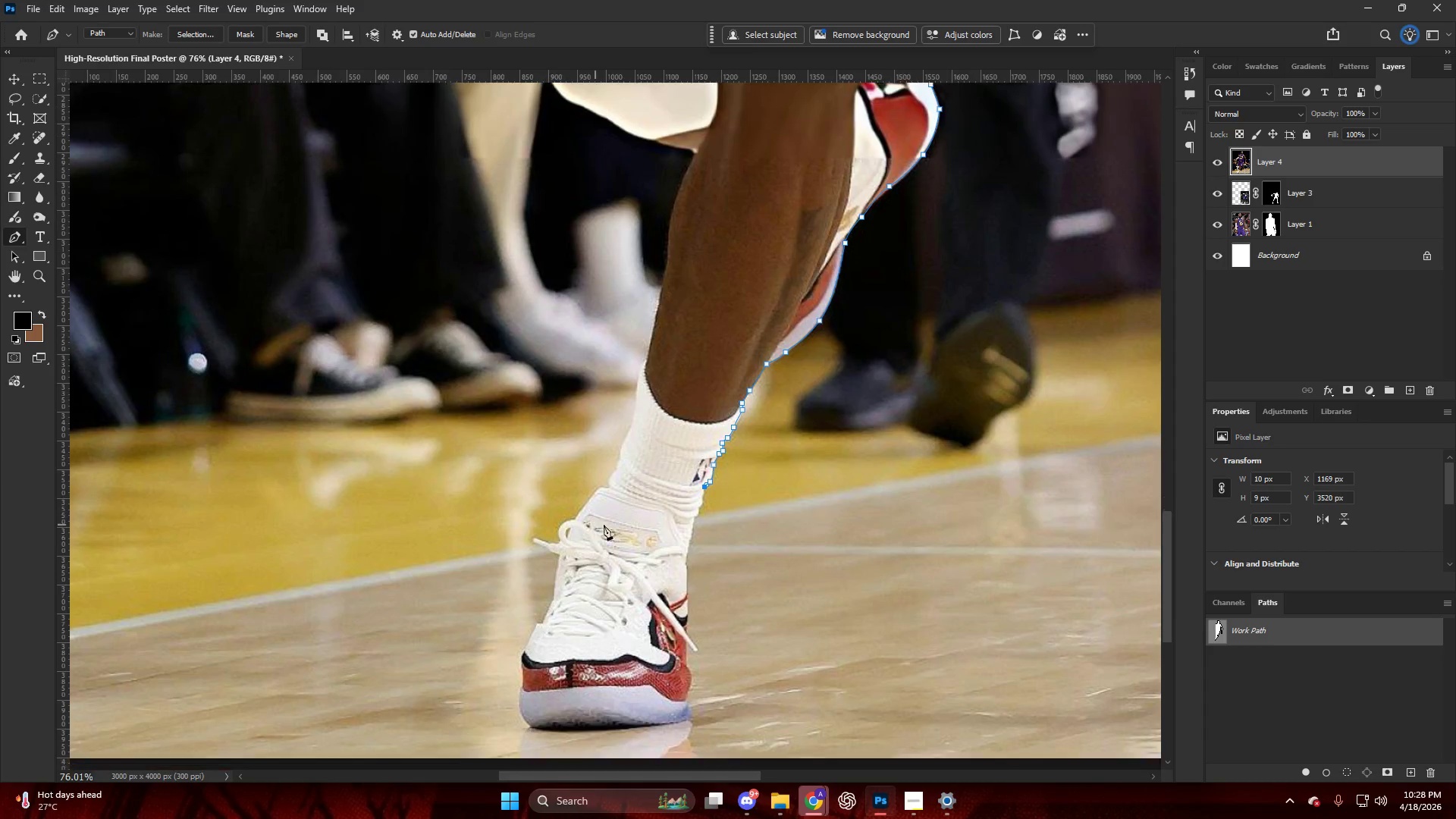 
hold_key(key=AltLeft, duration=1.09)
 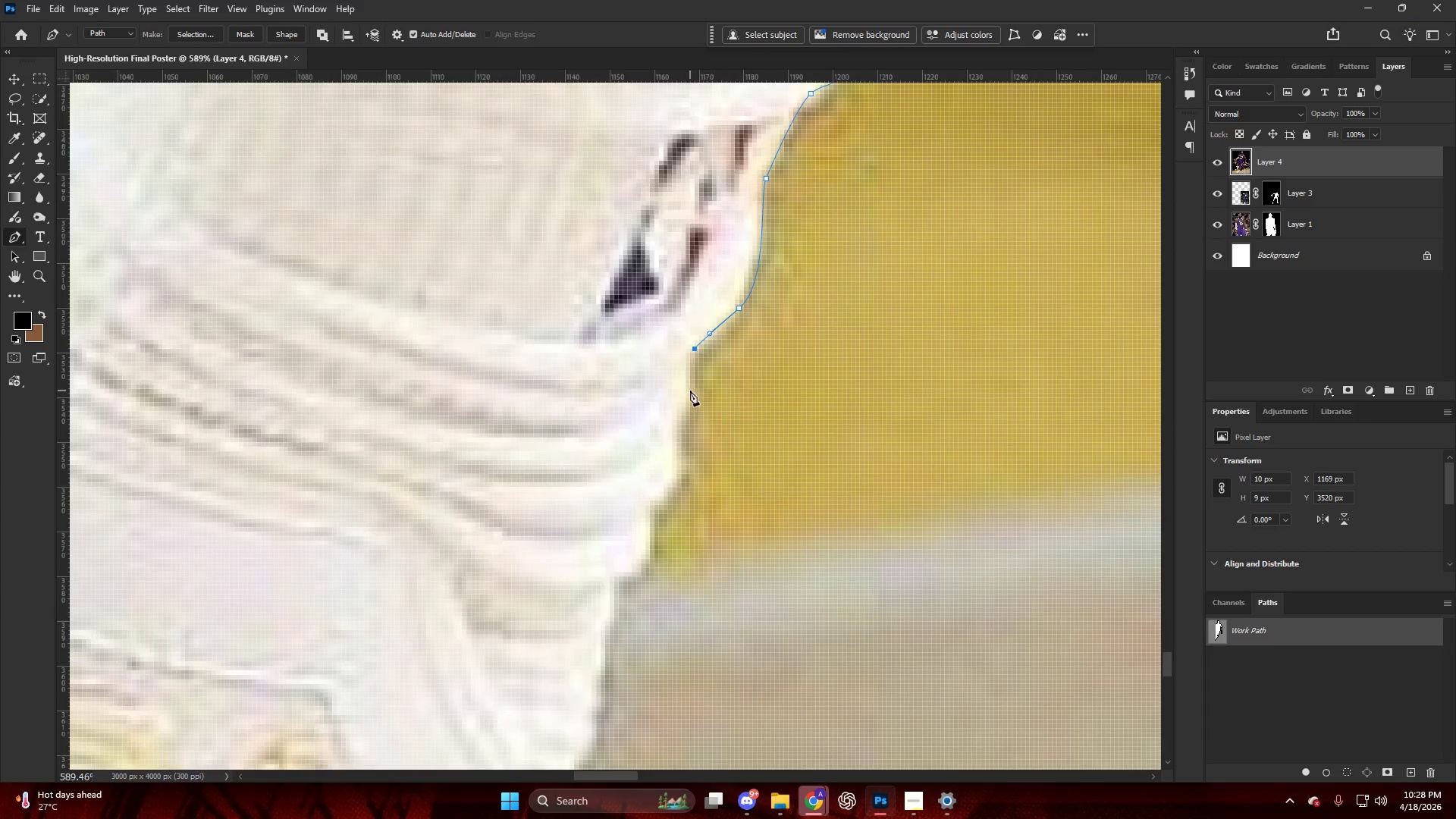 
left_click_drag(start_coordinate=[690, 394], to_coordinate=[689, 410])
 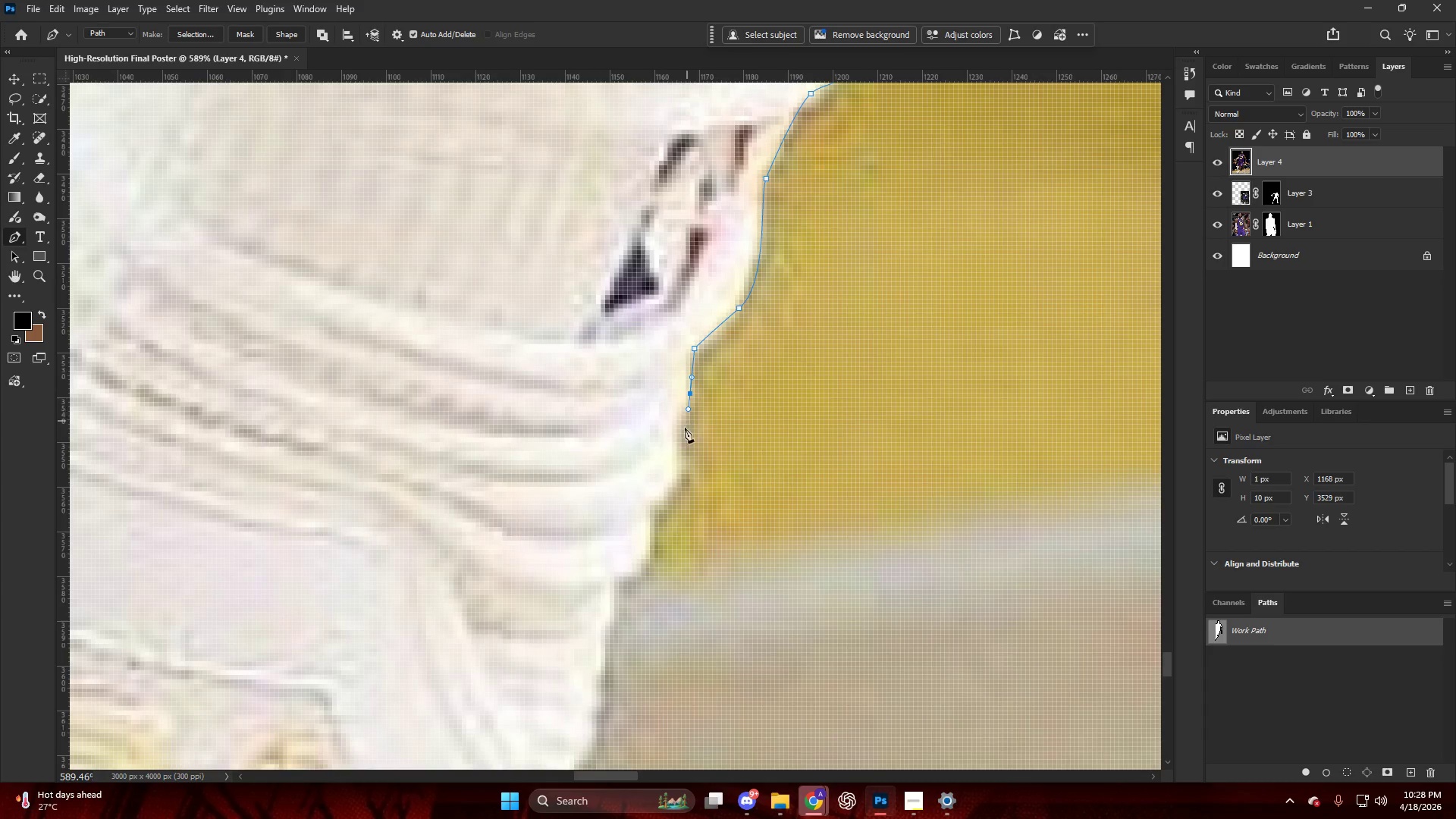 
scroll: coordinate [723, 434], scroll_direction: up, amount: 7.0
 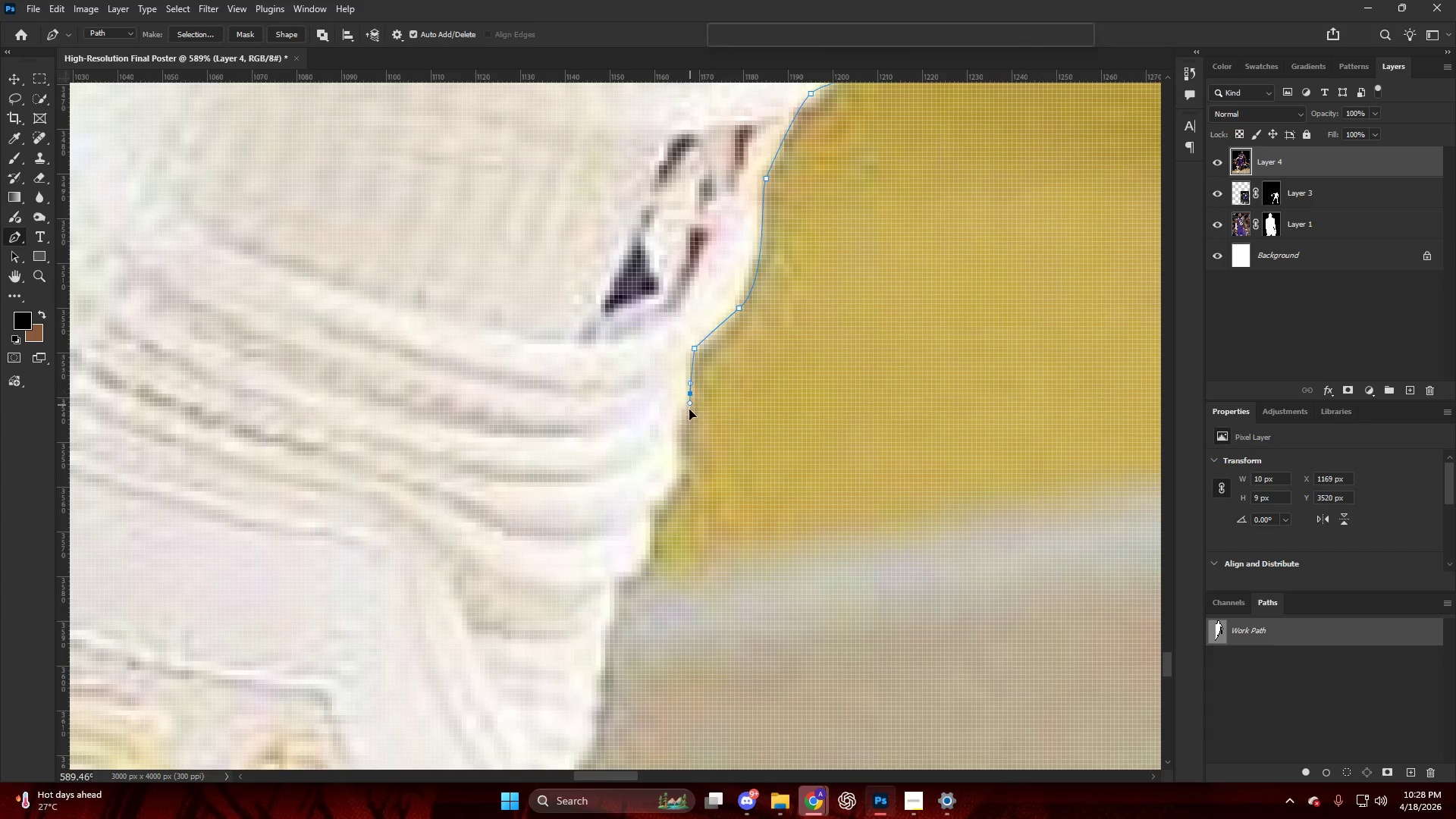 
left_click_drag(start_coordinate=[685, 435], to_coordinate=[681, 448])
 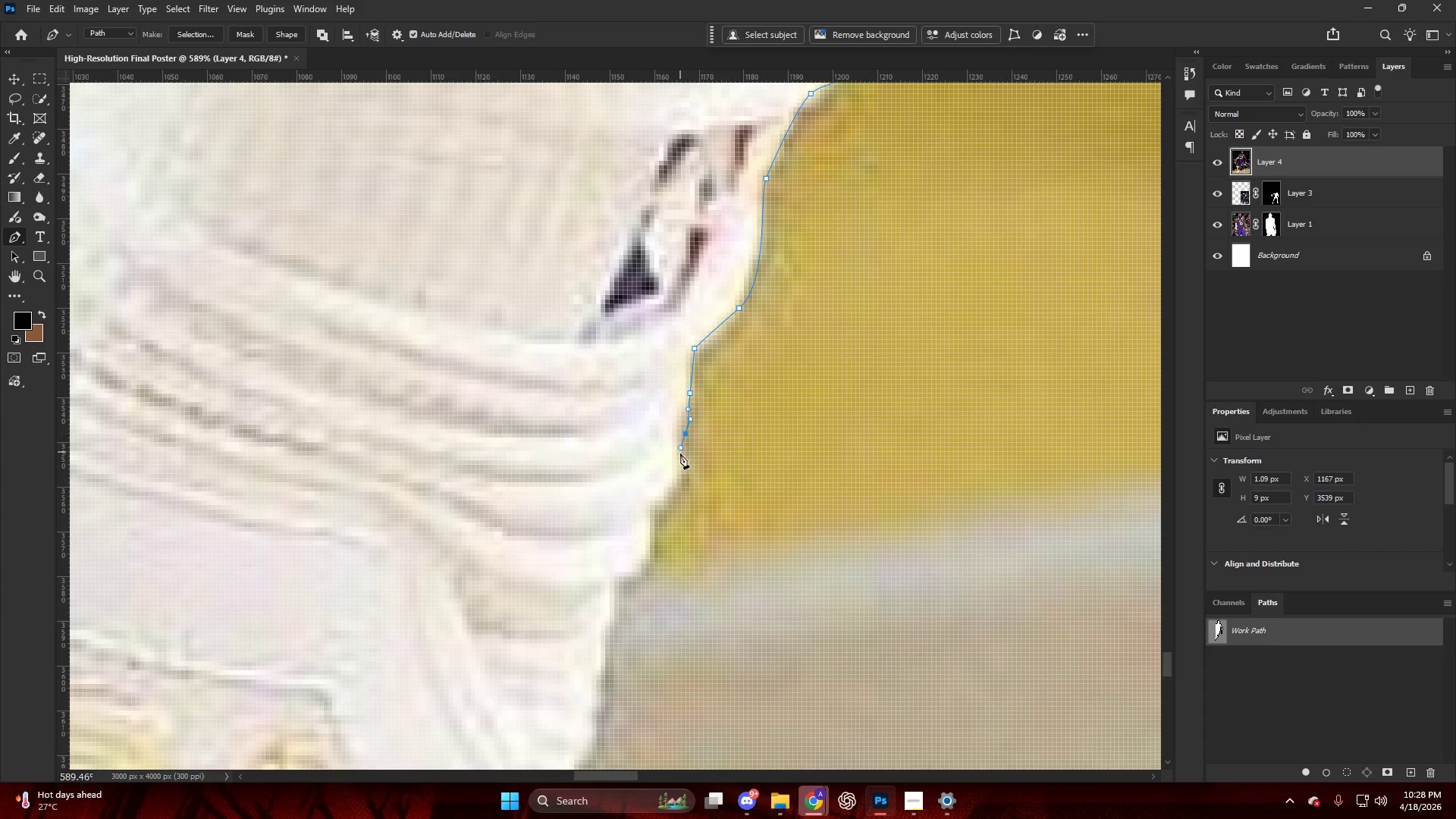 
left_click_drag(start_coordinate=[680, 460], to_coordinate=[682, 477])
 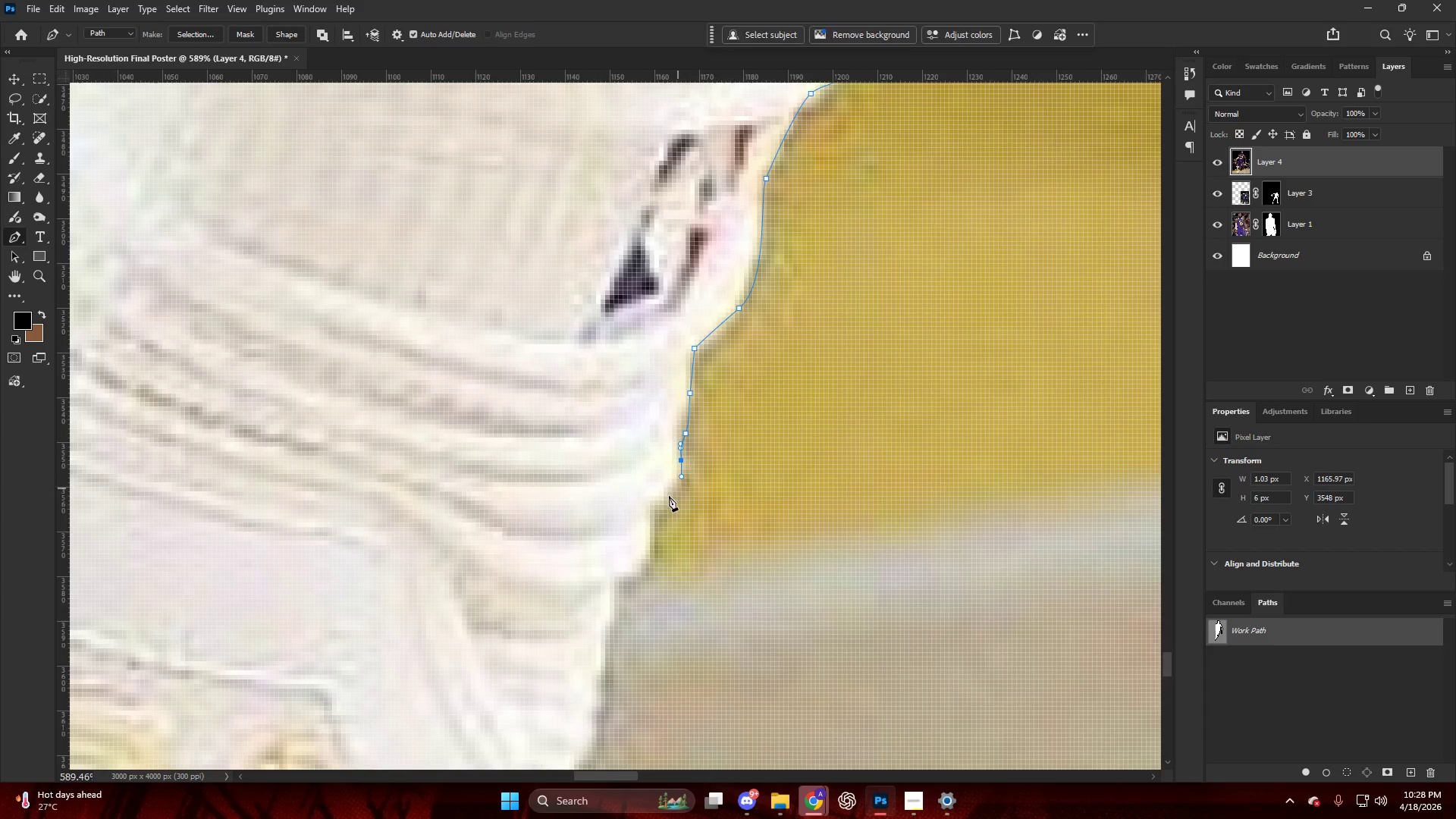 
left_click_drag(start_coordinate=[670, 494], to_coordinate=[655, 509])
 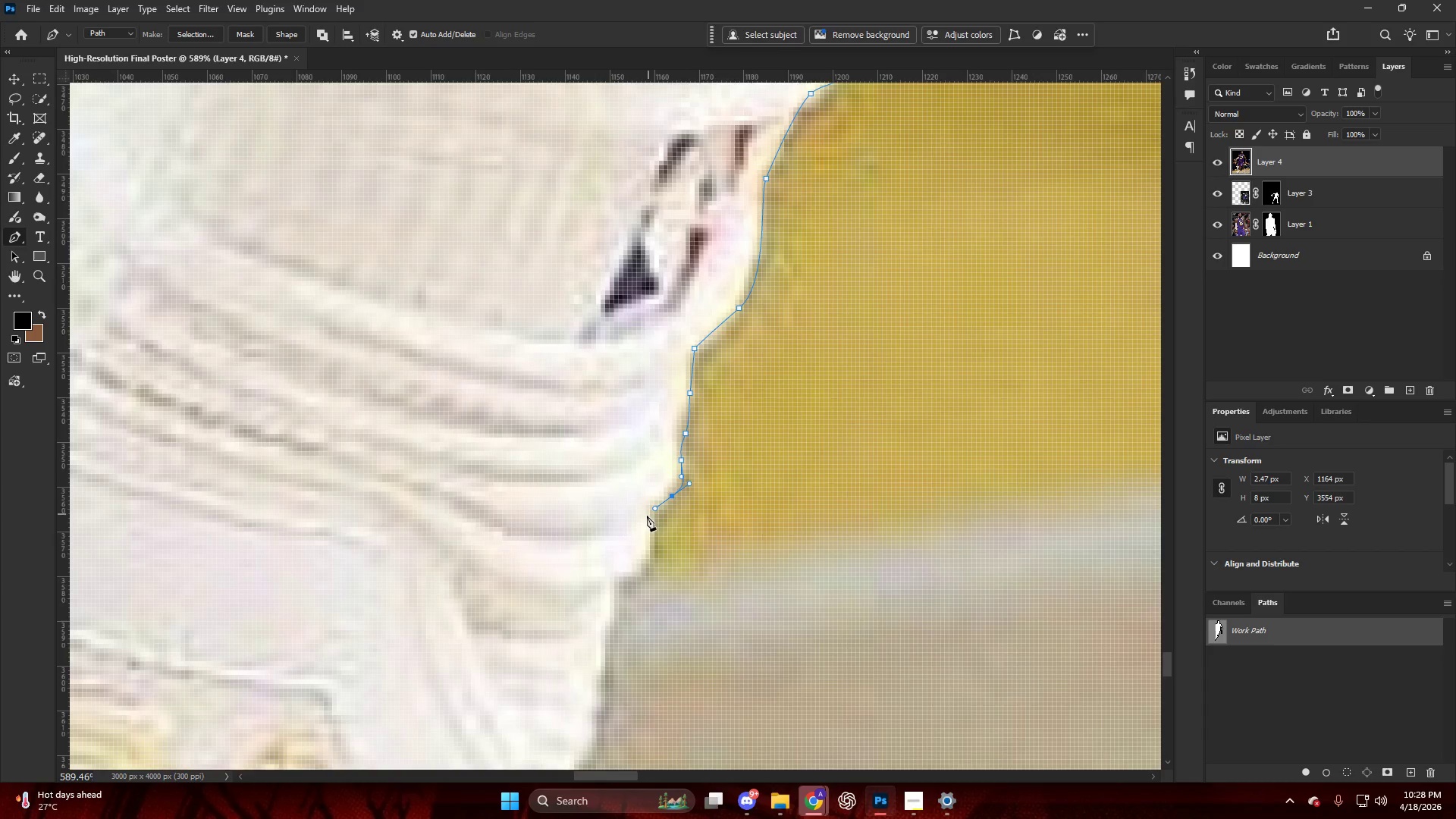 
left_click_drag(start_coordinate=[647, 519], to_coordinate=[645, 534])
 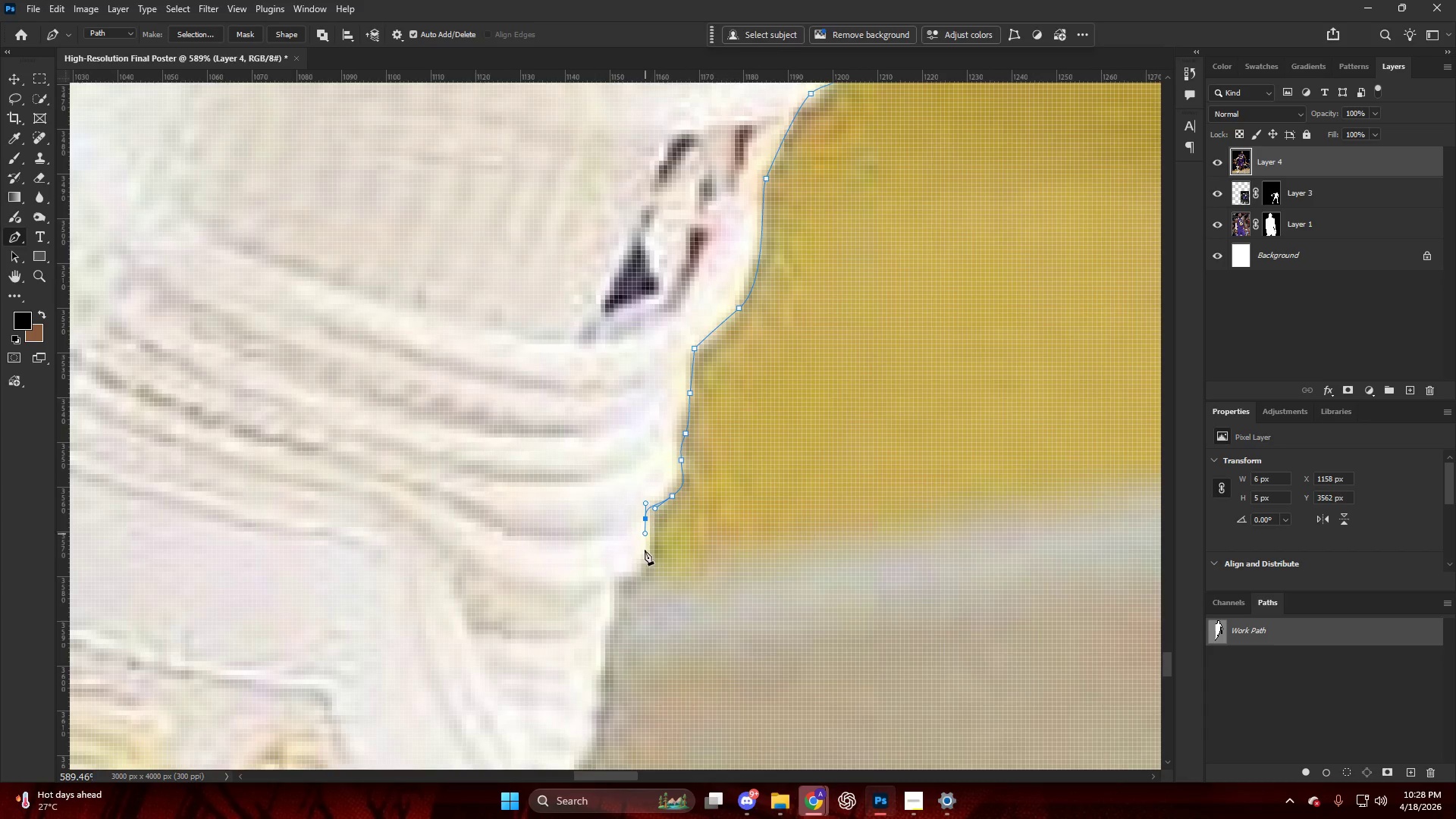 
left_click_drag(start_coordinate=[642, 559], to_coordinate=[630, 568])
 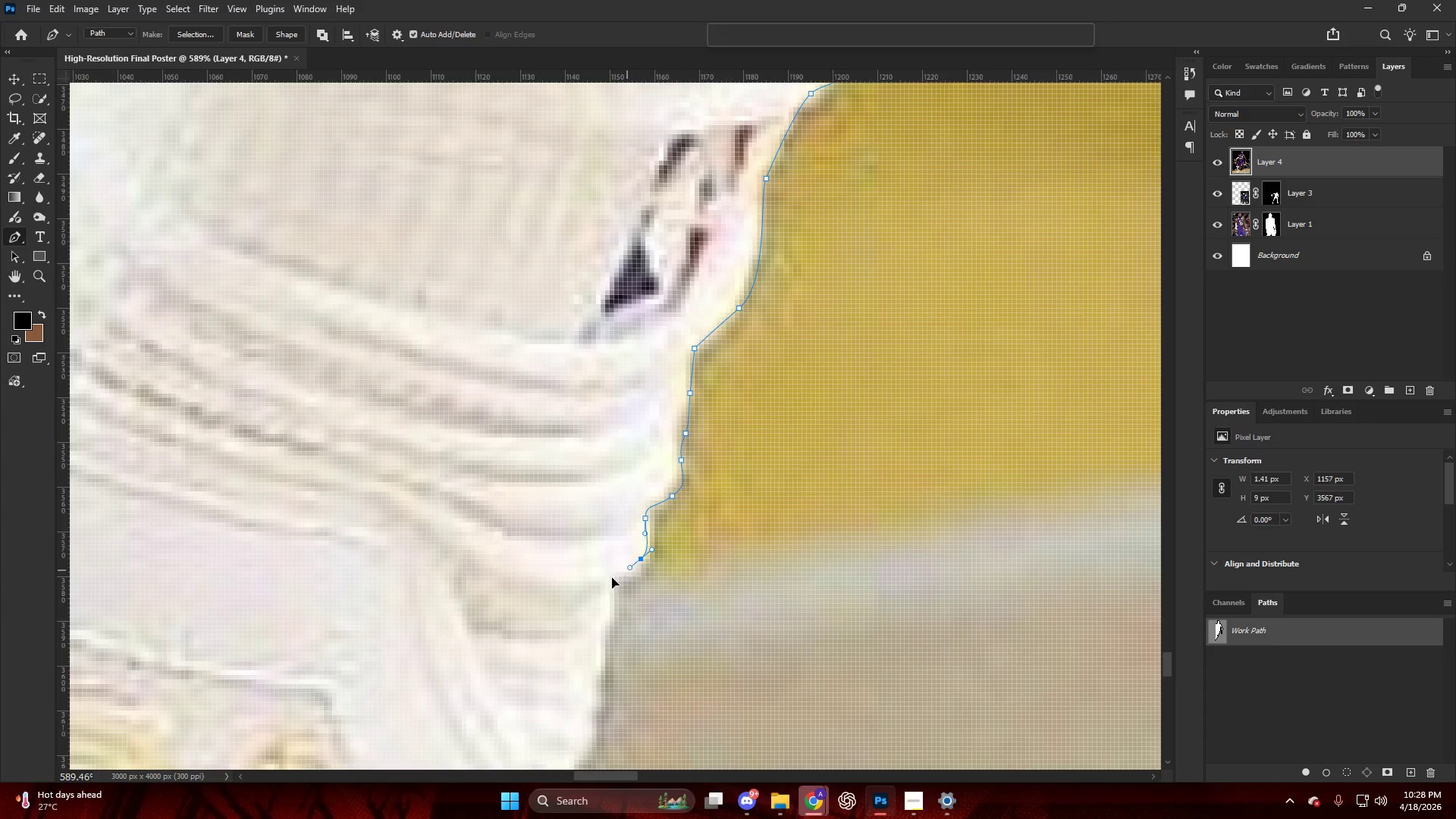 
left_click_drag(start_coordinate=[604, 583], to_coordinate=[604, 587])
 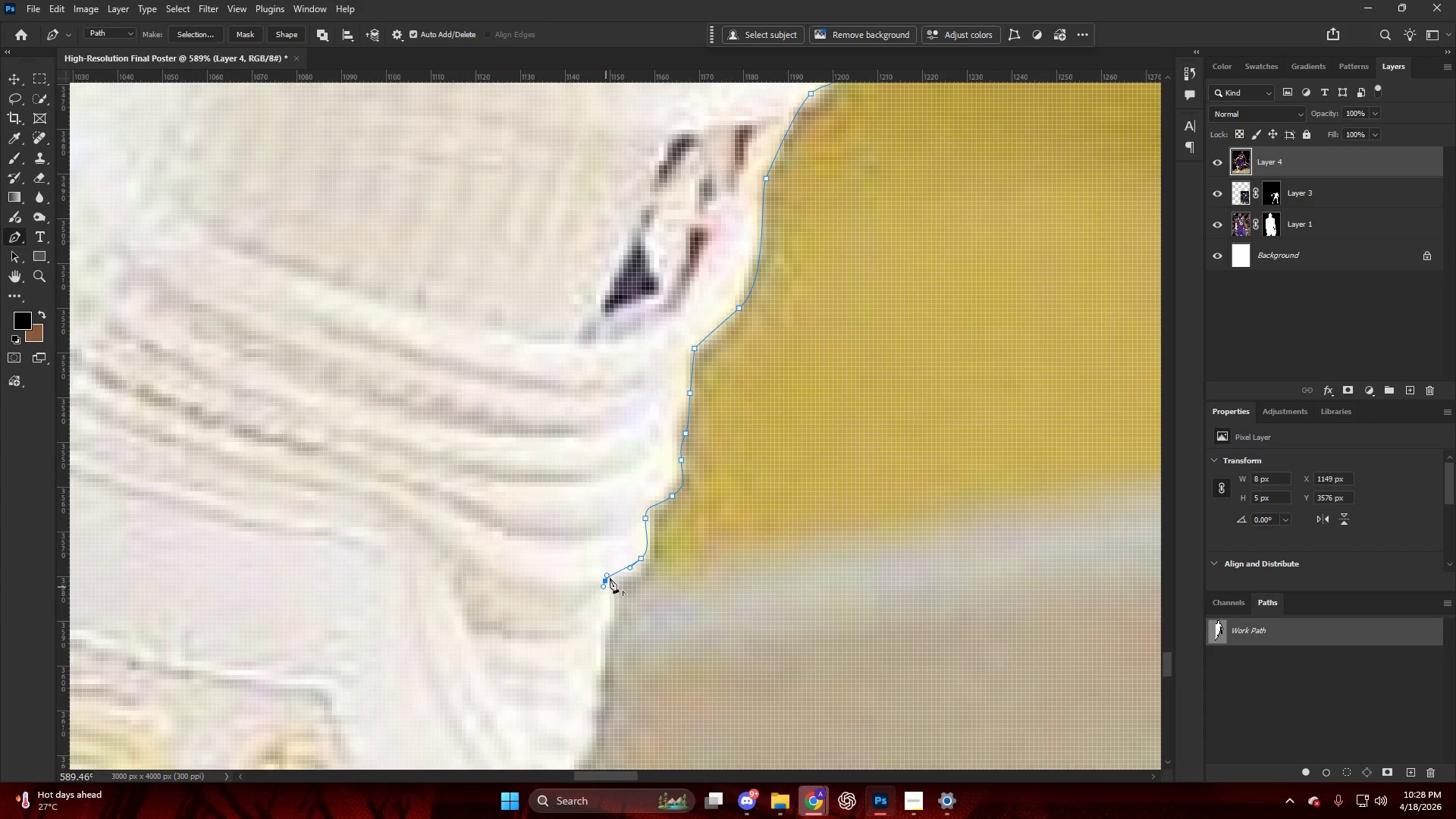 
hold_key(key=AltLeft, duration=0.52)
 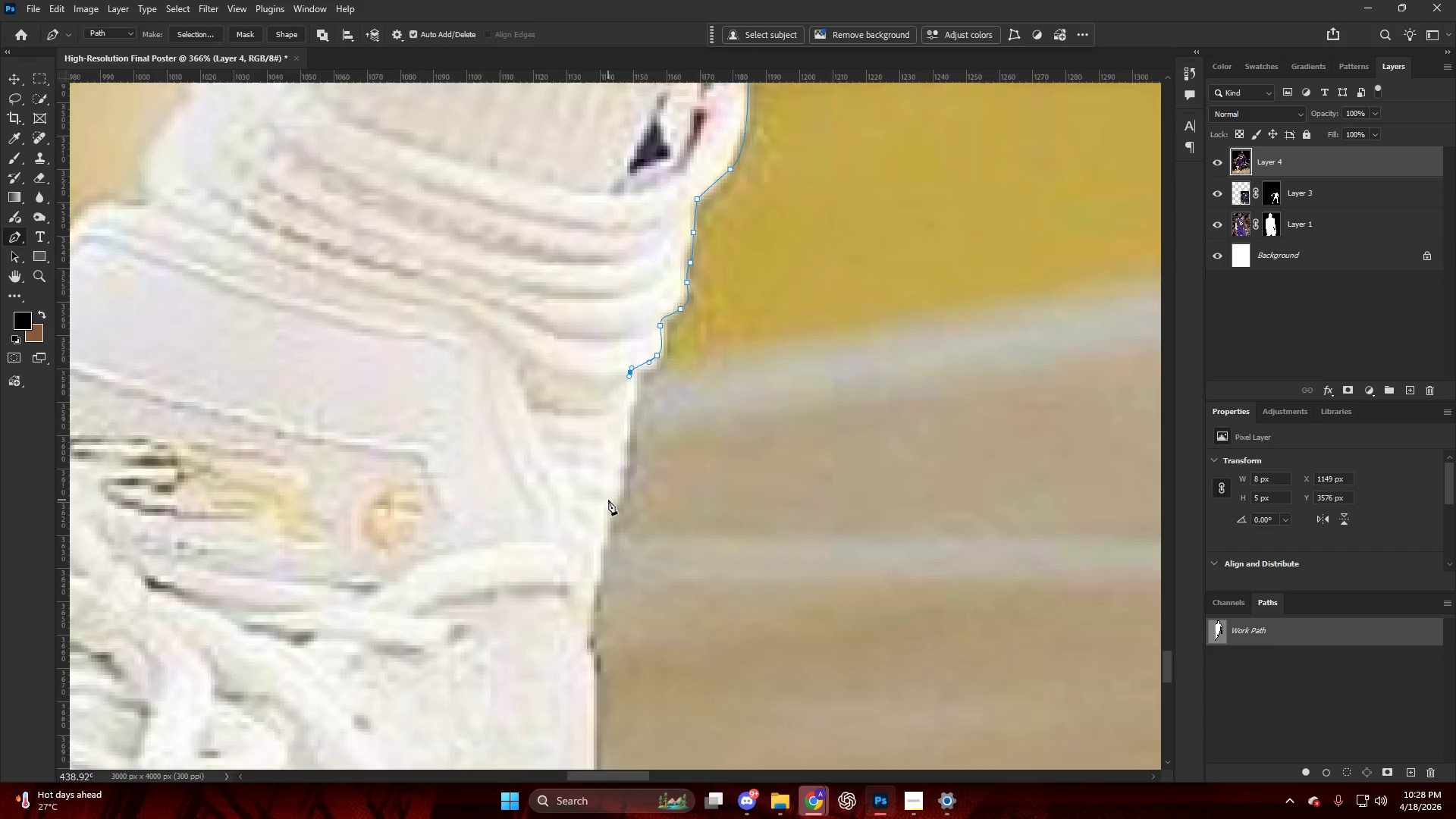 
hold_key(key=AltLeft, duration=0.42)
 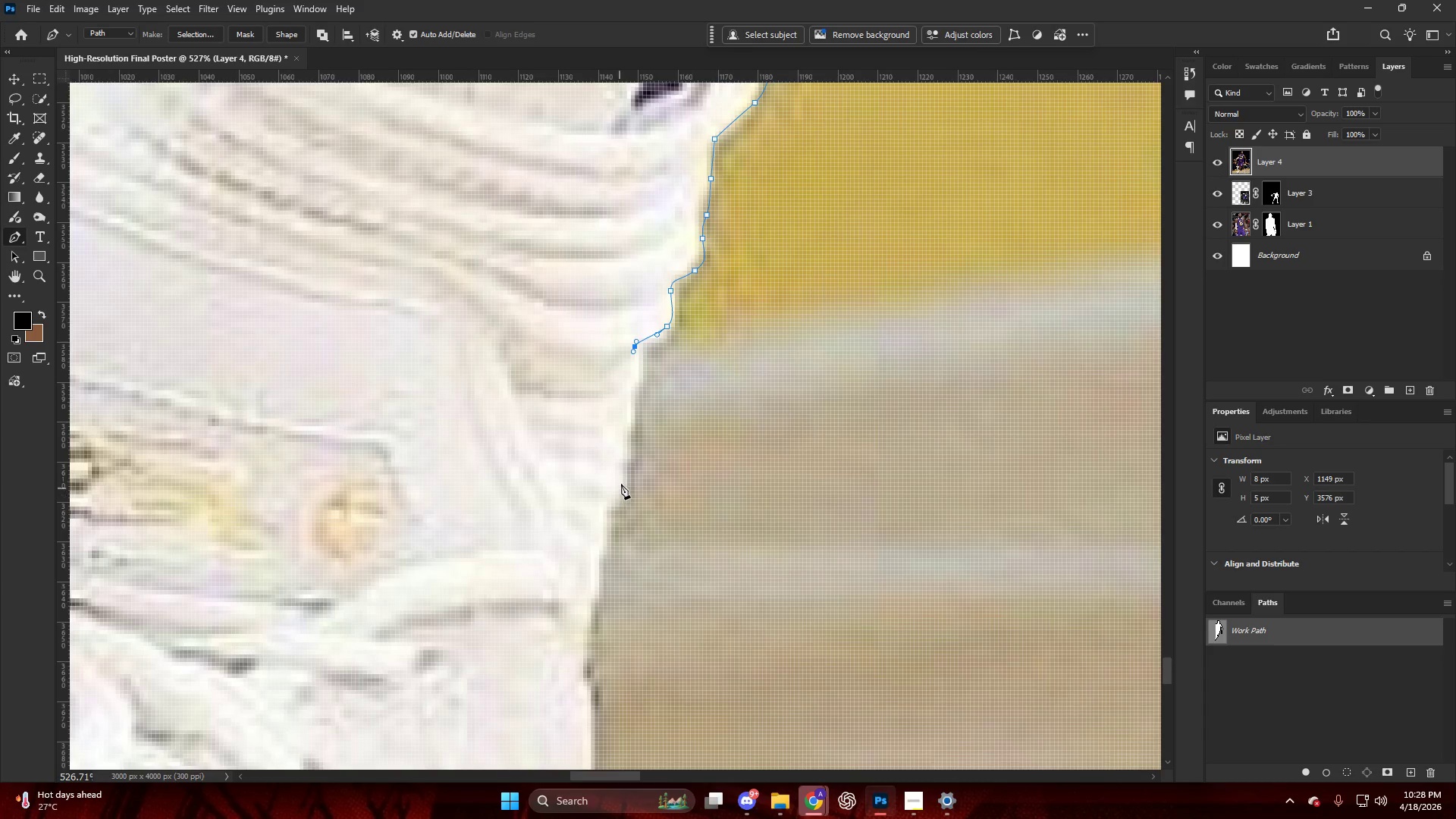 
left_click_drag(start_coordinate=[623, 484], to_coordinate=[617, 515])
 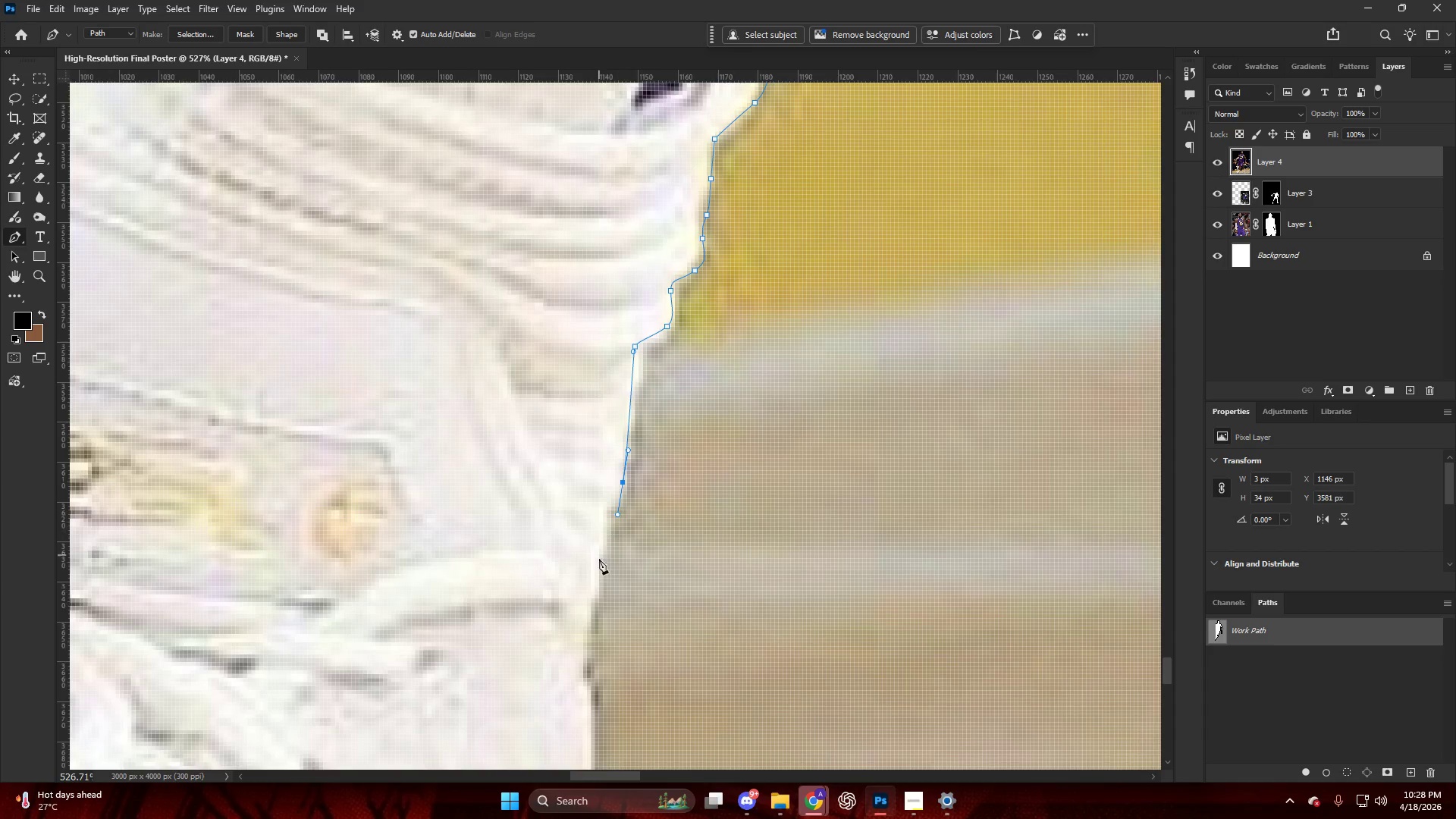 
scroll: coordinate [608, 500], scroll_direction: down, amount: 10.0
 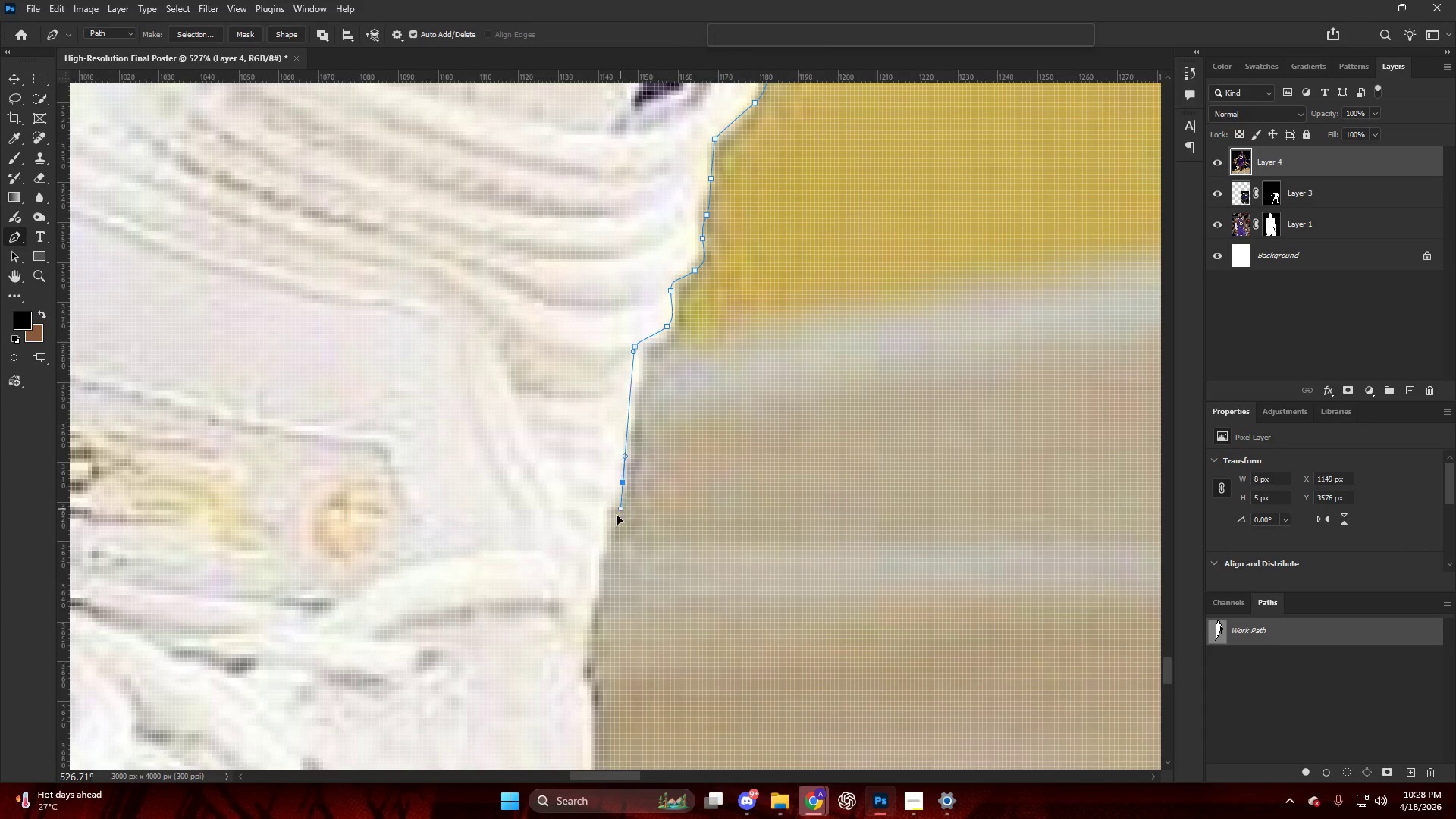 
left_click_drag(start_coordinate=[600, 562], to_coordinate=[601, 570])
 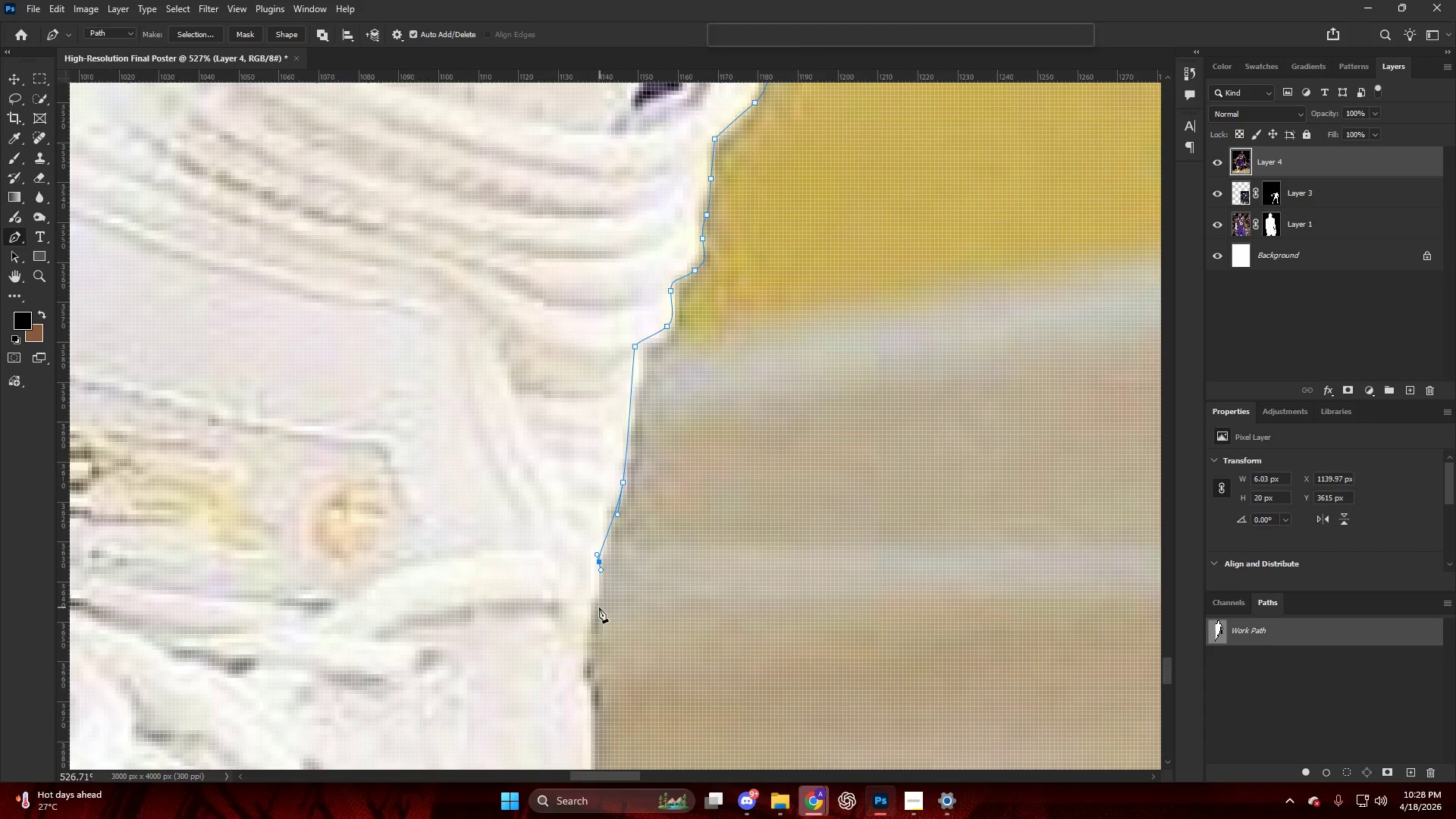 
key(Alt+AltLeft)
 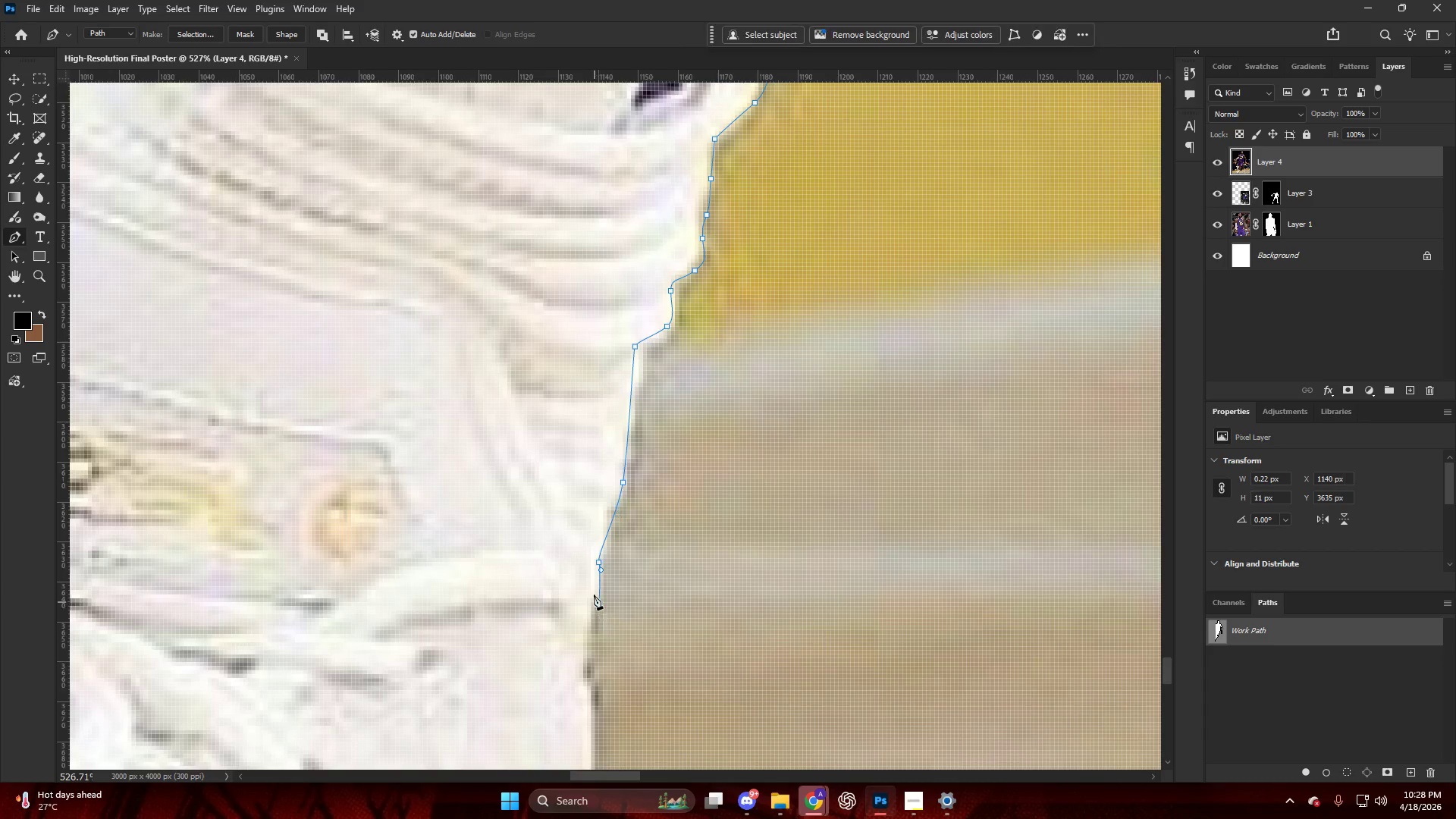 
key(Alt+AltLeft)
 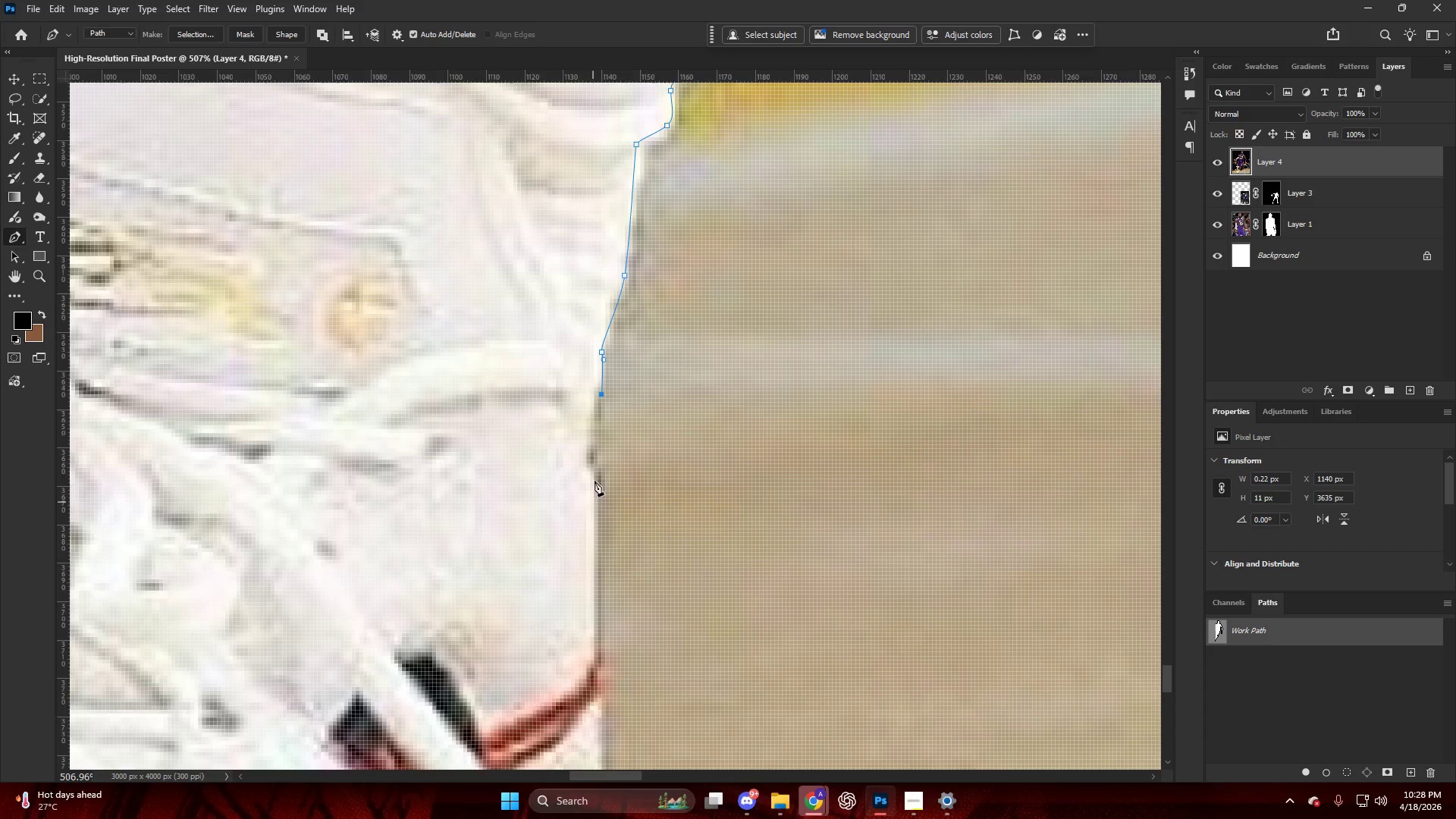 
scroll: coordinate [586, 536], scroll_direction: down, amount: 13.0
 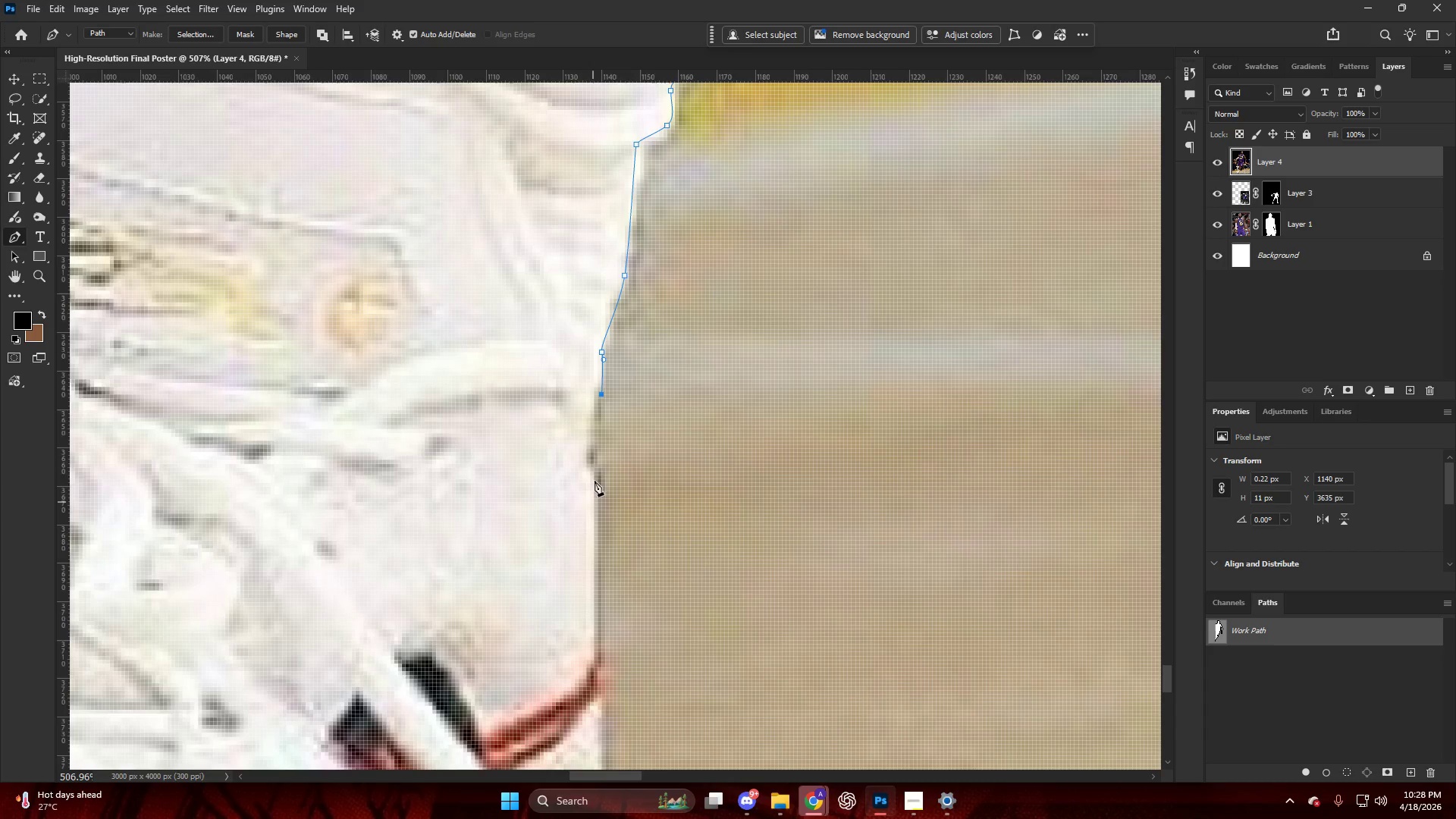 
left_click_drag(start_coordinate=[594, 450], to_coordinate=[594, 468])
 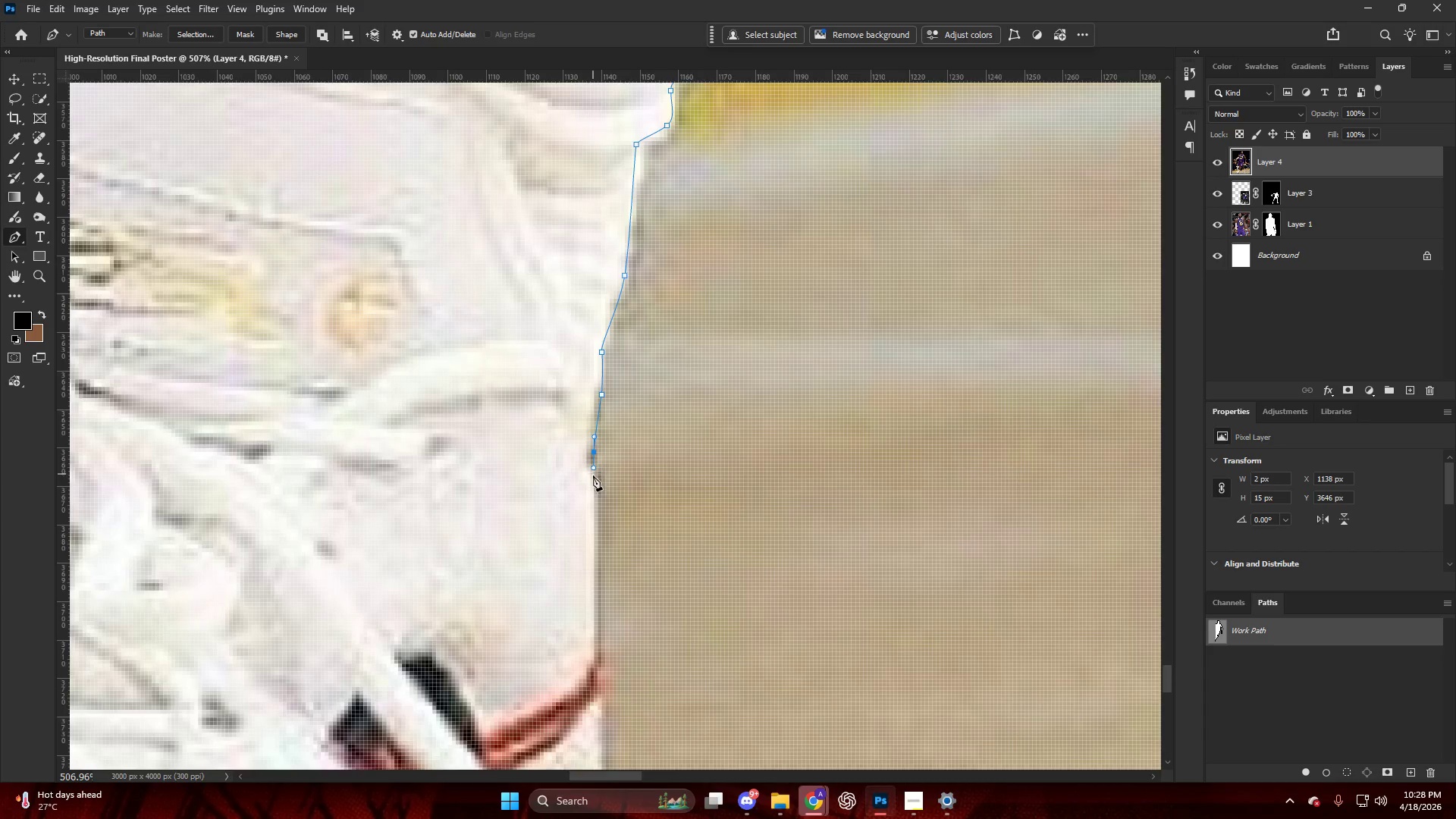 
left_click_drag(start_coordinate=[596, 482], to_coordinate=[598, 512])
 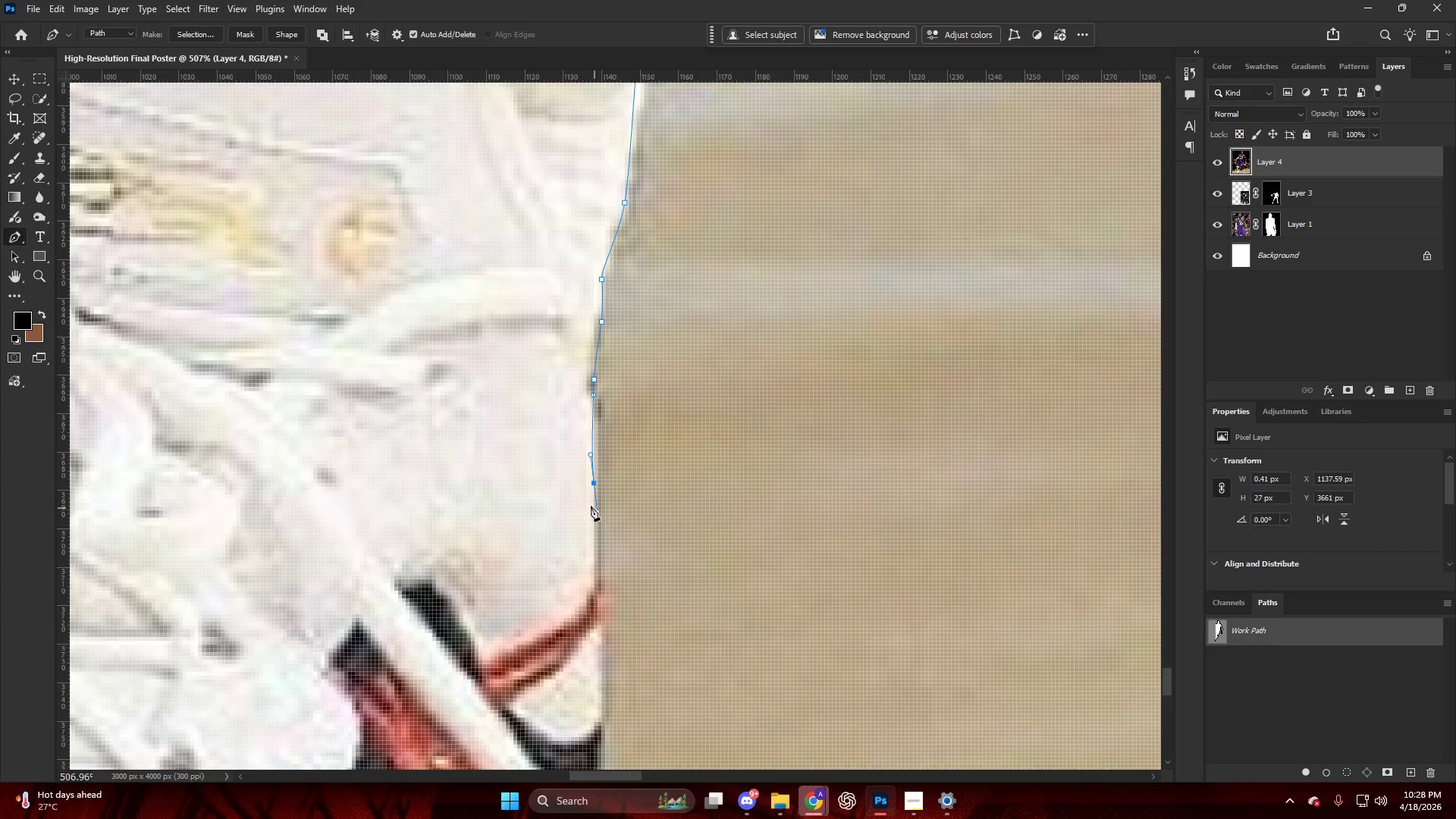 
scroll: coordinate [592, 480], scroll_direction: down, amount: 6.0
 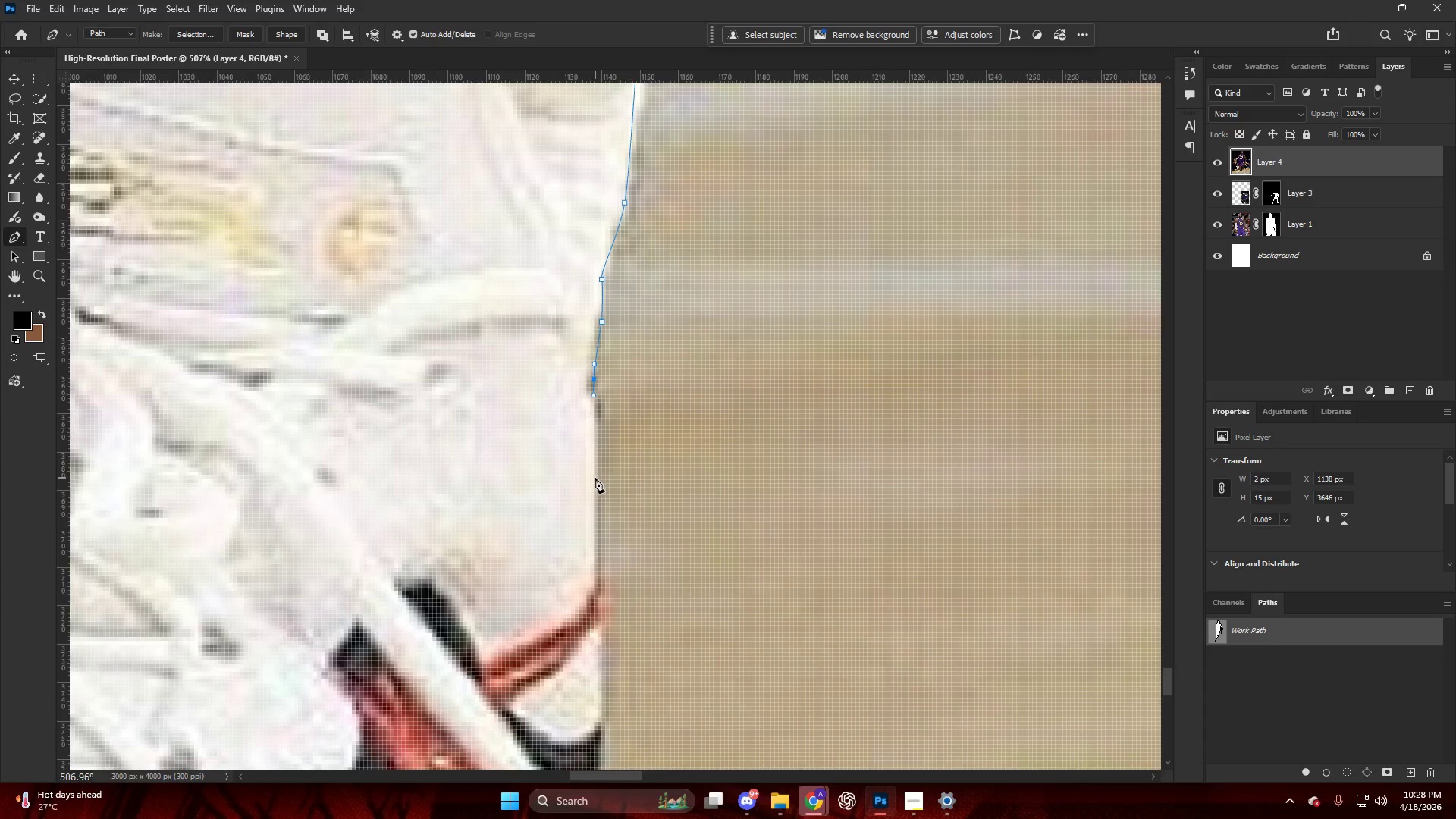 
left_click_drag(start_coordinate=[592, 506], to_coordinate=[593, 515])
 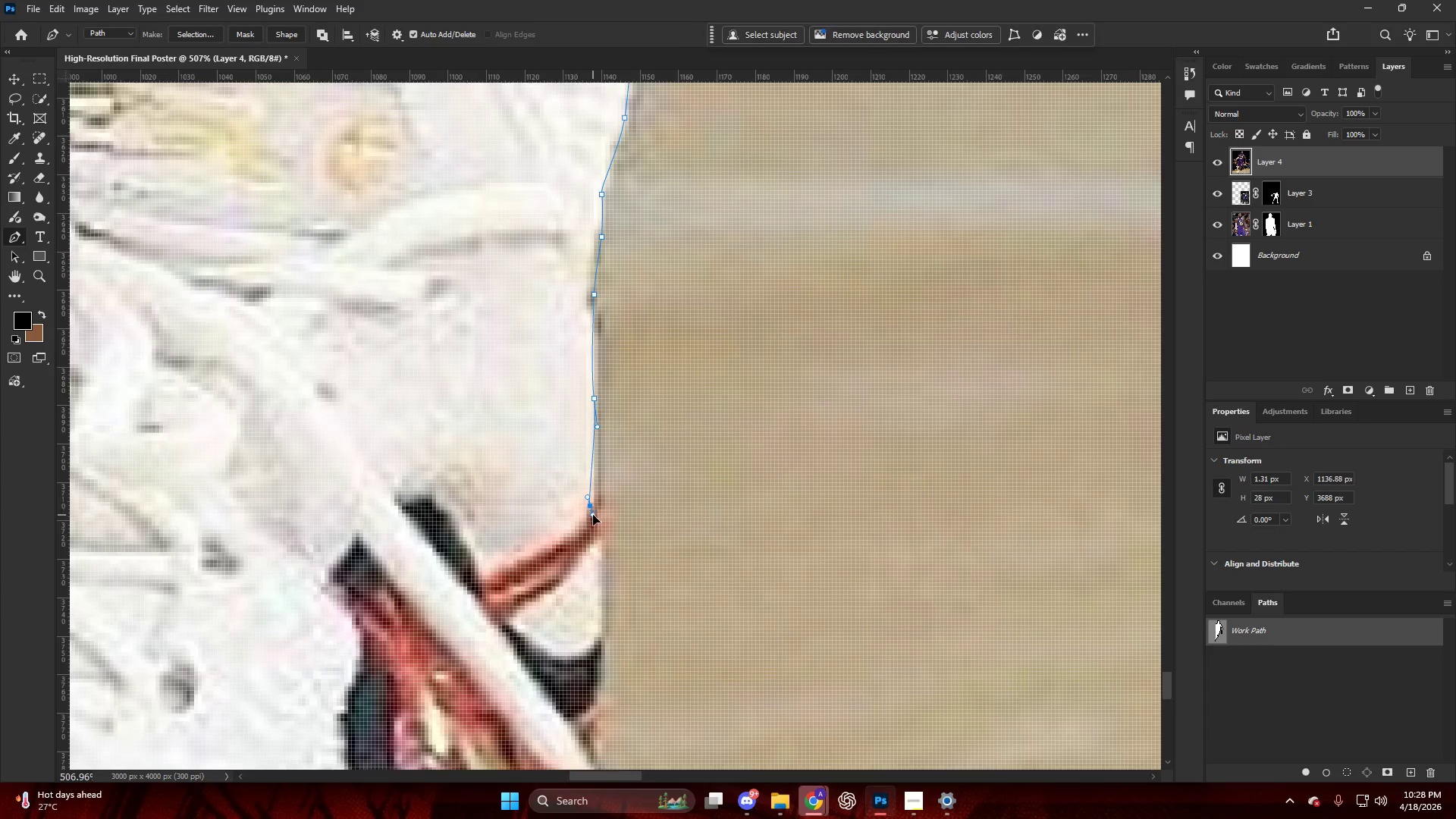 
scroll: coordinate [590, 507], scroll_direction: down, amount: 7.0
 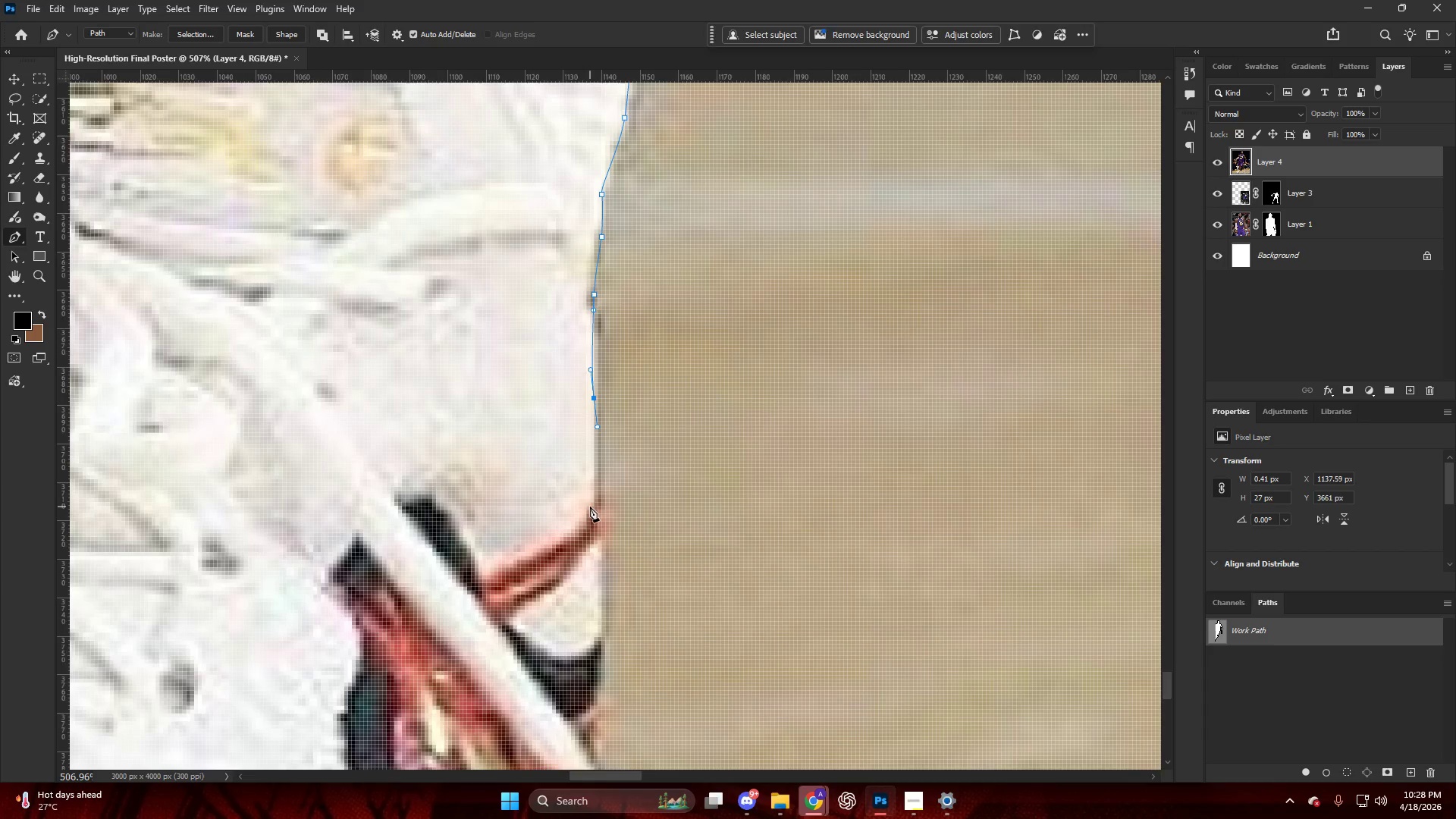 
left_click([601, 521])
 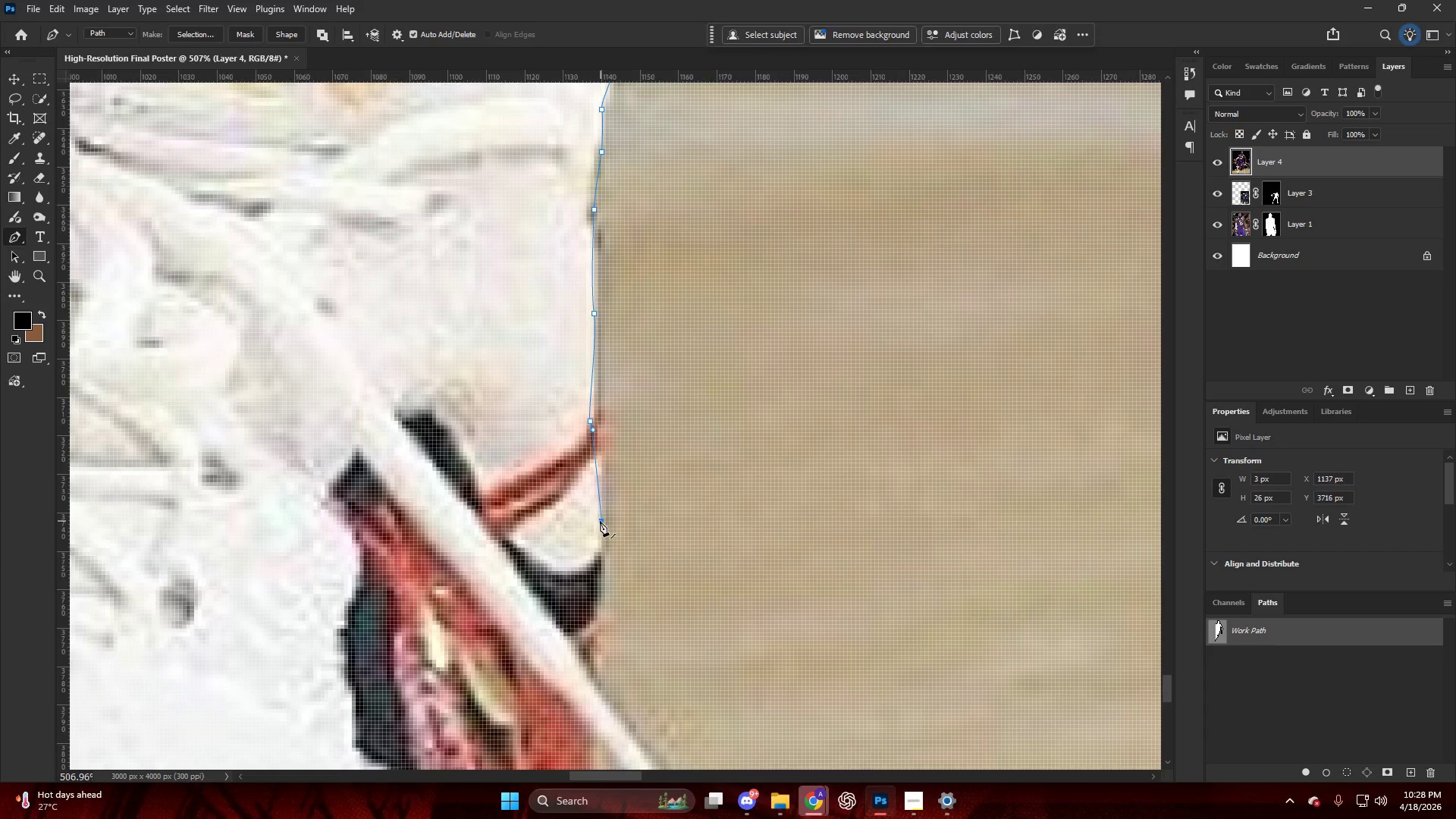 
scroll: coordinate [593, 516], scroll_direction: down, amount: 7.0
 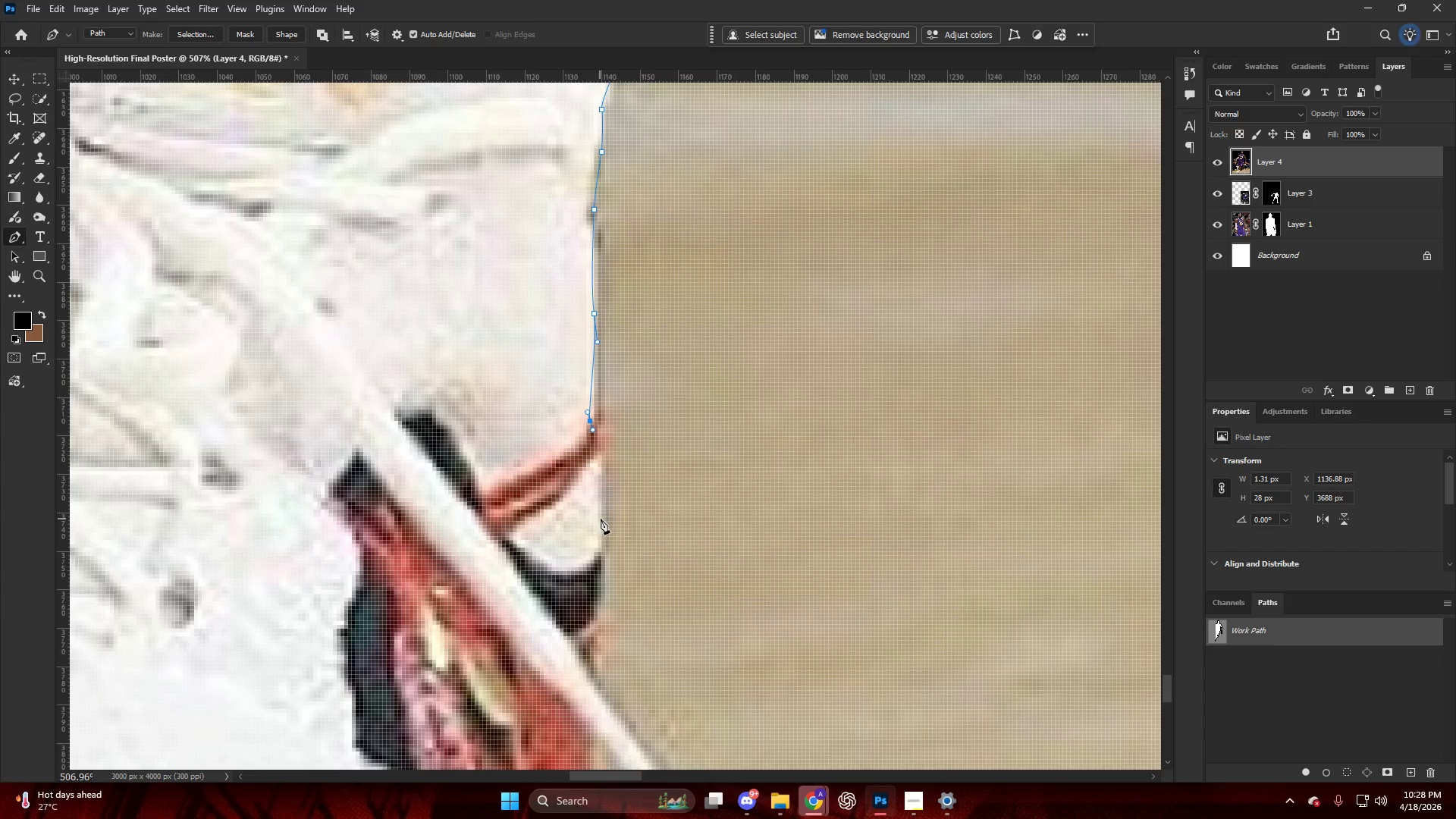 
key(Alt+AltLeft)
 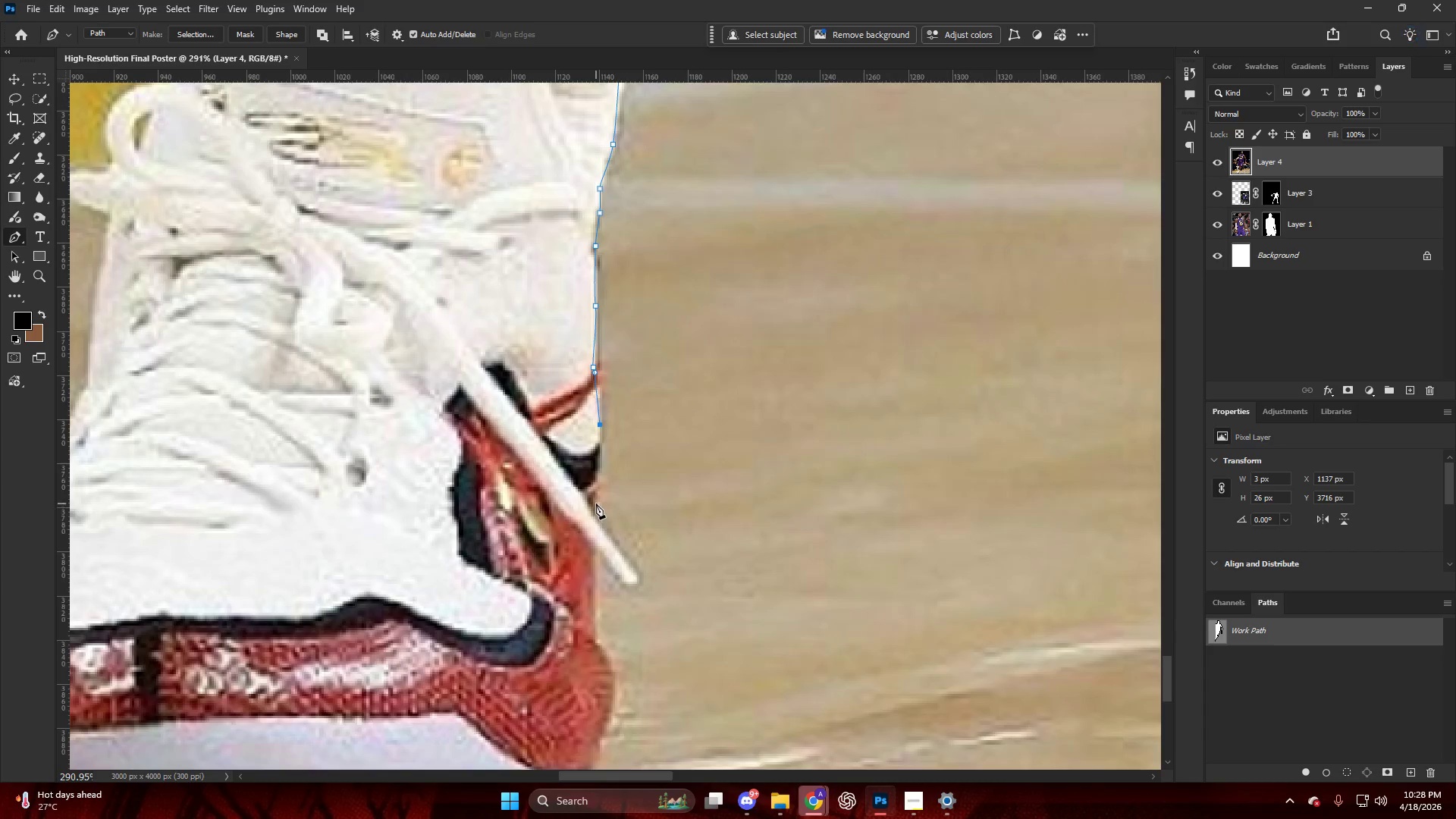 
hold_key(key=AltLeft, duration=0.44)
 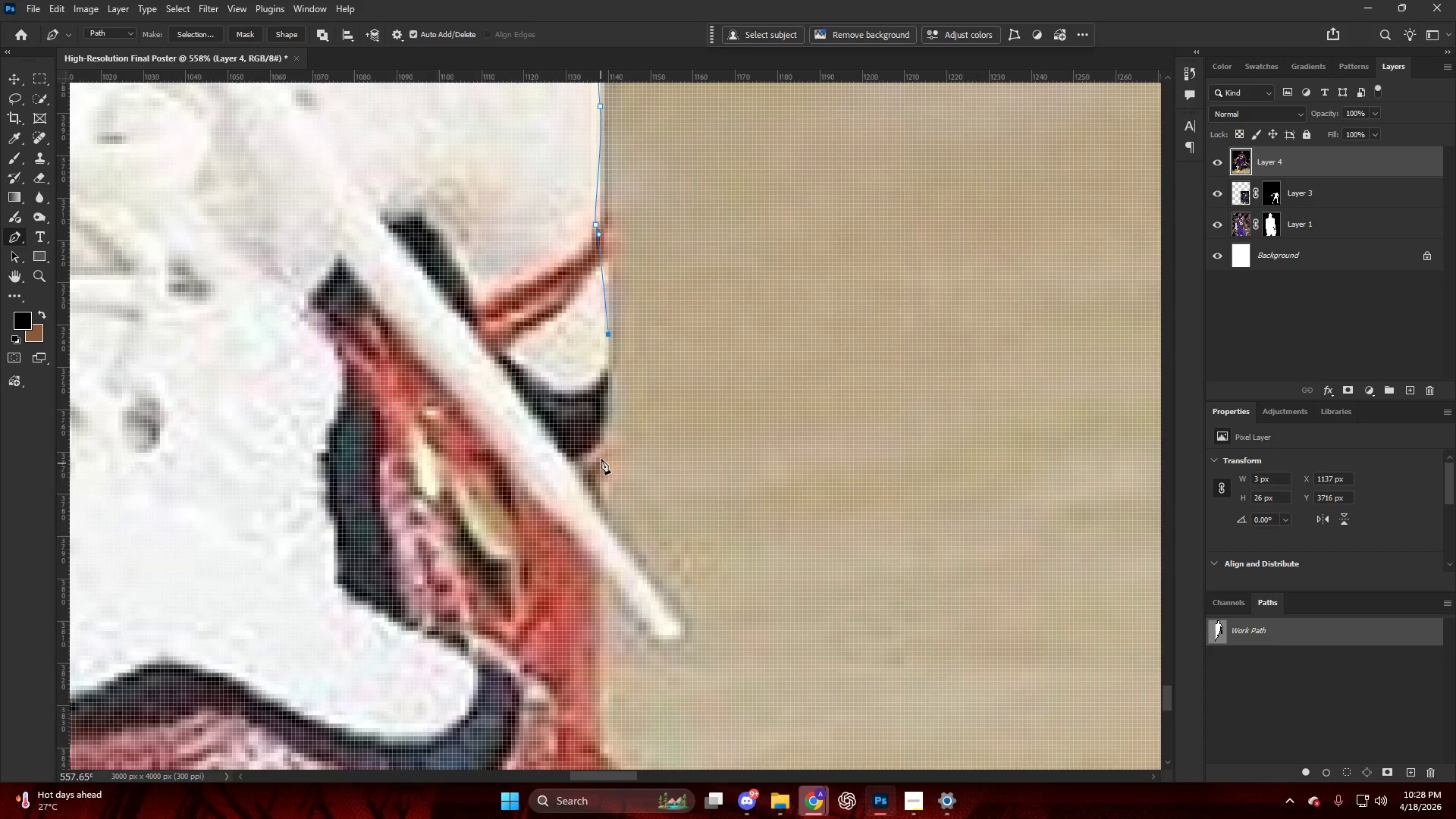 
left_click_drag(start_coordinate=[603, 463], to_coordinate=[604, 486])
 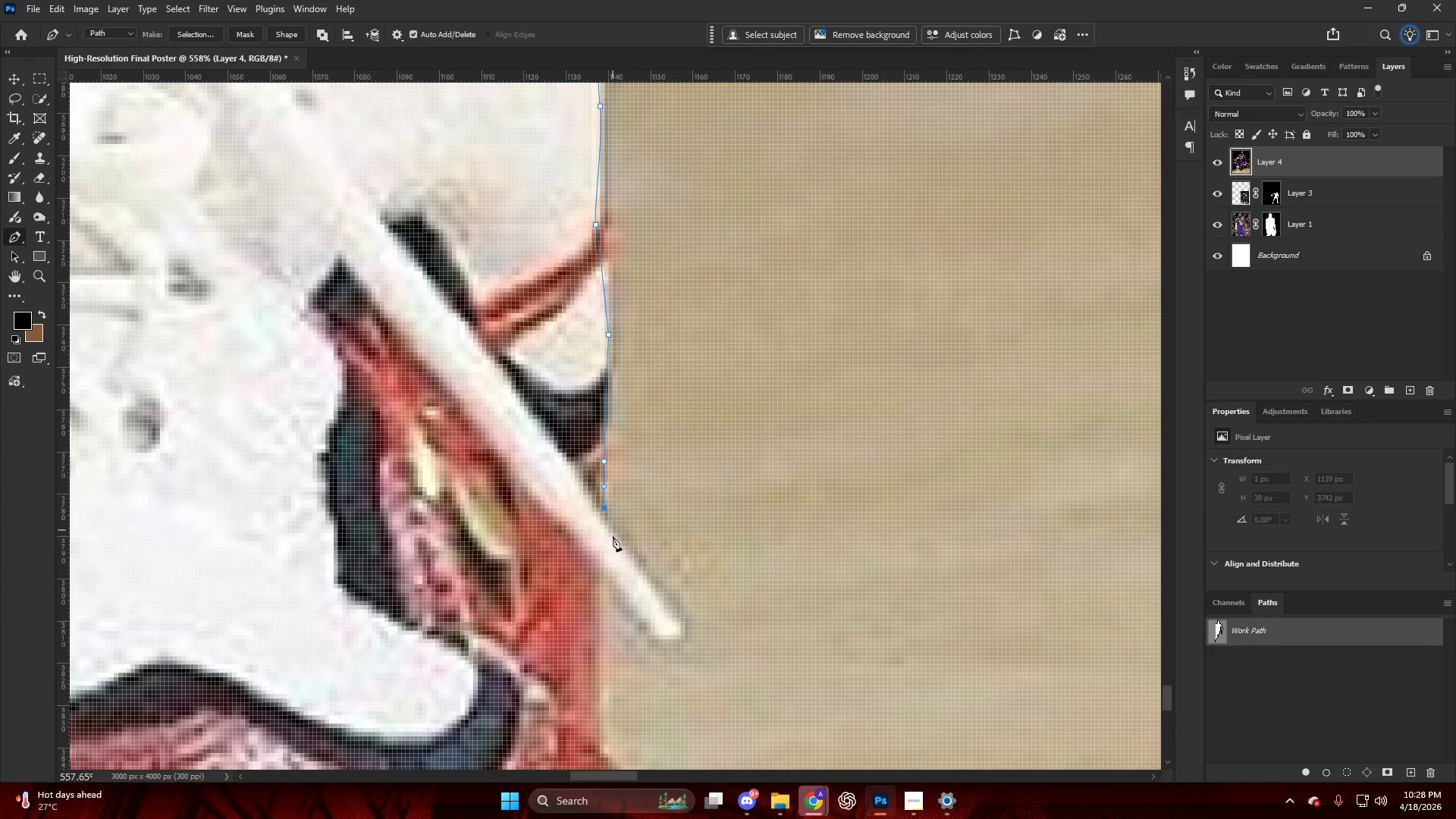 
scroll: coordinate [590, 497], scroll_direction: down, amount: 13.0
 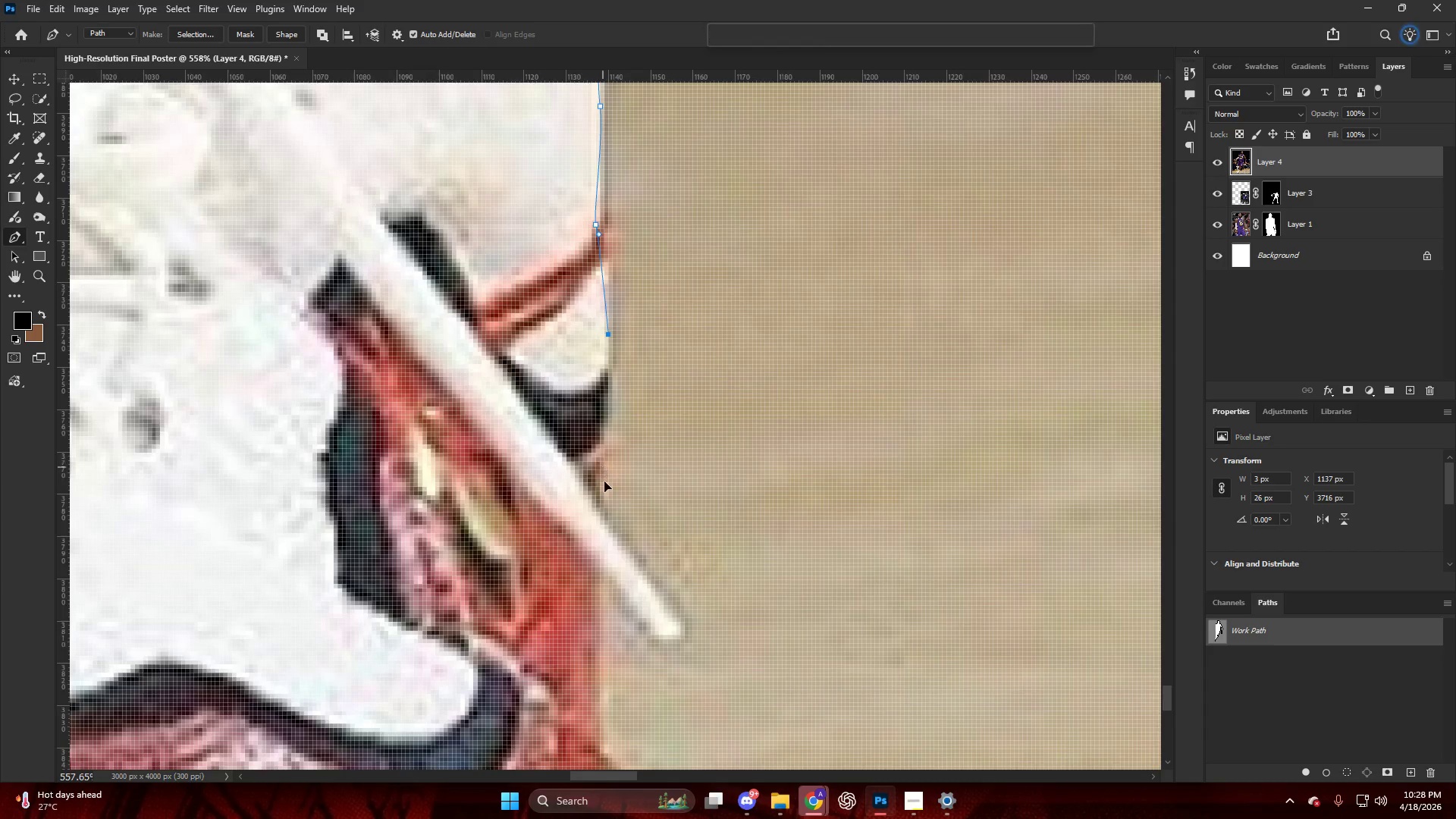 
triple_click([607, 529])
 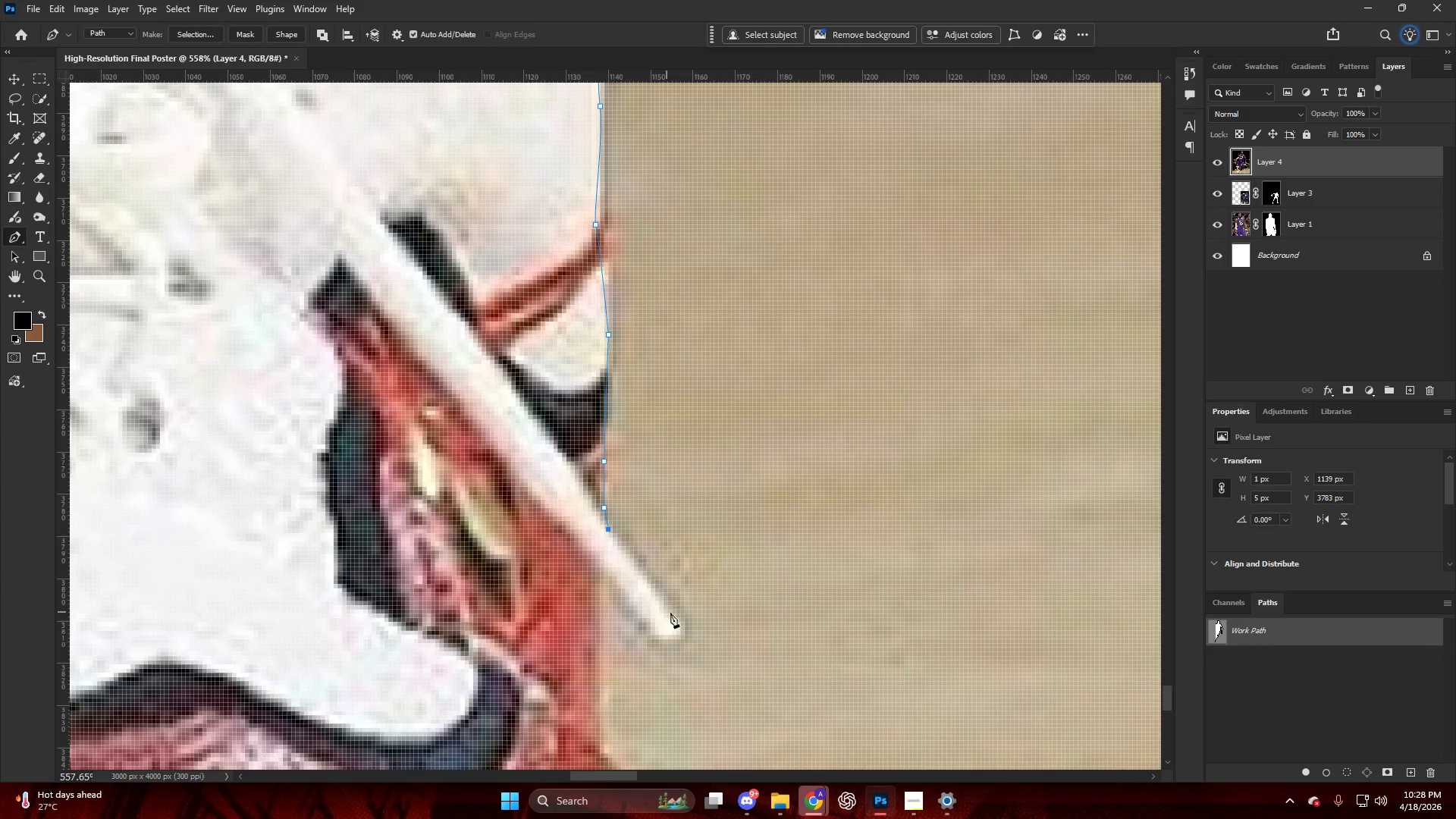 
left_click_drag(start_coordinate=[677, 617], to_coordinate=[681, 626])
 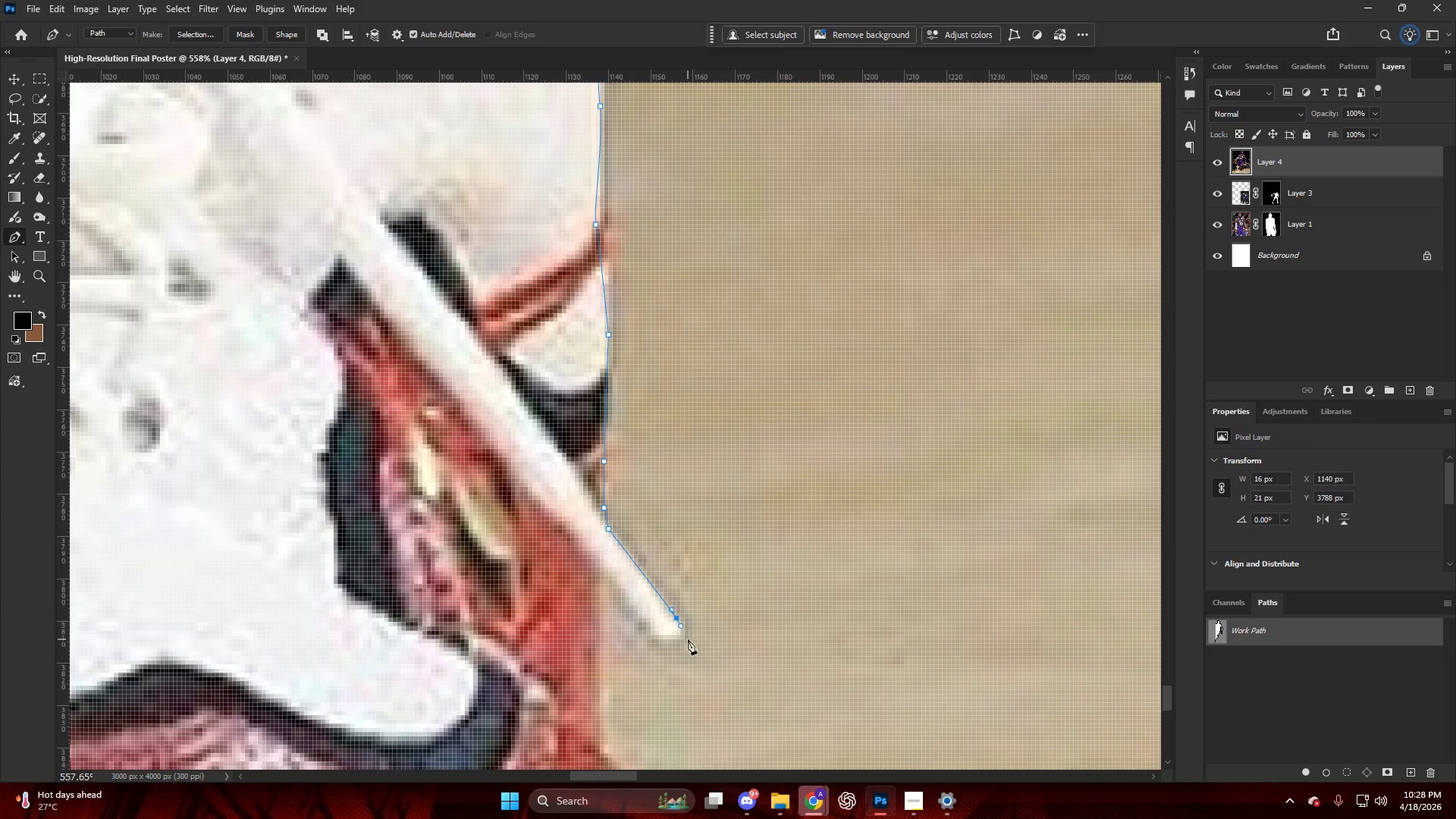 
left_click_drag(start_coordinate=[678, 639], to_coordinate=[660, 637])
 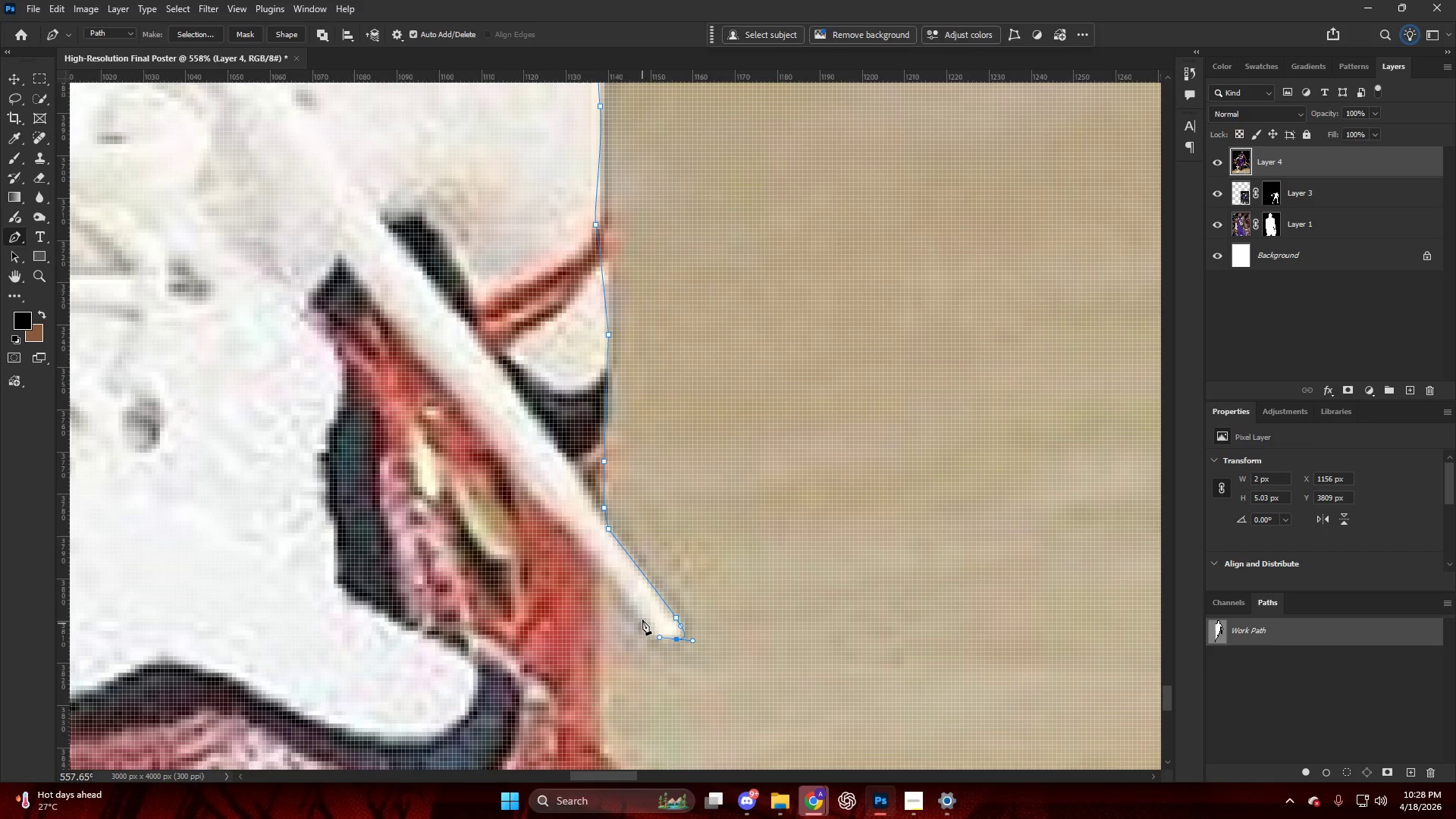 
left_click_drag(start_coordinate=[642, 619], to_coordinate=[629, 604])
 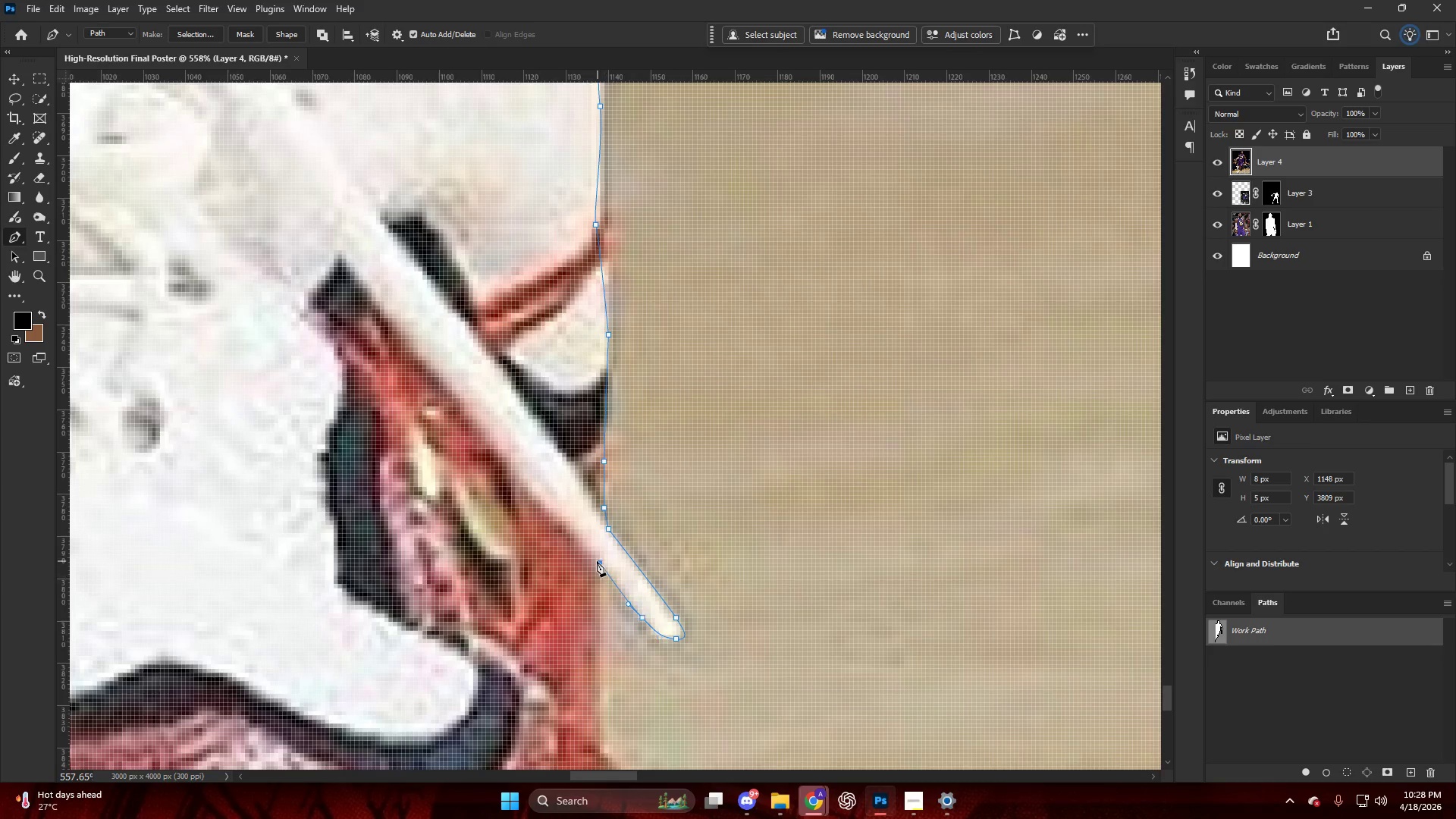 
key(Alt+AltLeft)
 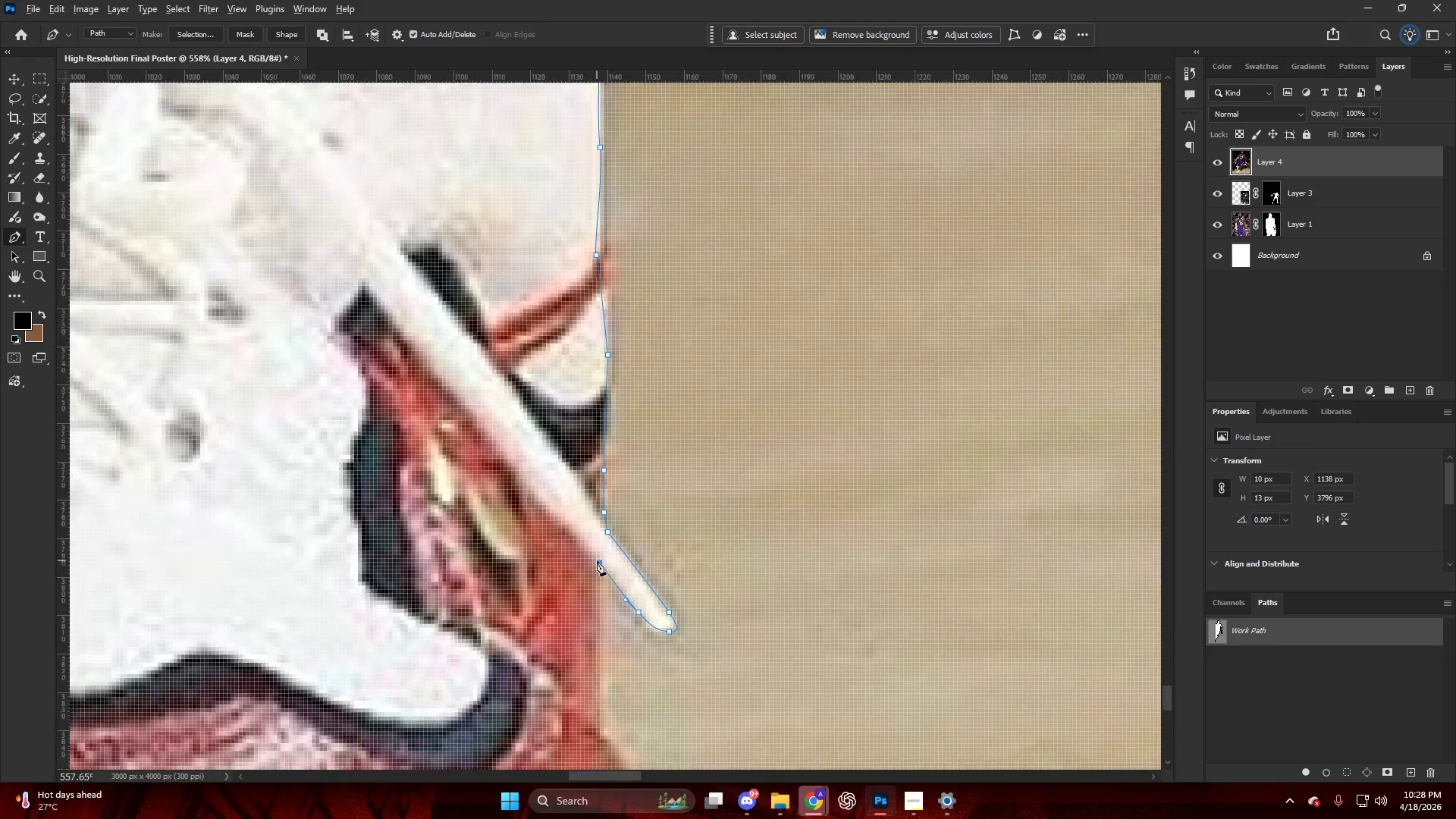 
key(Alt+AltLeft)
 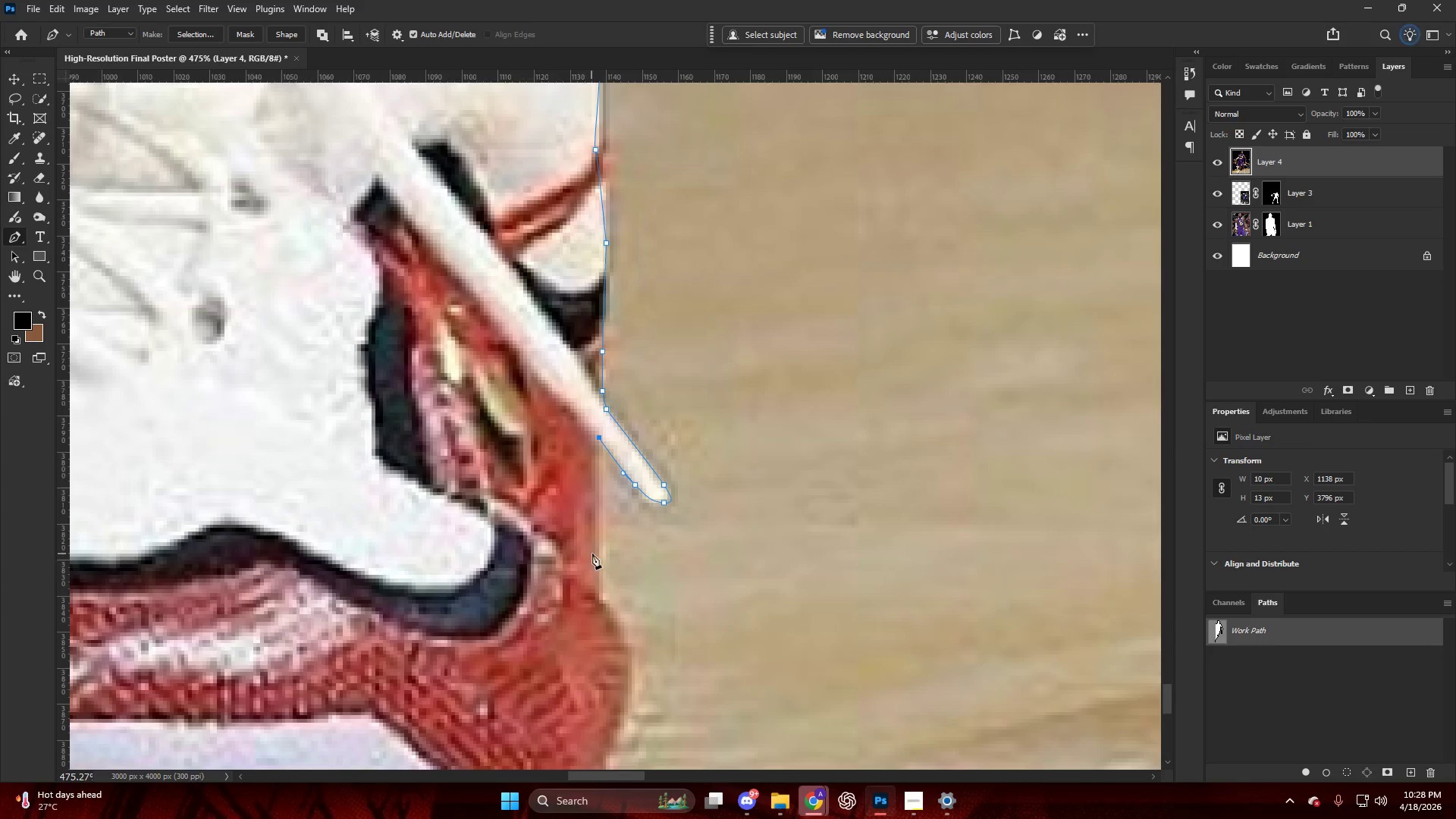 
scroll: coordinate [597, 567], scroll_direction: down, amount: 8.0
 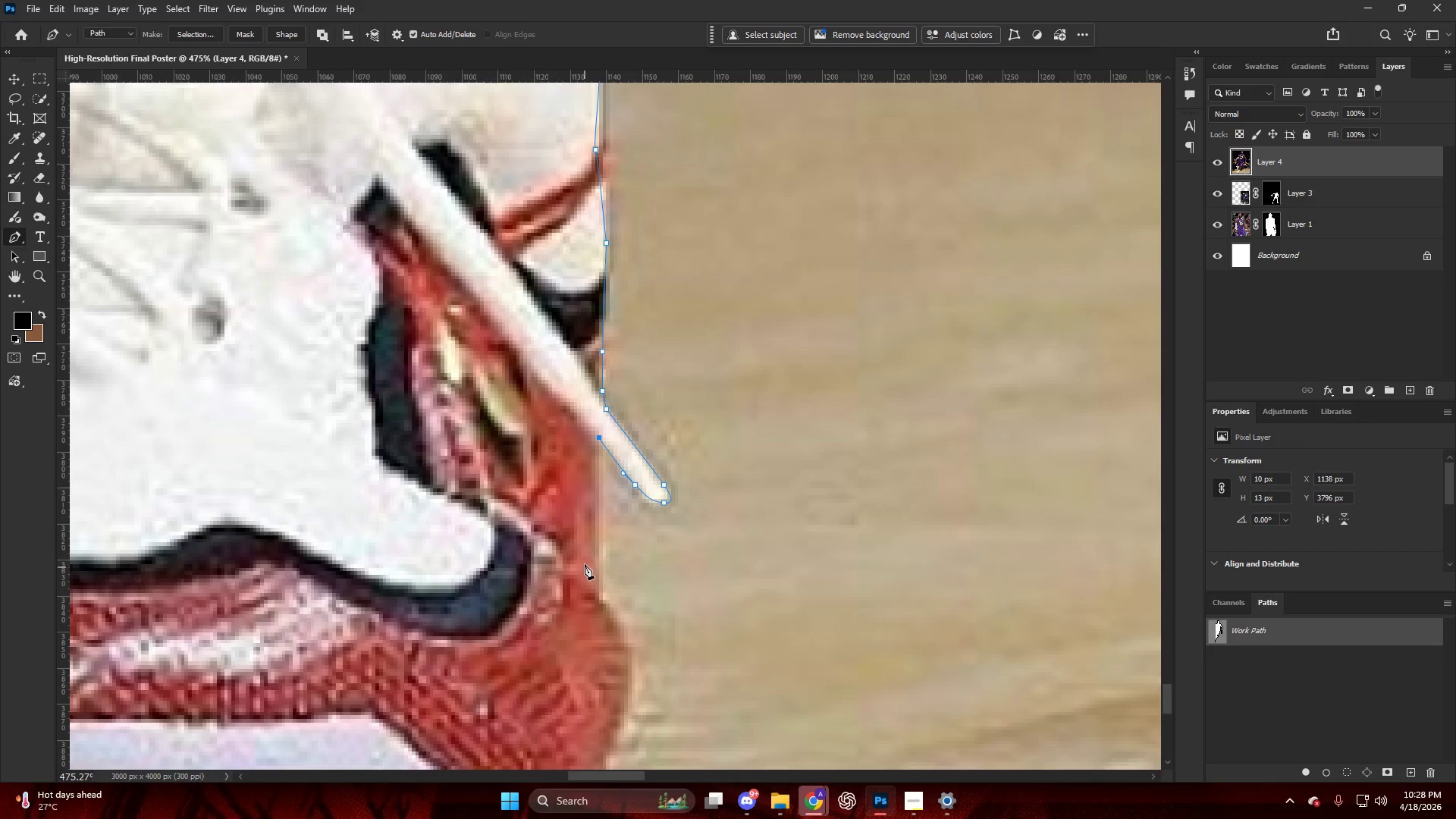 
left_click_drag(start_coordinate=[596, 554], to_coordinate=[598, 594])
 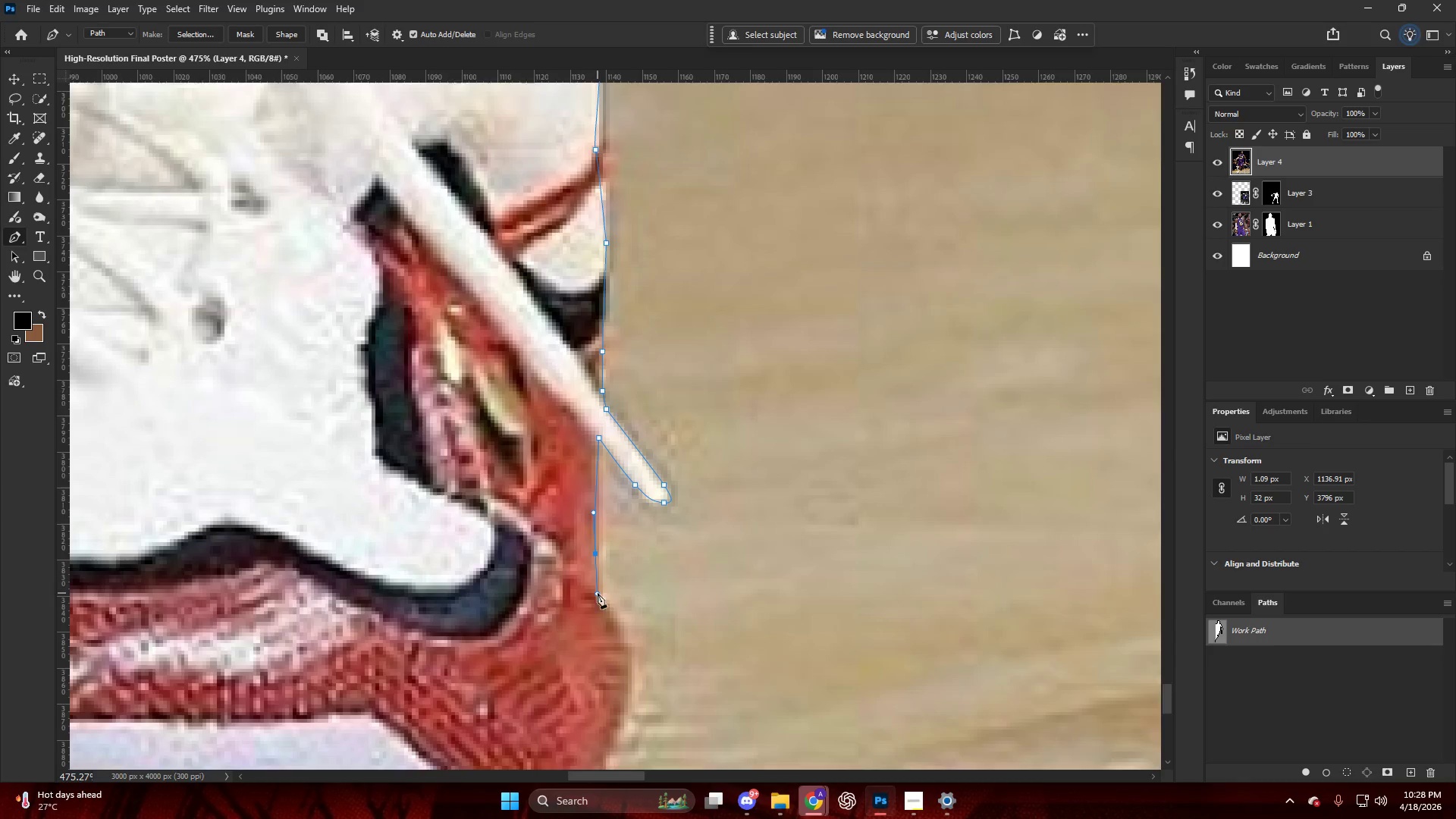 
scroll: coordinate [598, 592], scroll_direction: down, amount: 5.0
 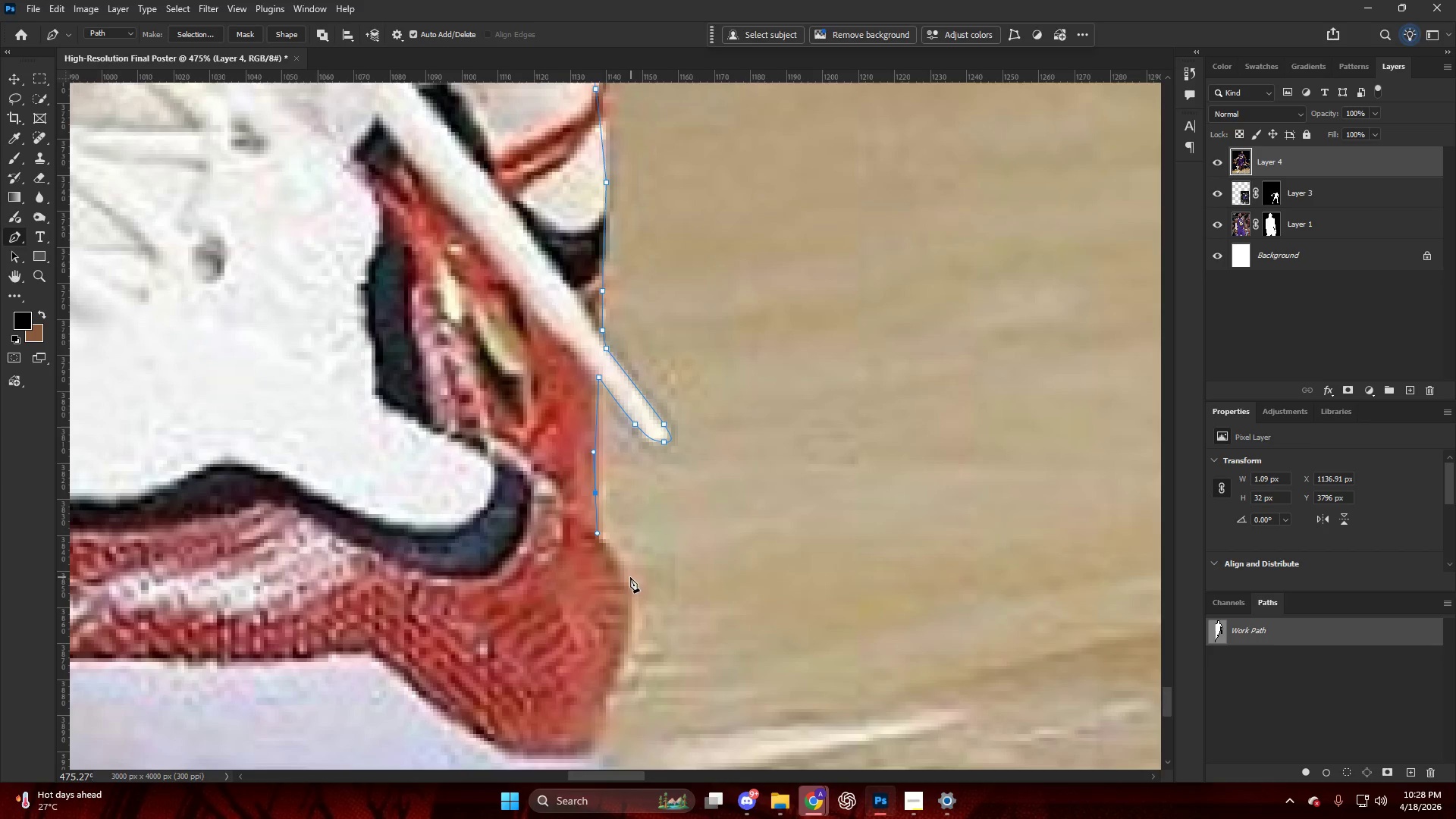 
left_click_drag(start_coordinate=[629, 580], to_coordinate=[628, 592])
 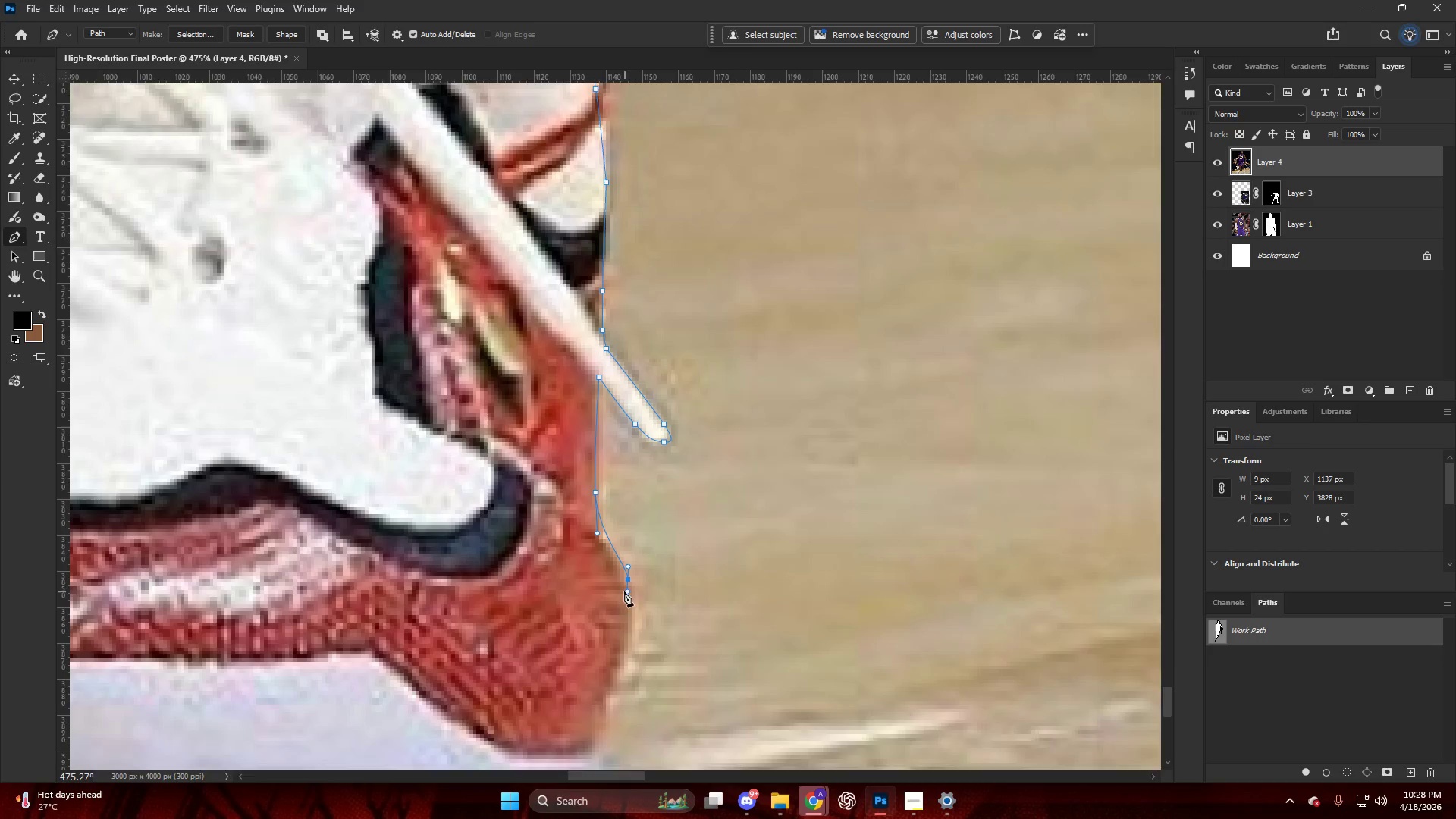 
scroll: coordinate [603, 586], scroll_direction: down, amount: 14.0
 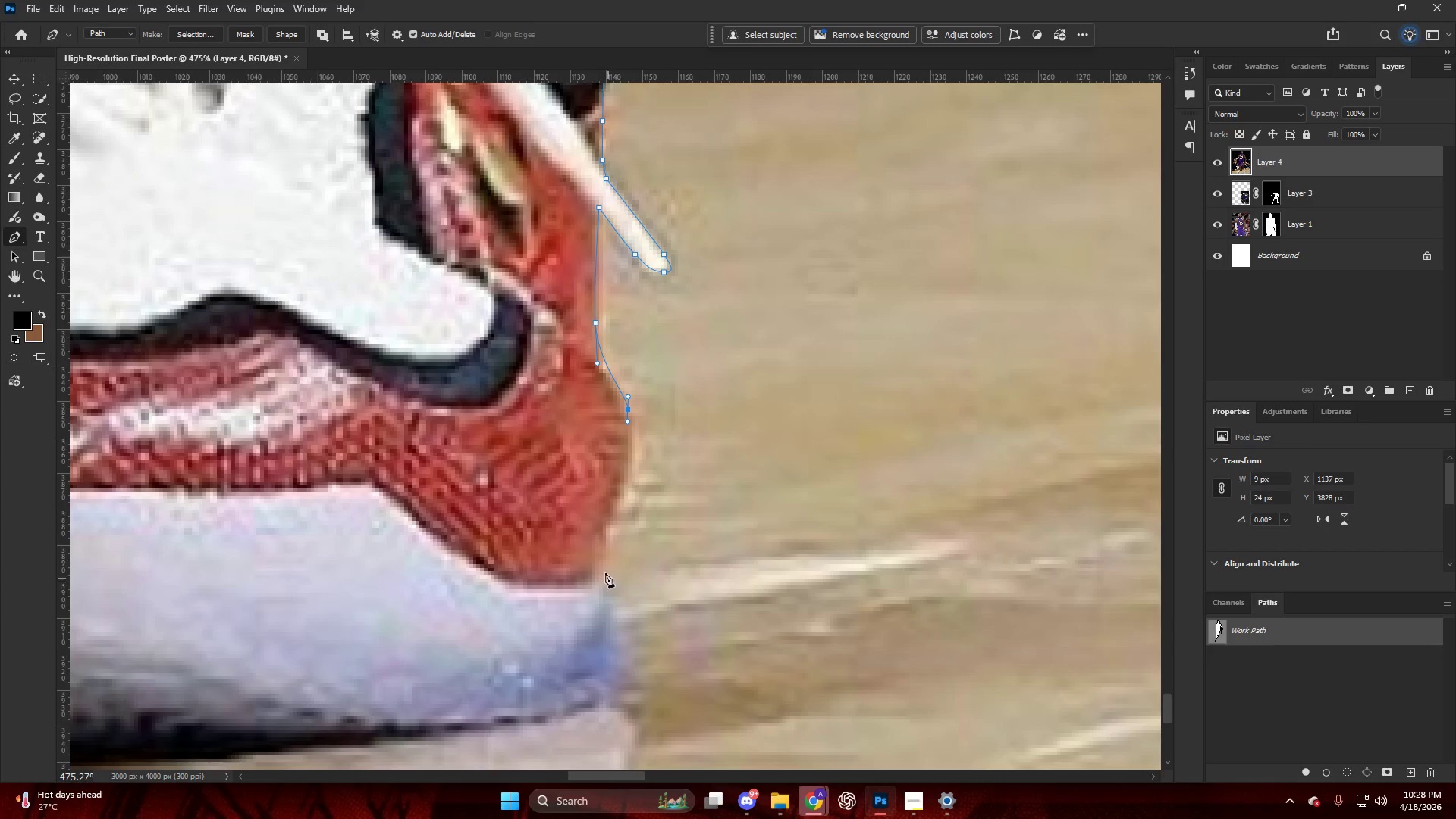 
left_click_drag(start_coordinate=[602, 573], to_coordinate=[584, 598])
 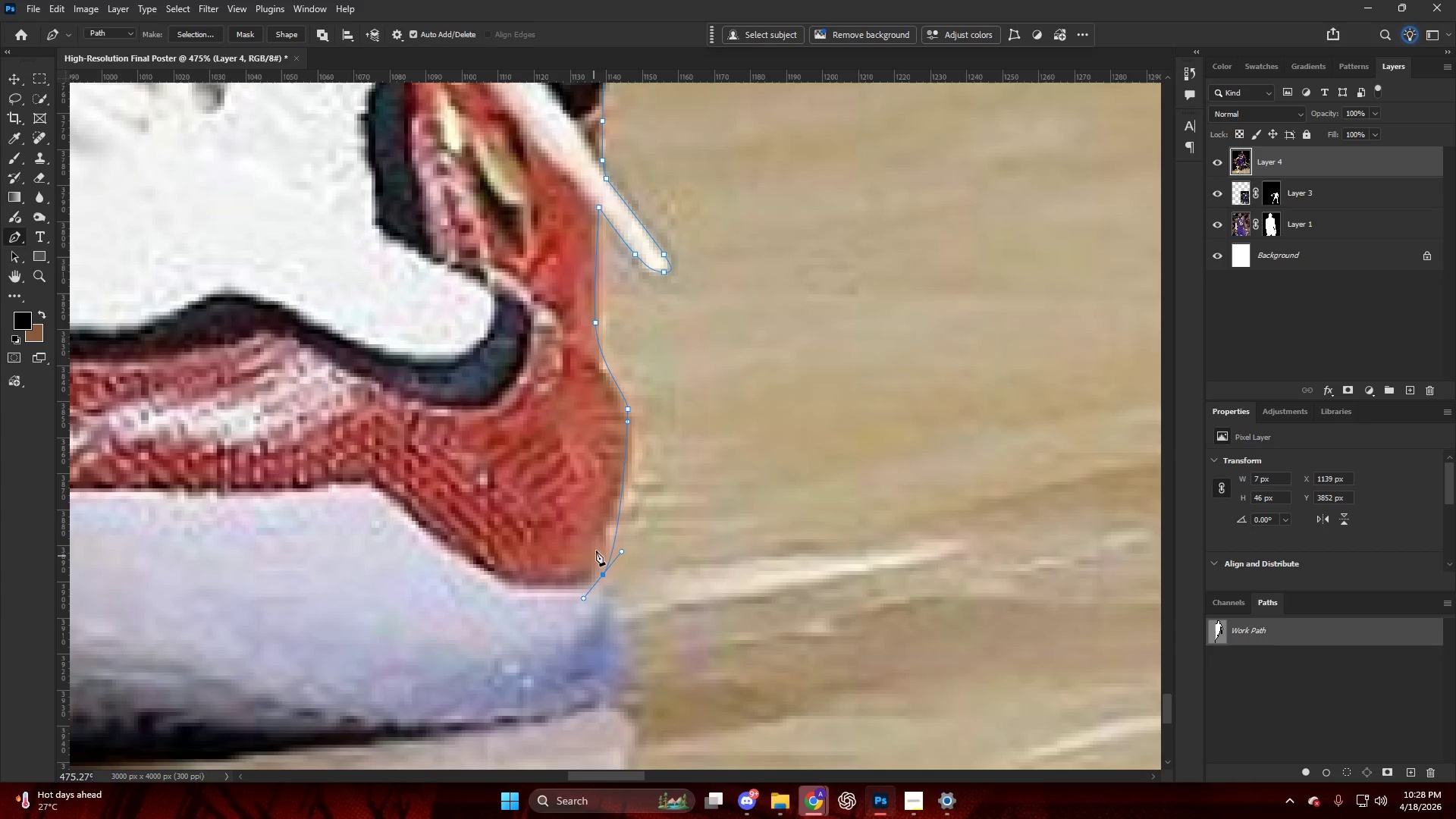 
key(Control+ControlLeft)
 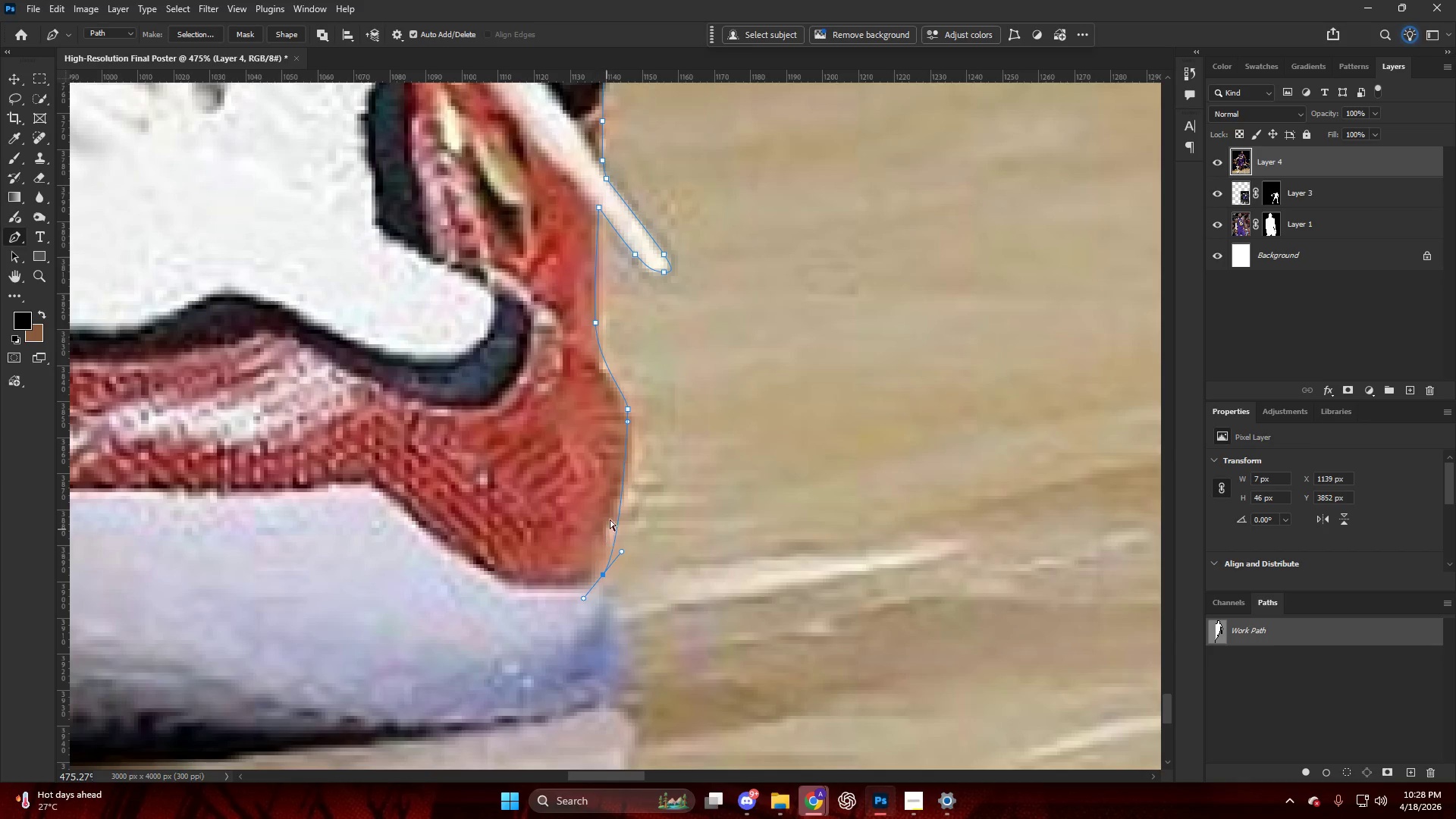 
key(Control+Z)
 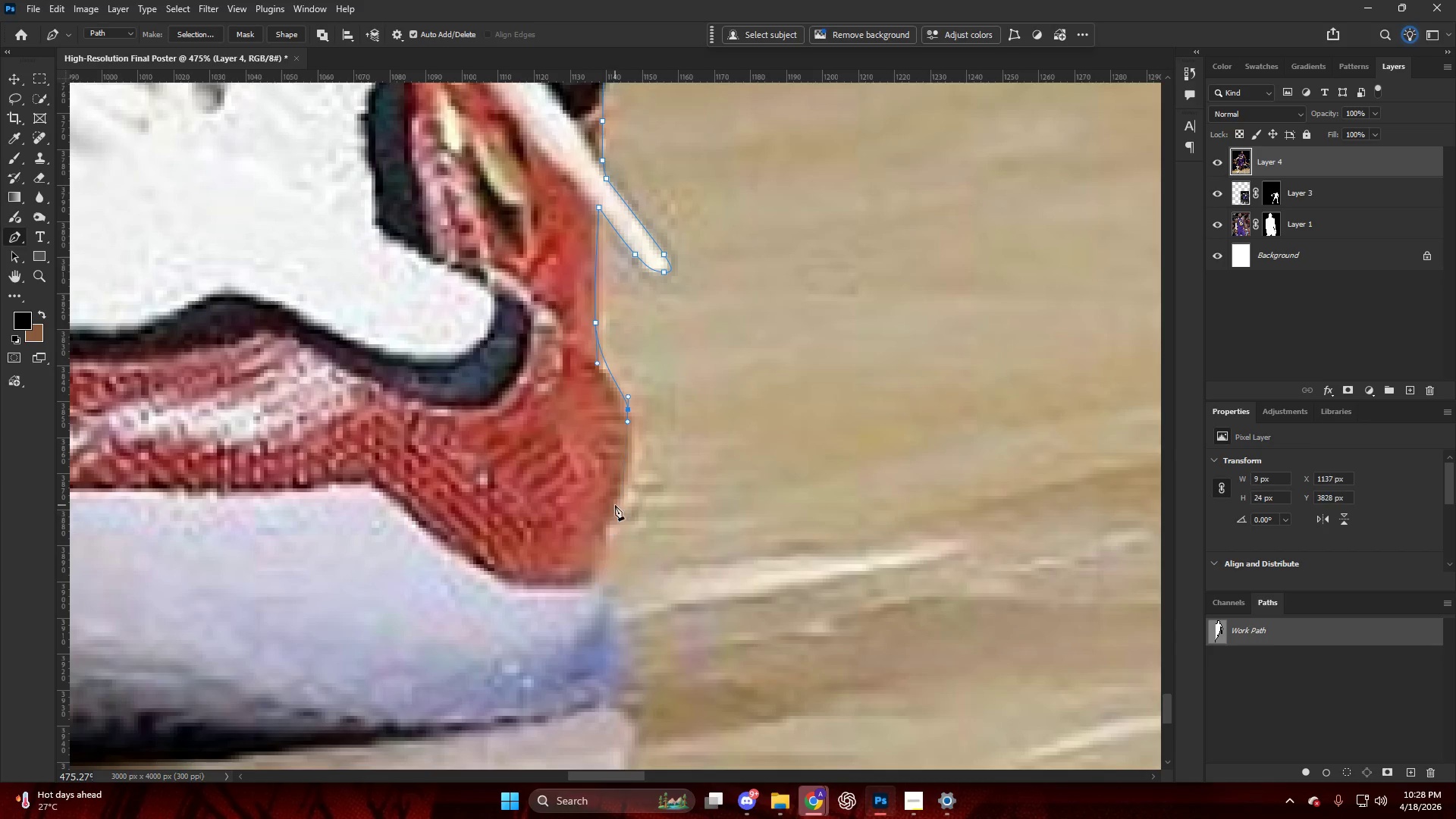 
left_click_drag(start_coordinate=[615, 505], to_coordinate=[603, 534])
 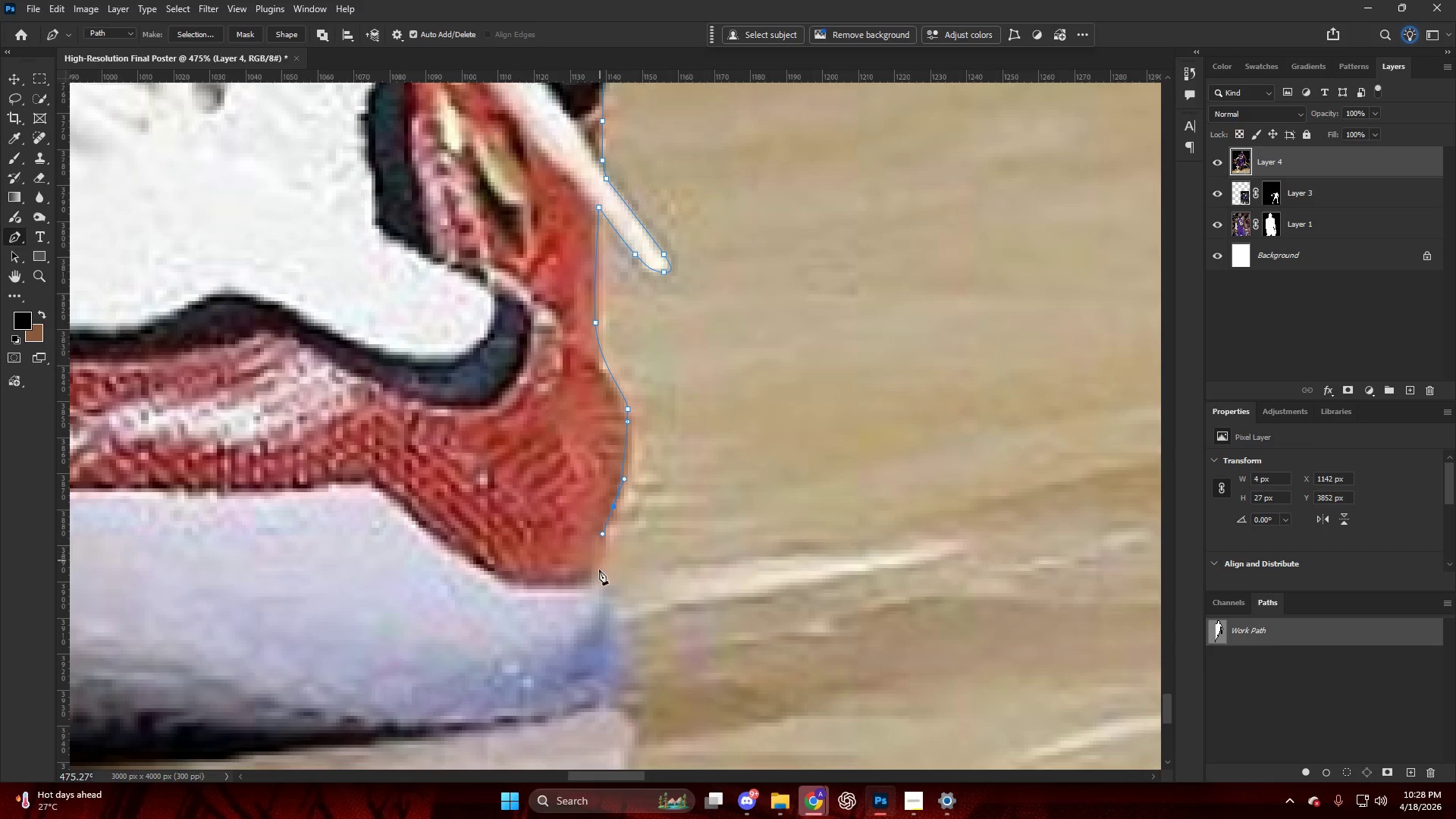 
left_click_drag(start_coordinate=[599, 568], to_coordinate=[598, 573])
 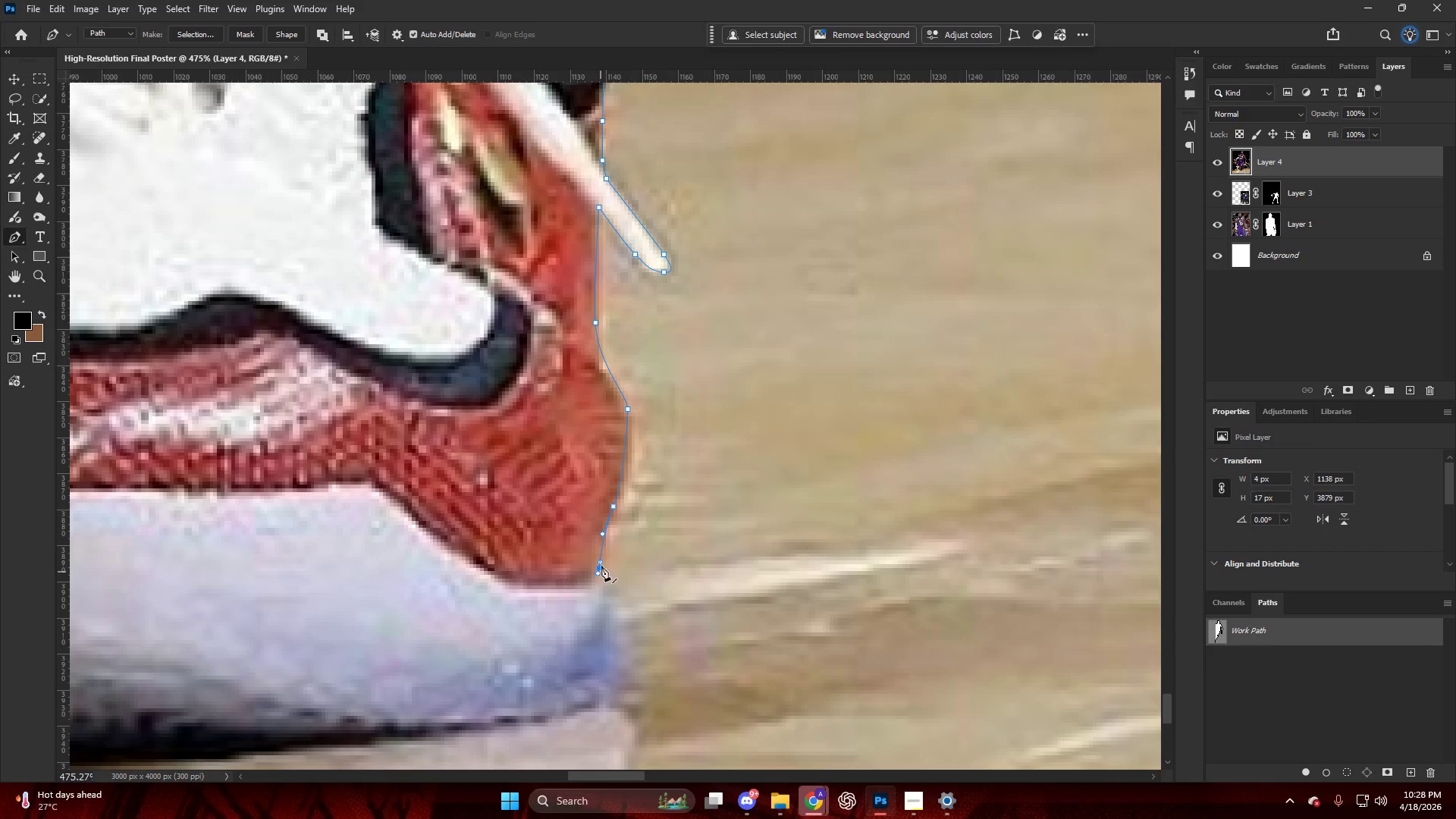 
left_click_drag(start_coordinate=[605, 563], to_coordinate=[607, 579])
 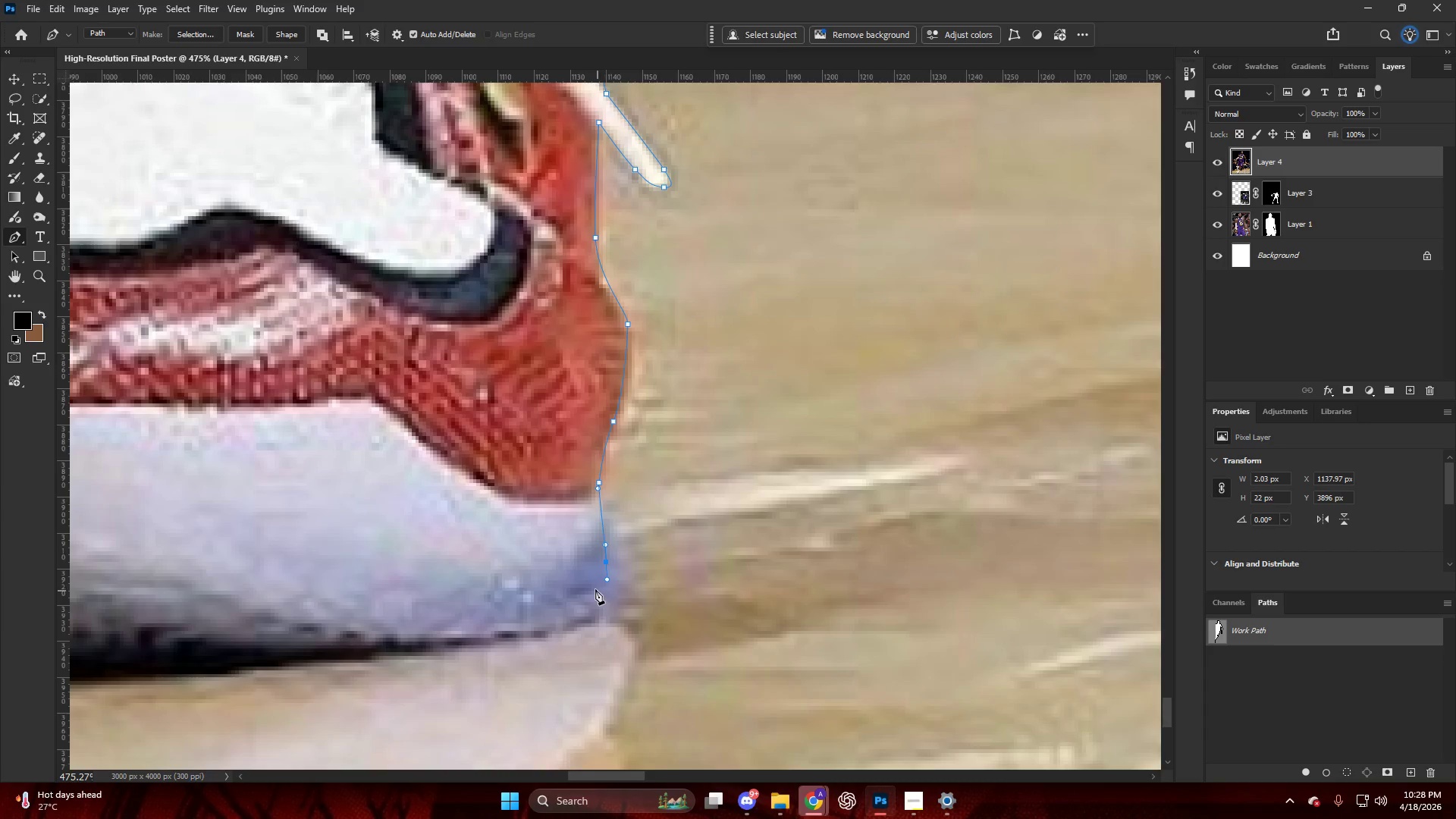 
scroll: coordinate [595, 563], scroll_direction: down, amount: 7.0
 